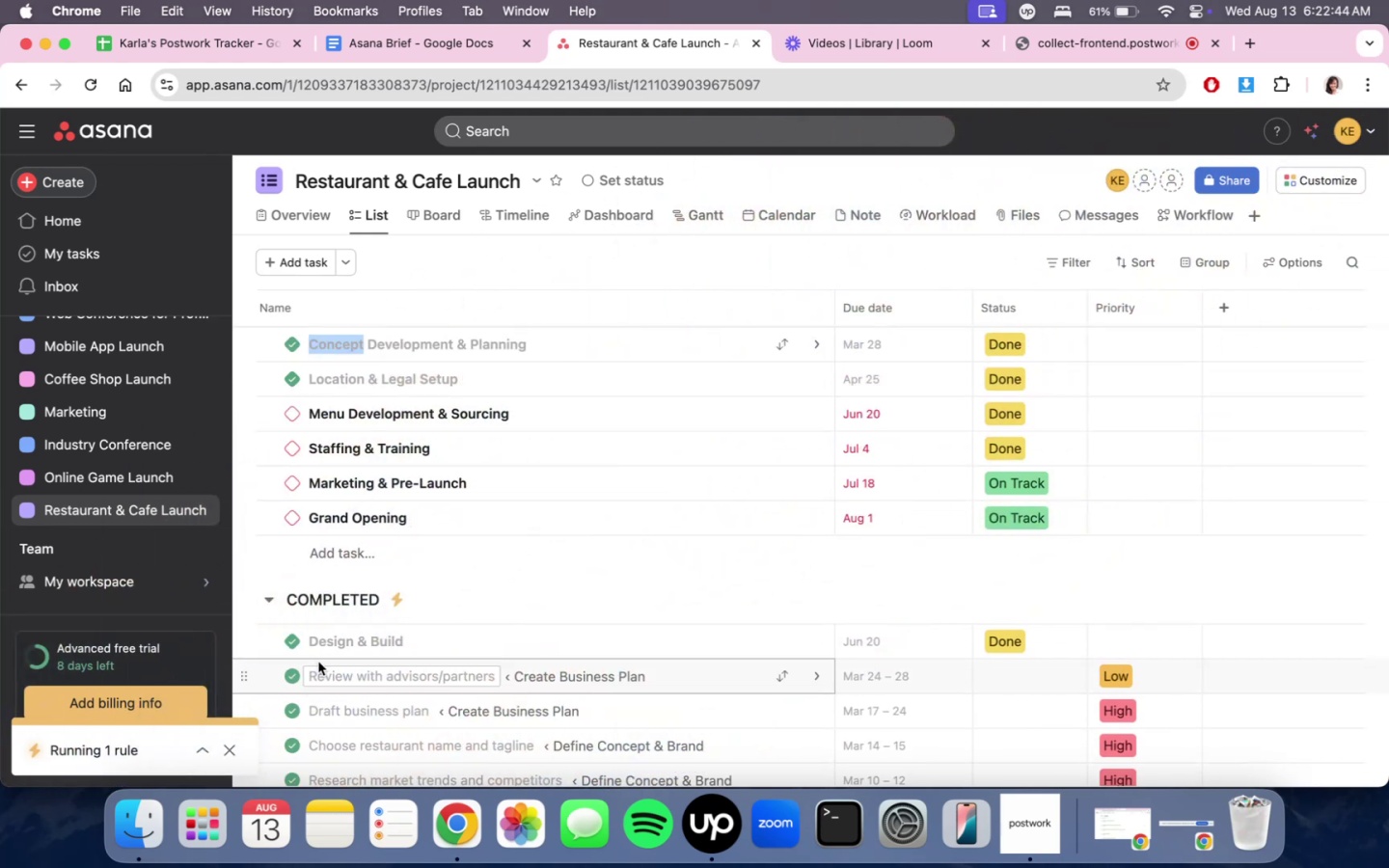 
scroll: coordinate [608, 539], scroll_direction: down, amount: 3.0
 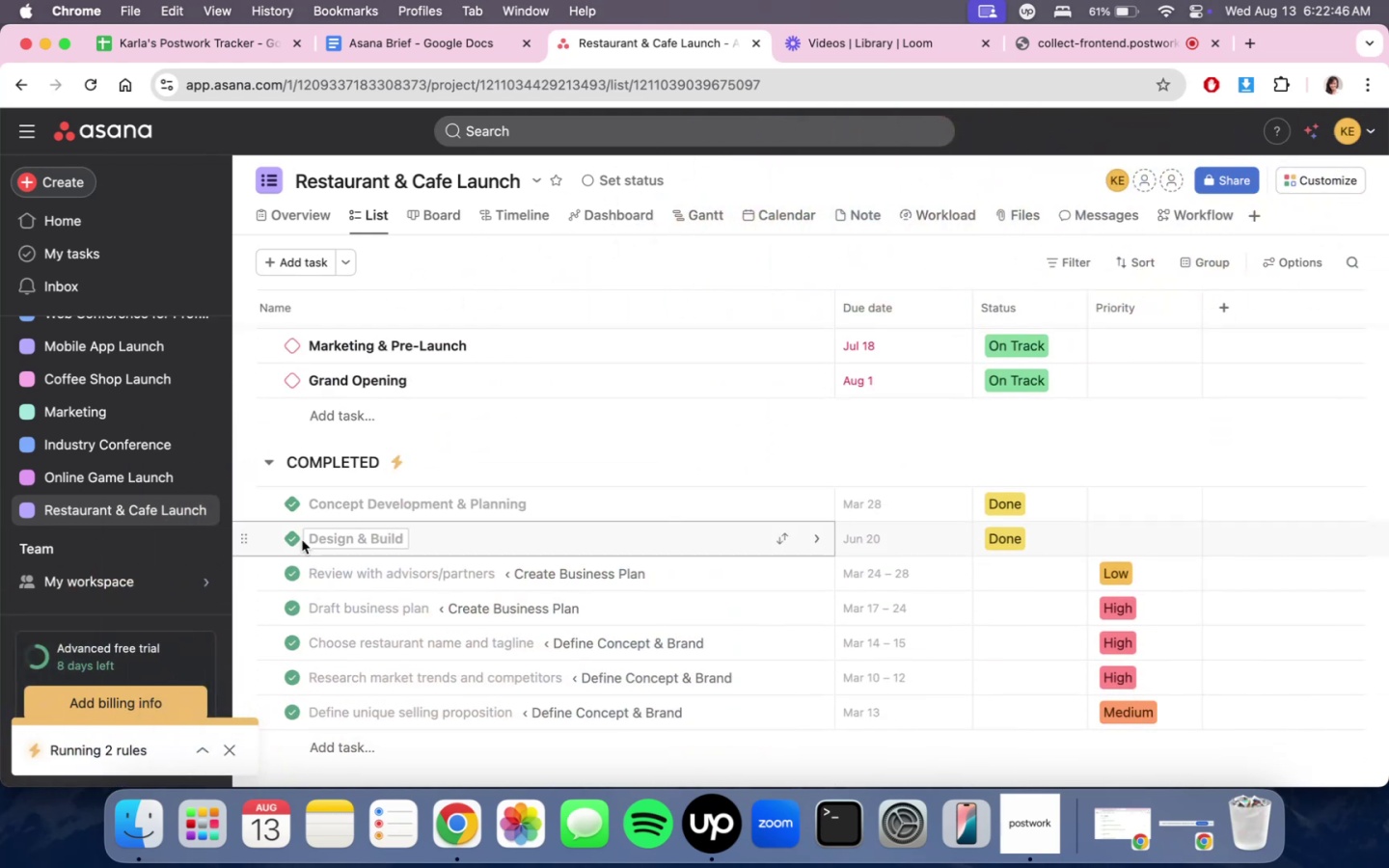 
left_click([290, 539])
 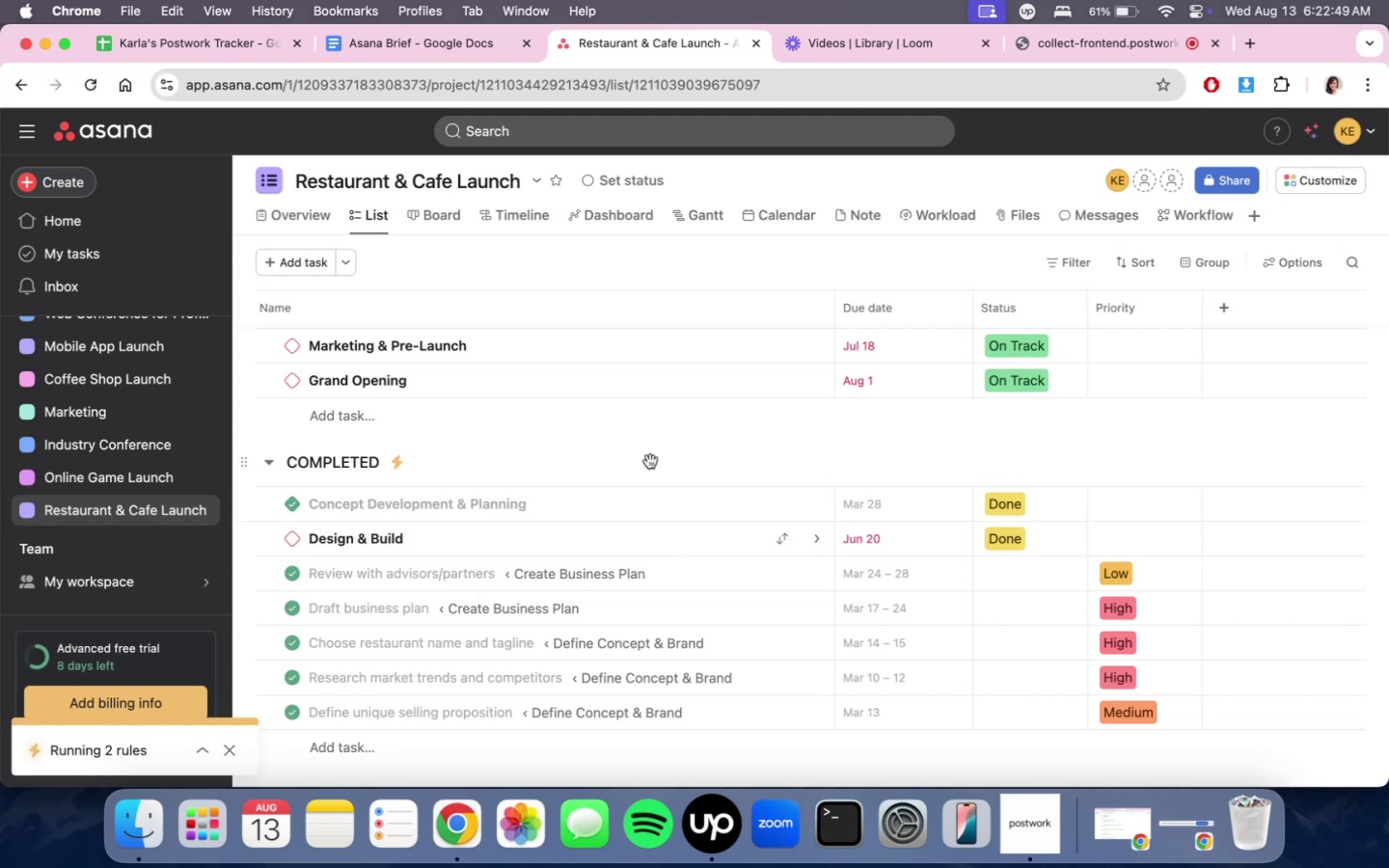 
scroll: coordinate [651, 462], scroll_direction: down, amount: 7.0
 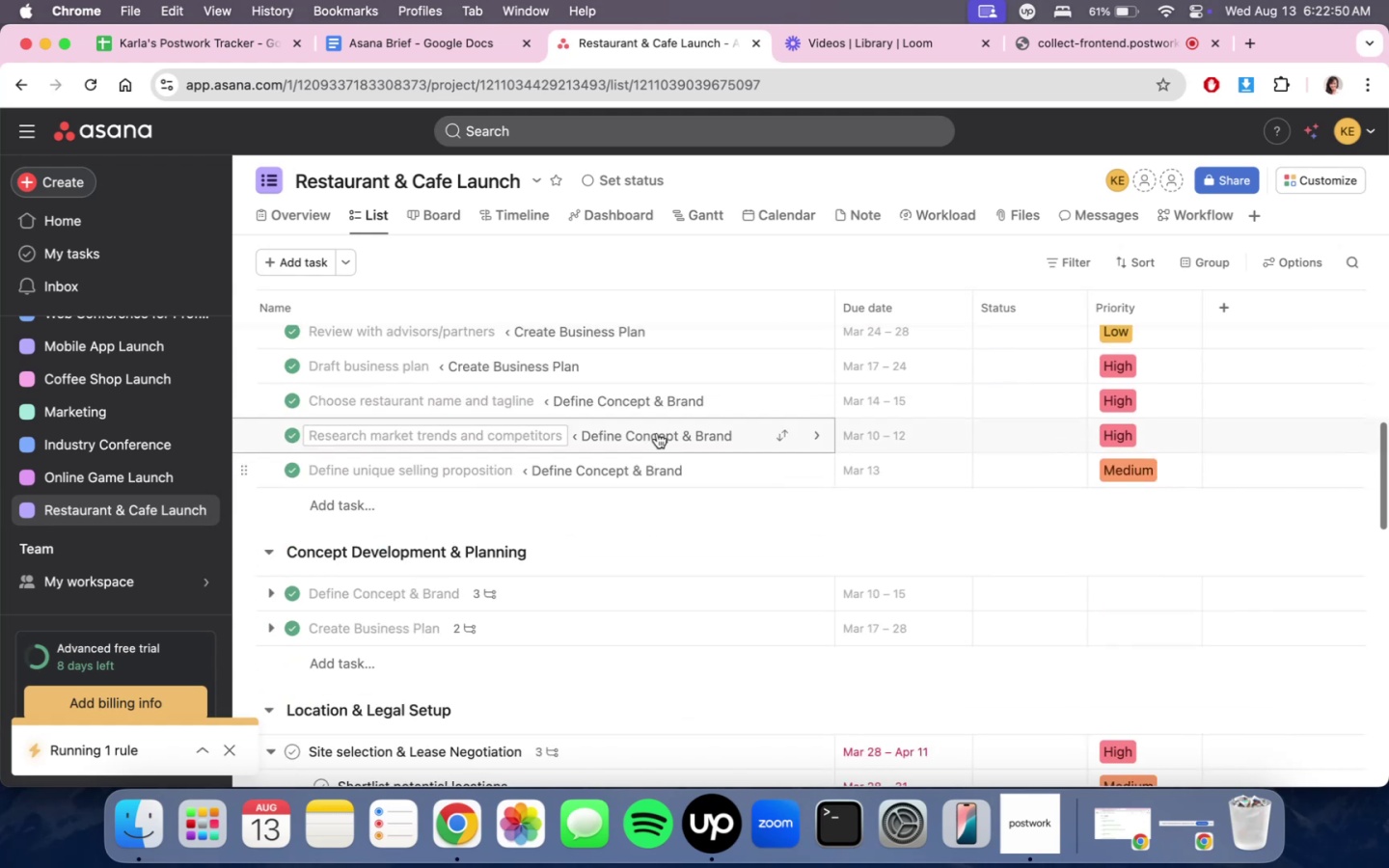 
scroll: coordinate [621, 584], scroll_direction: up, amount: 16.0
 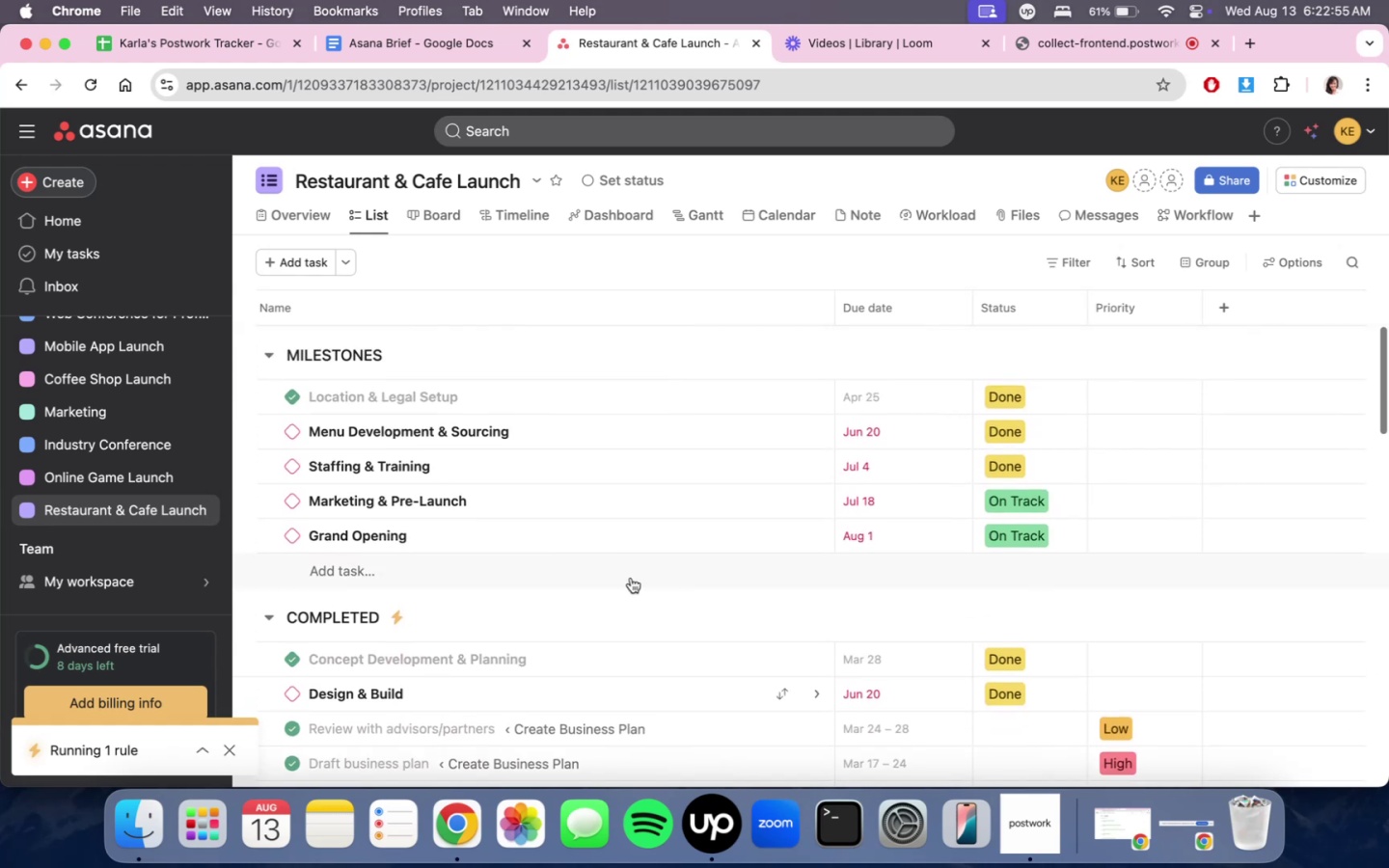 
scroll: coordinate [631, 578], scroll_direction: down, amount: 5.0
 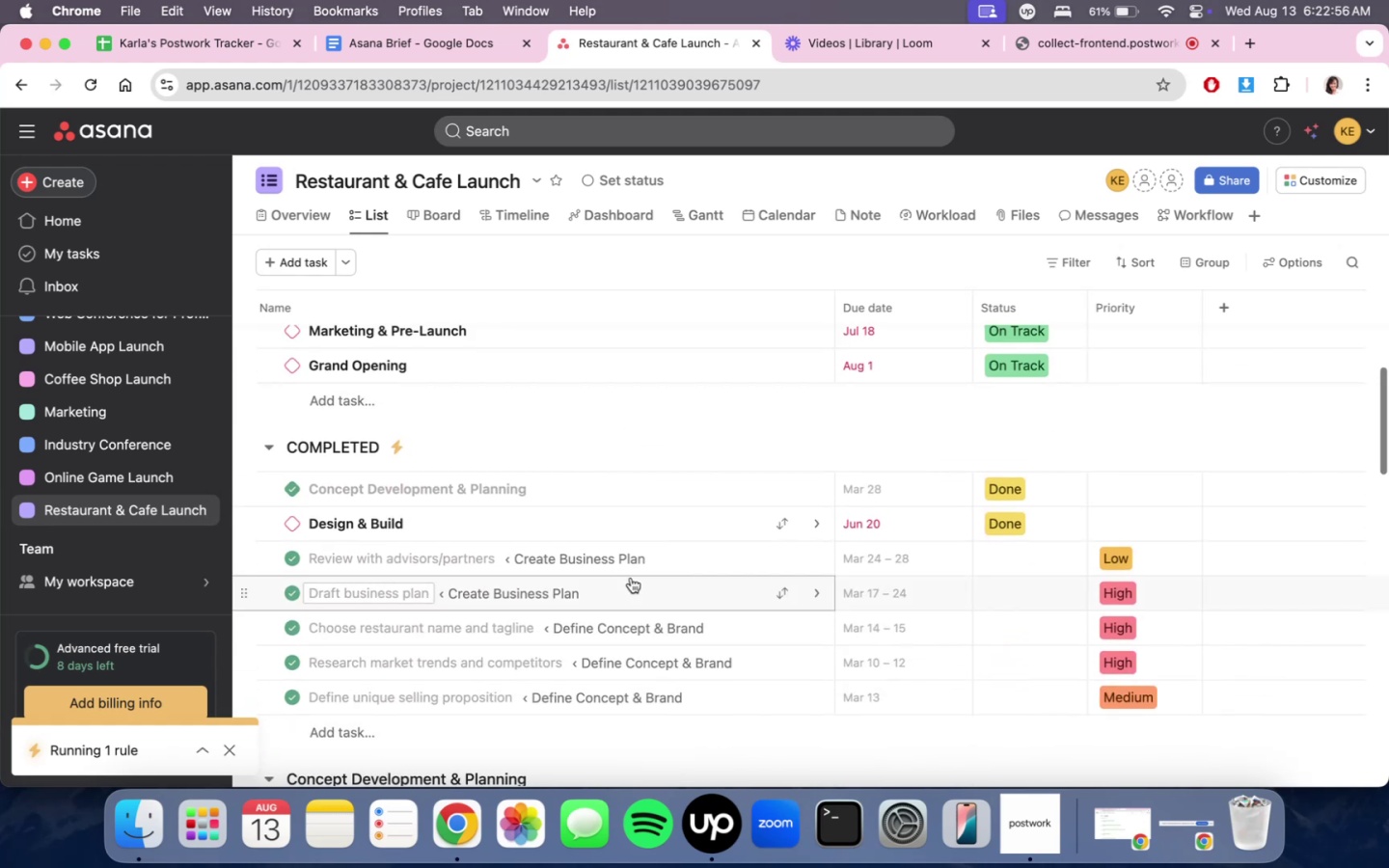 
scroll: coordinate [632, 578], scroll_direction: up, amount: 3.0
 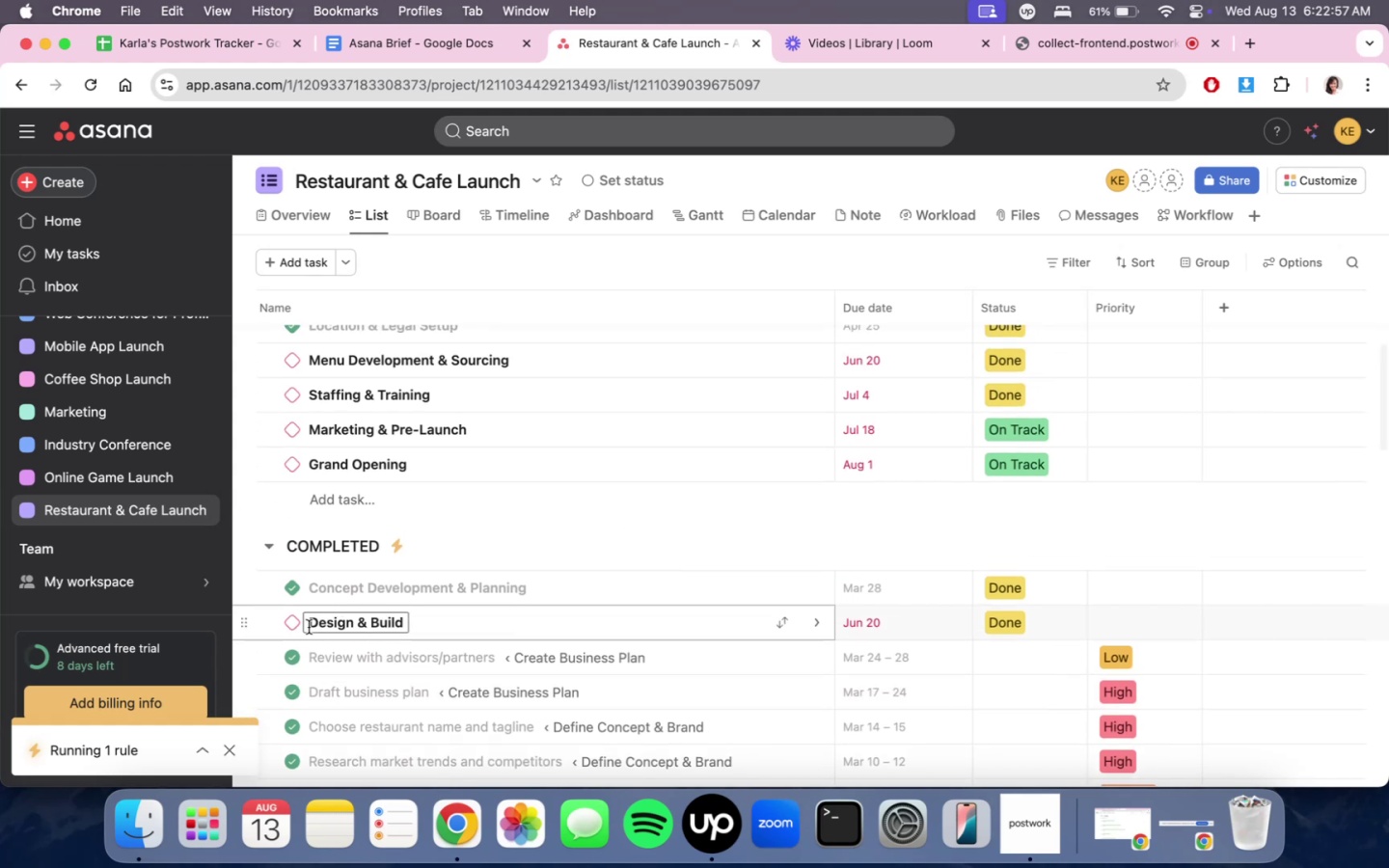 
left_click([288, 624])
 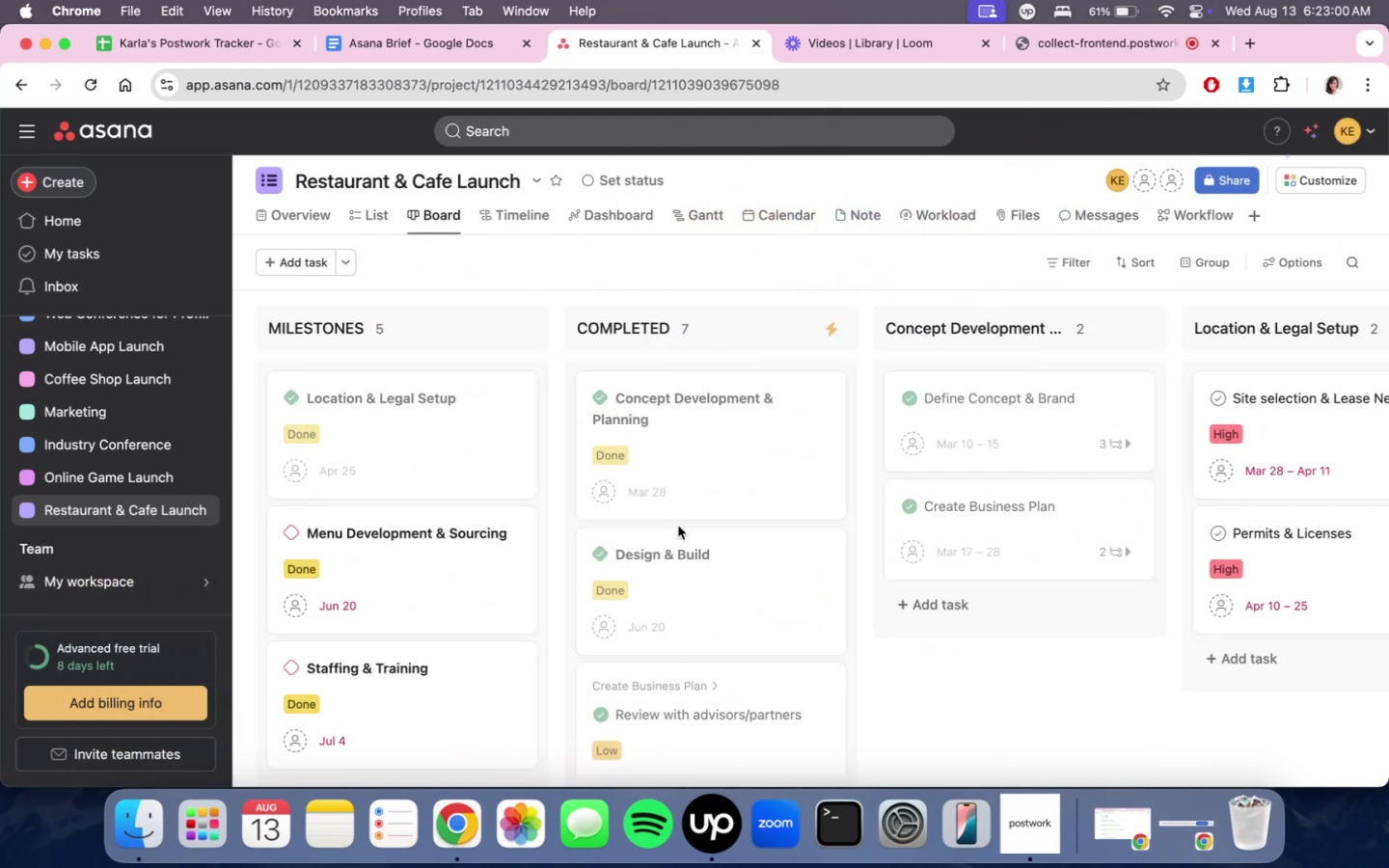 
scroll: coordinate [764, 573], scroll_direction: up, amount: 6.0
 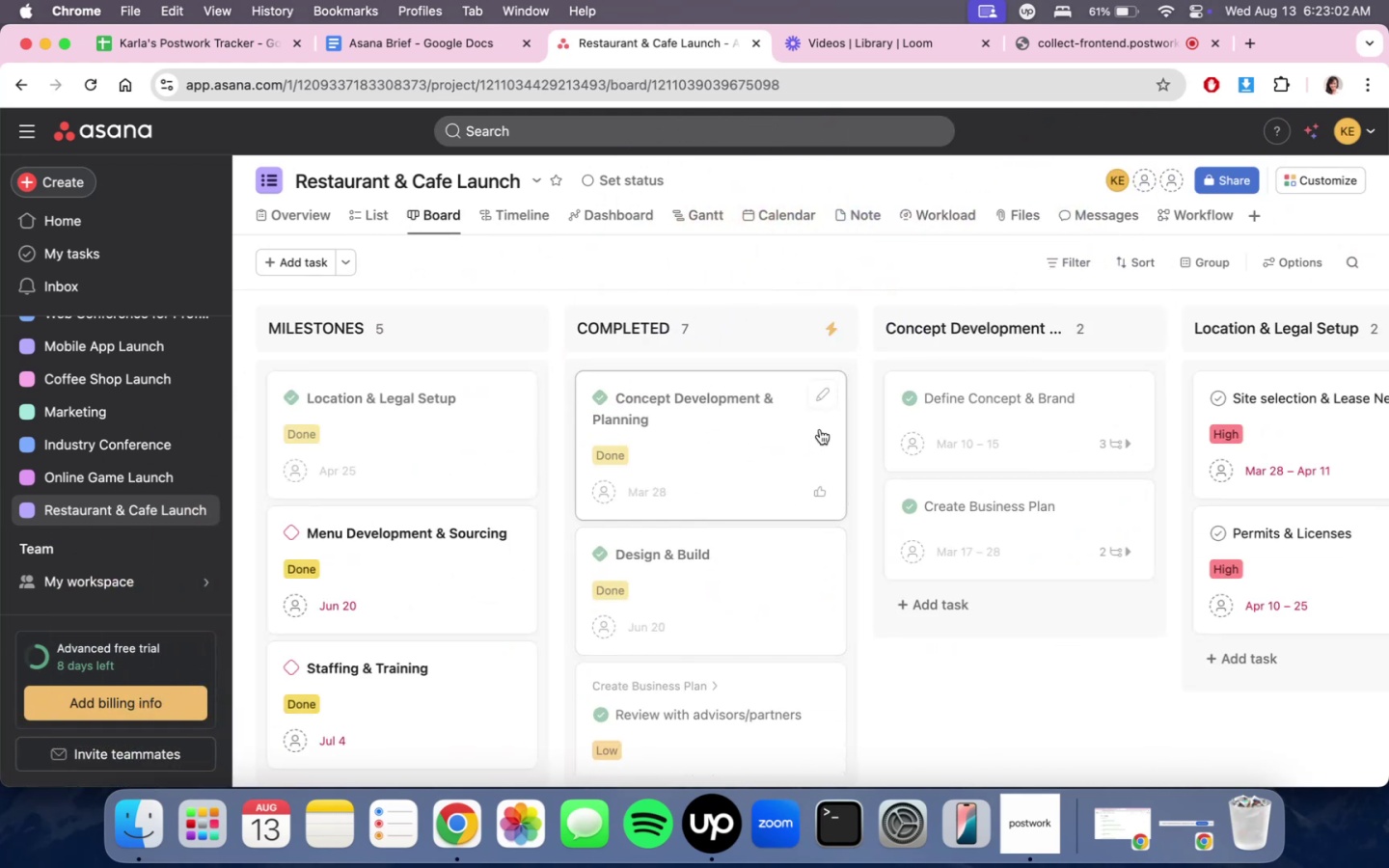 
left_click_drag(start_coordinate=[758, 443], to_coordinate=[443, 407])
 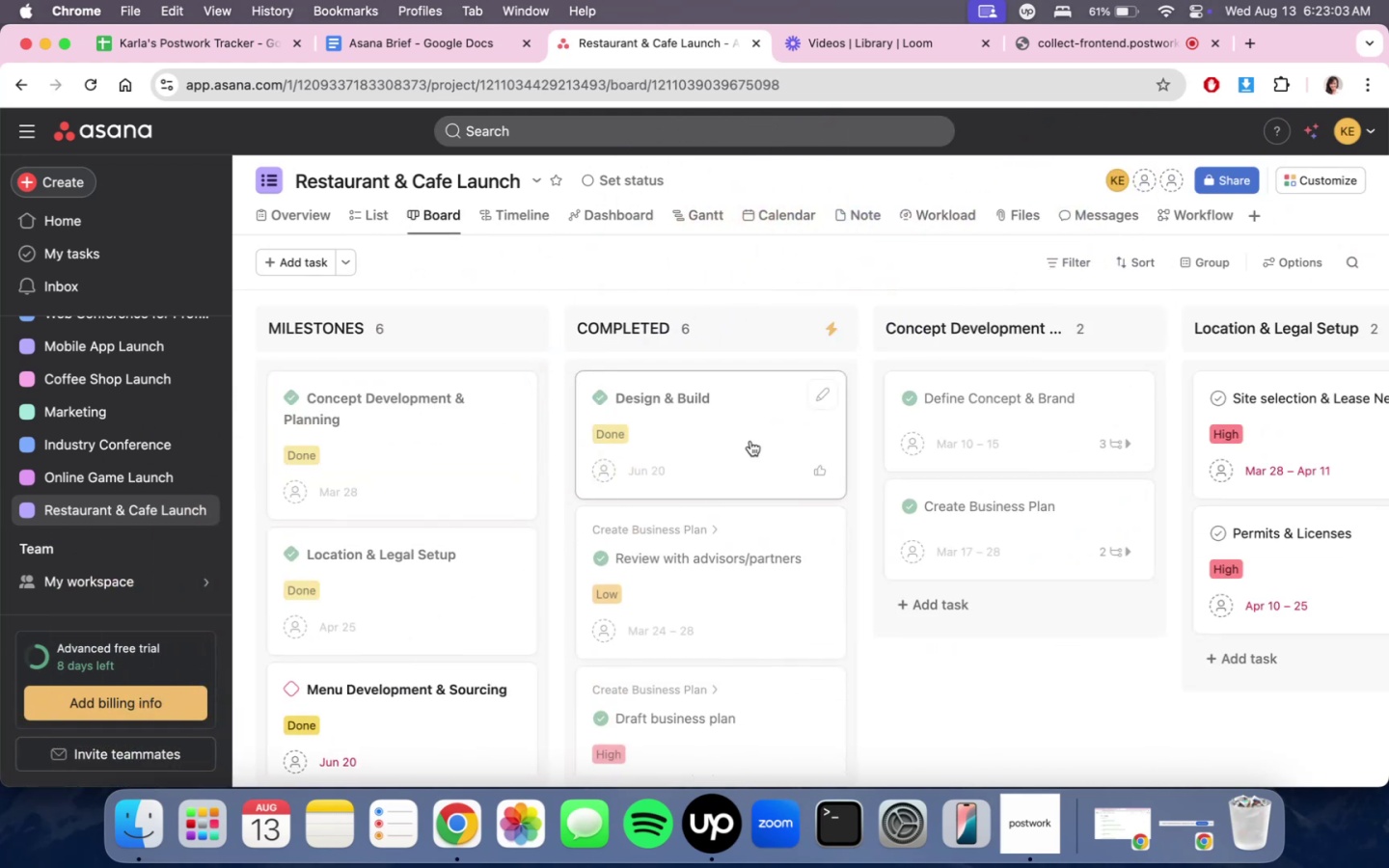 
left_click_drag(start_coordinate=[754, 440], to_coordinate=[454, 613])
 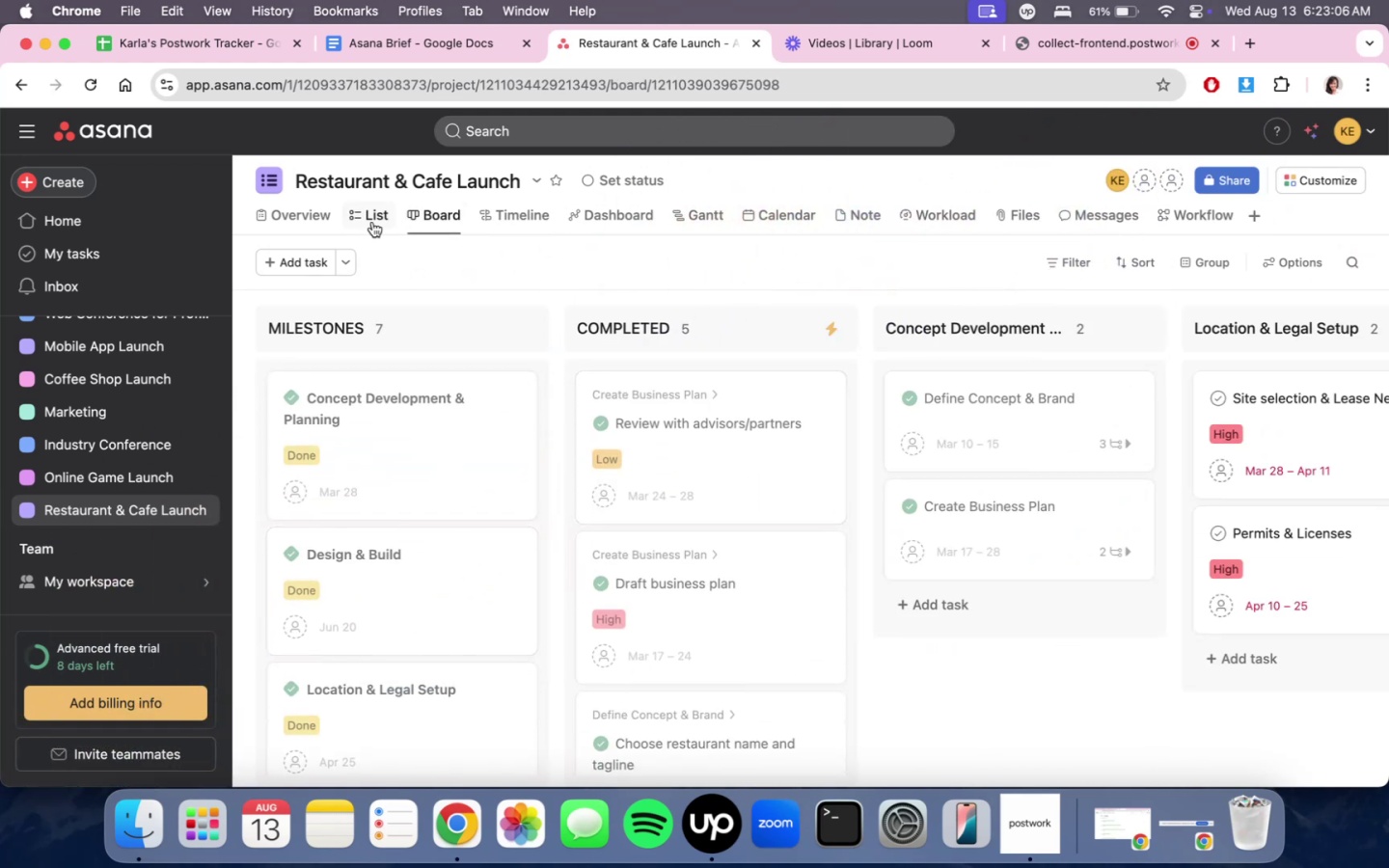 
left_click([371, 222])
 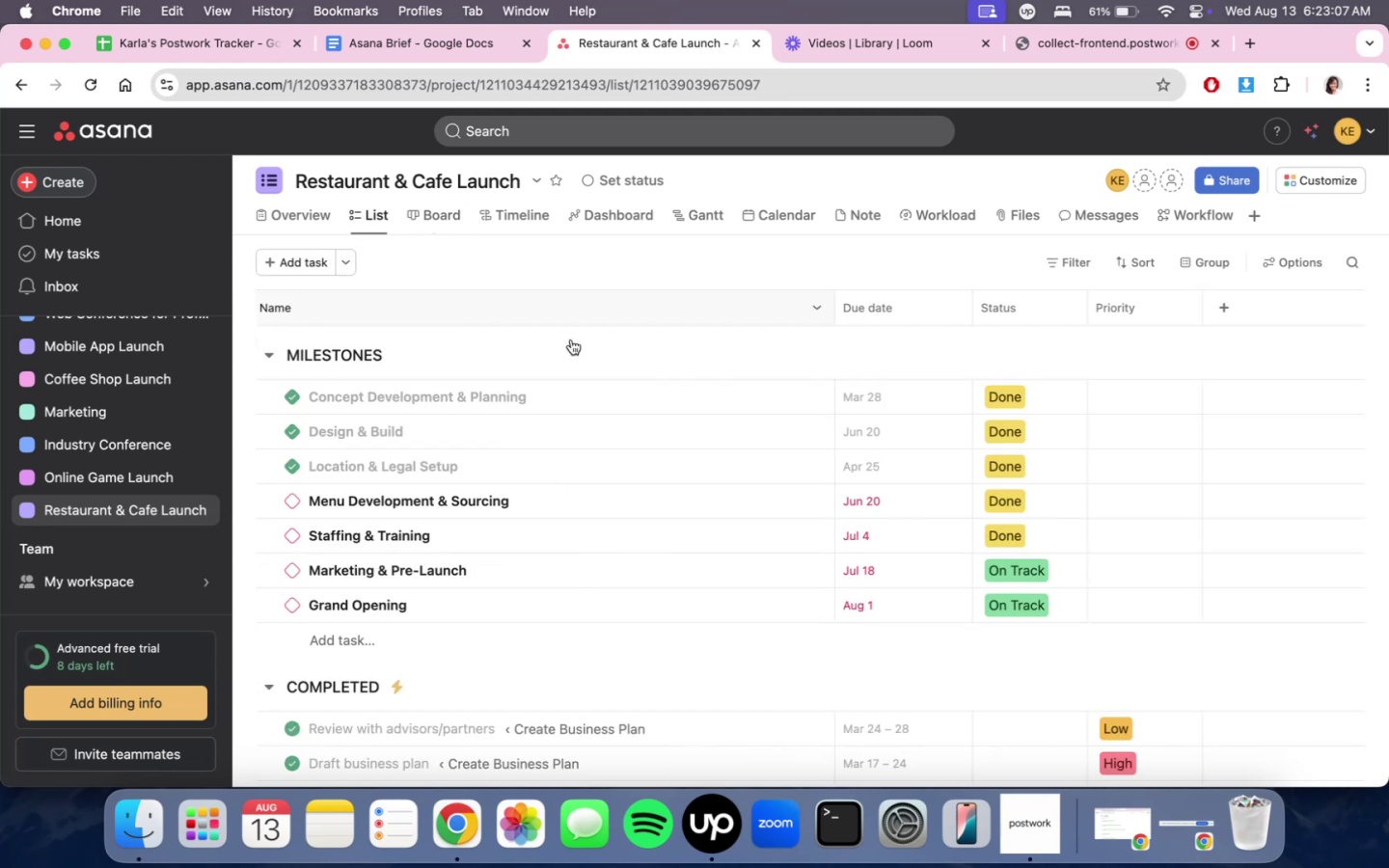 
scroll: coordinate [718, 615], scroll_direction: down, amount: 14.0
 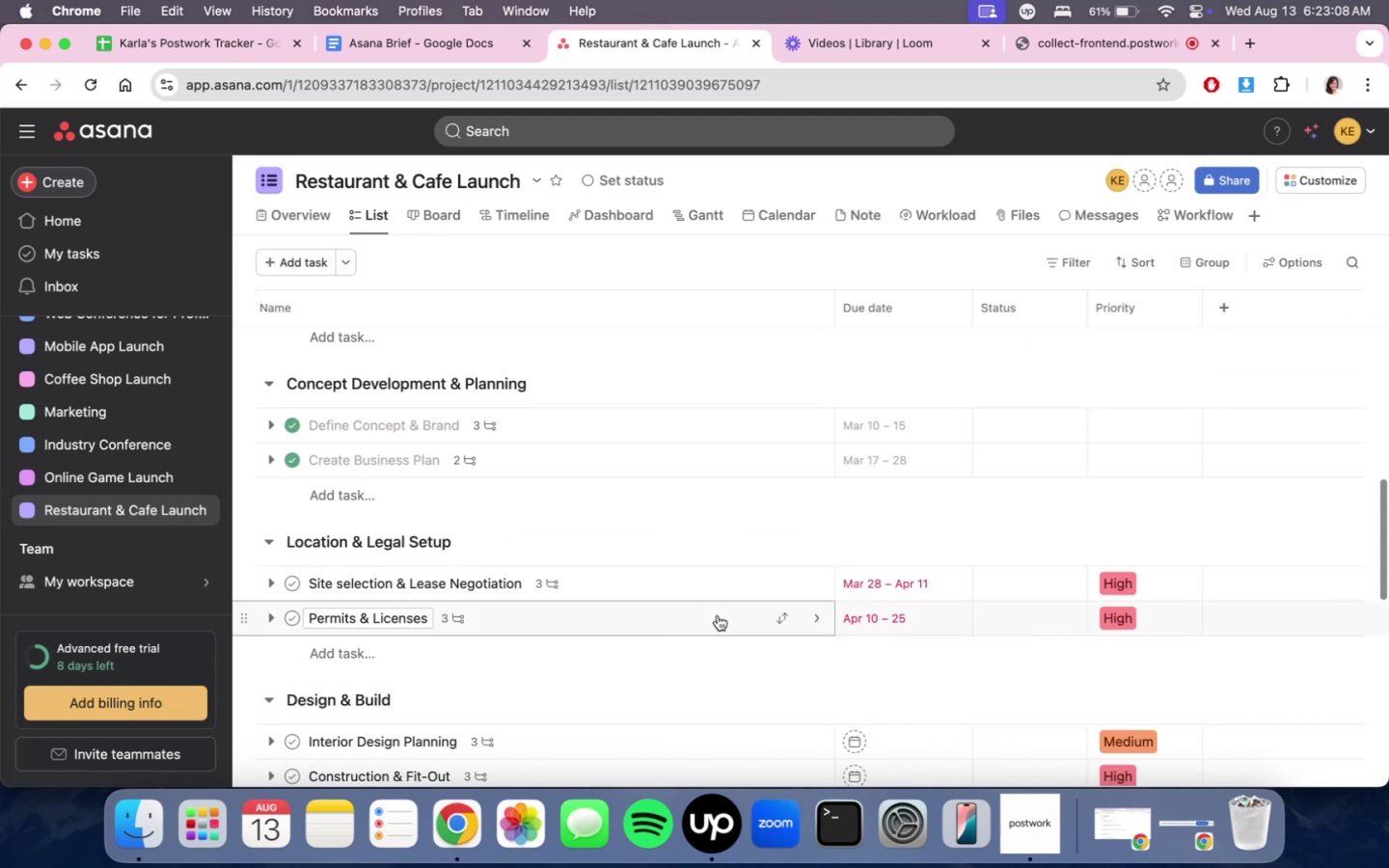 
scroll: coordinate [718, 615], scroll_direction: up, amount: 6.0
 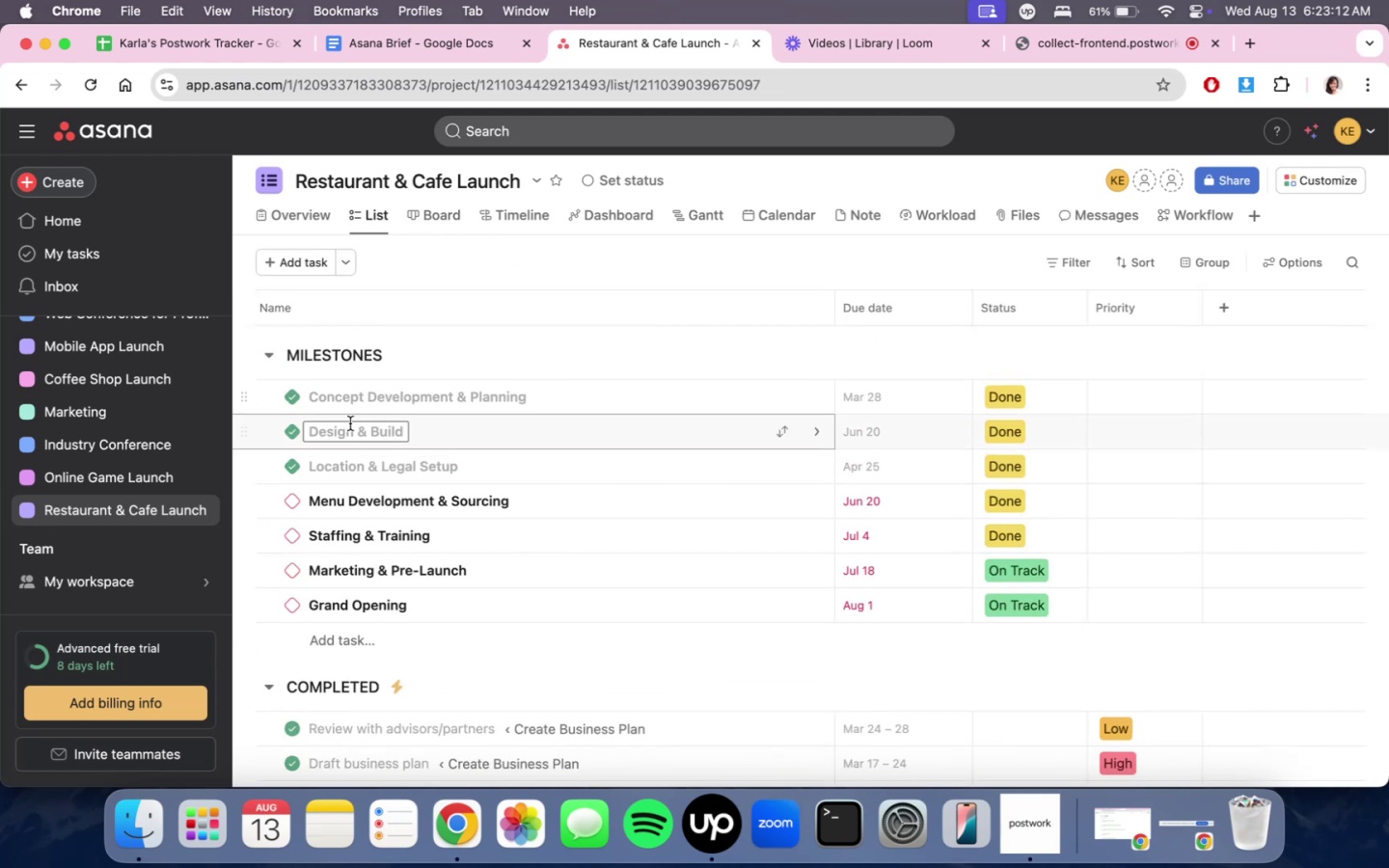 
left_click([444, 209])
 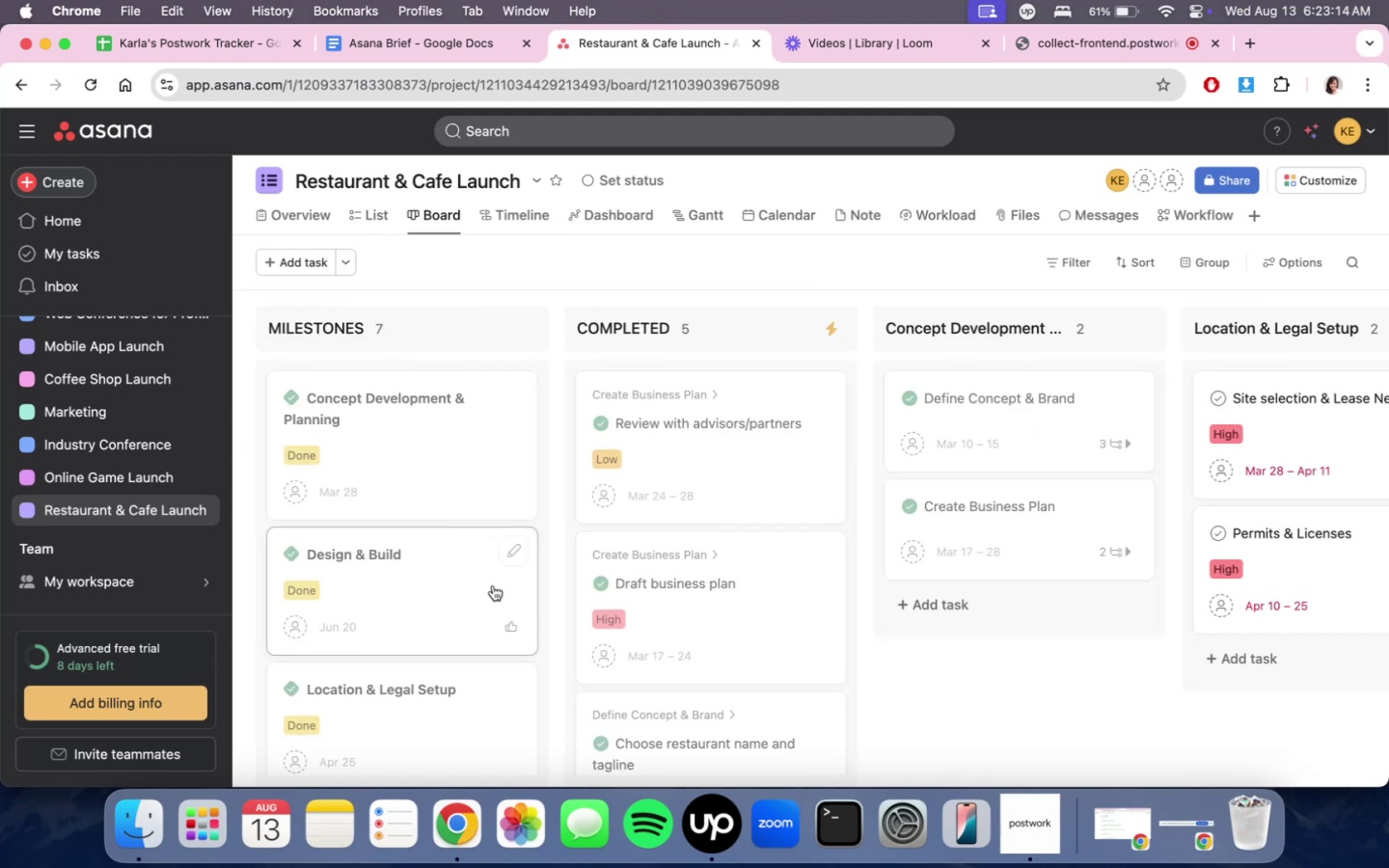 
left_click_drag(start_coordinate=[483, 684], to_coordinate=[486, 461])
 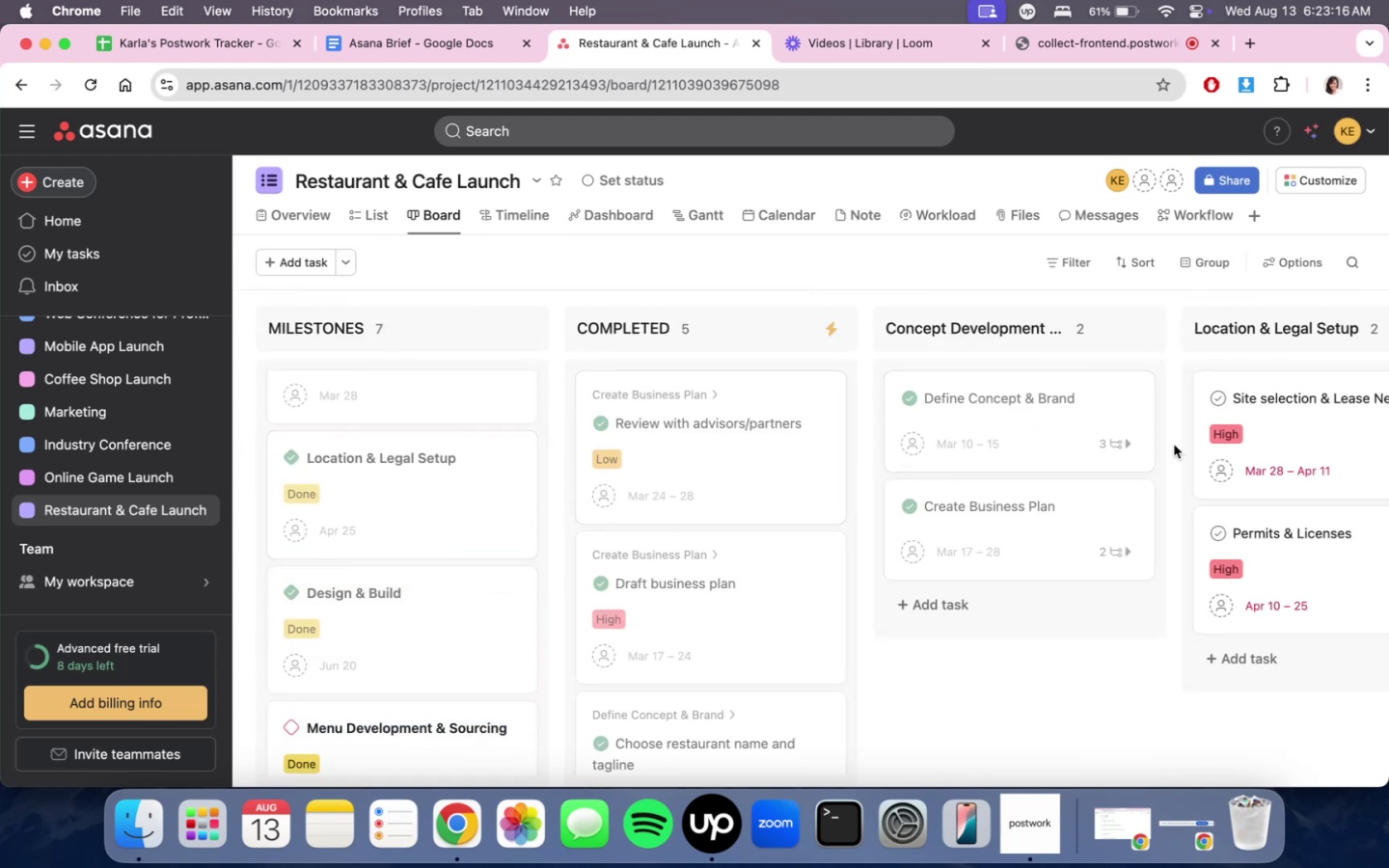 
scroll: coordinate [379, 528], scroll_direction: up, amount: 20.0
 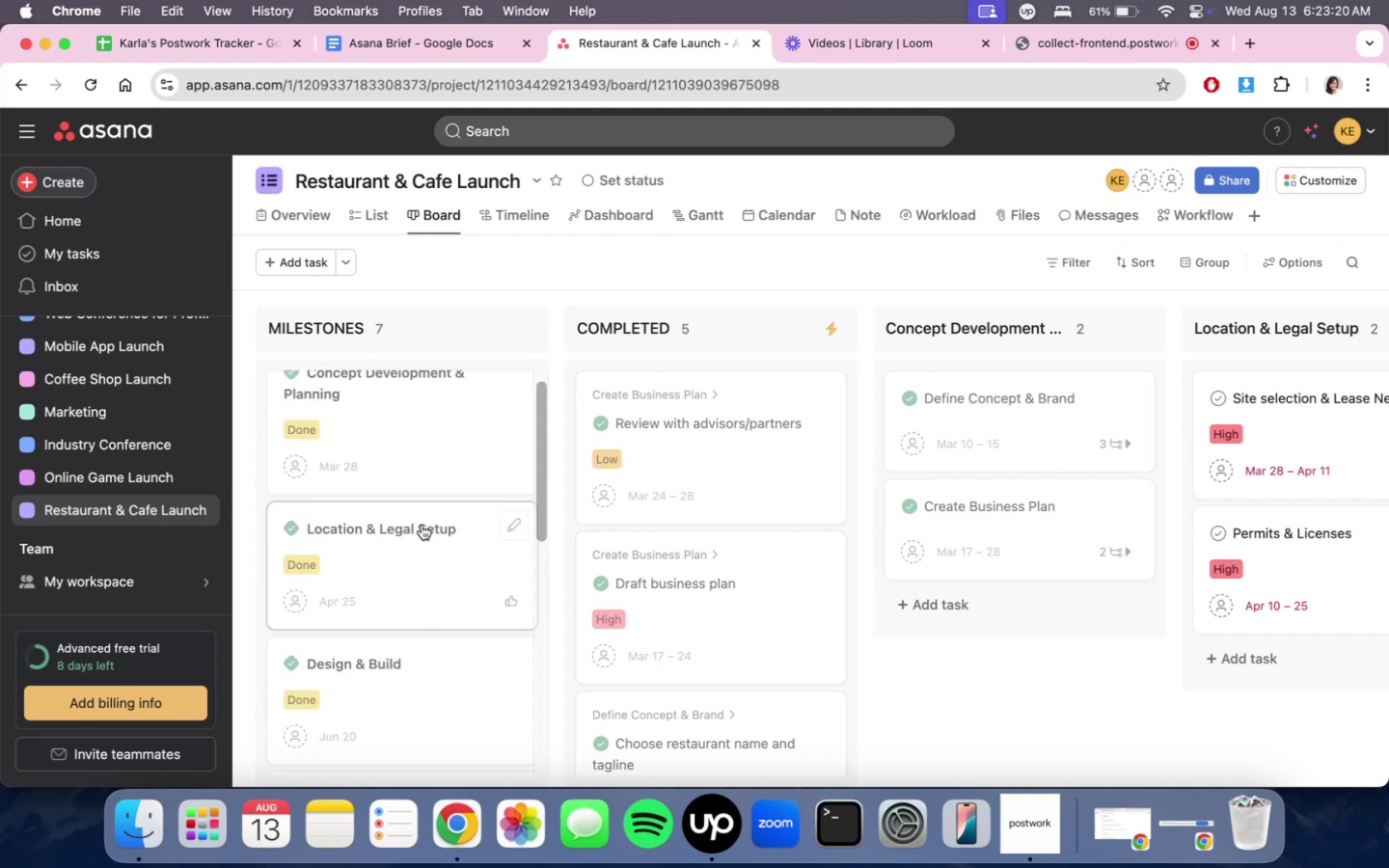 
scroll: coordinate [399, 666], scroll_direction: down, amount: 11.0
 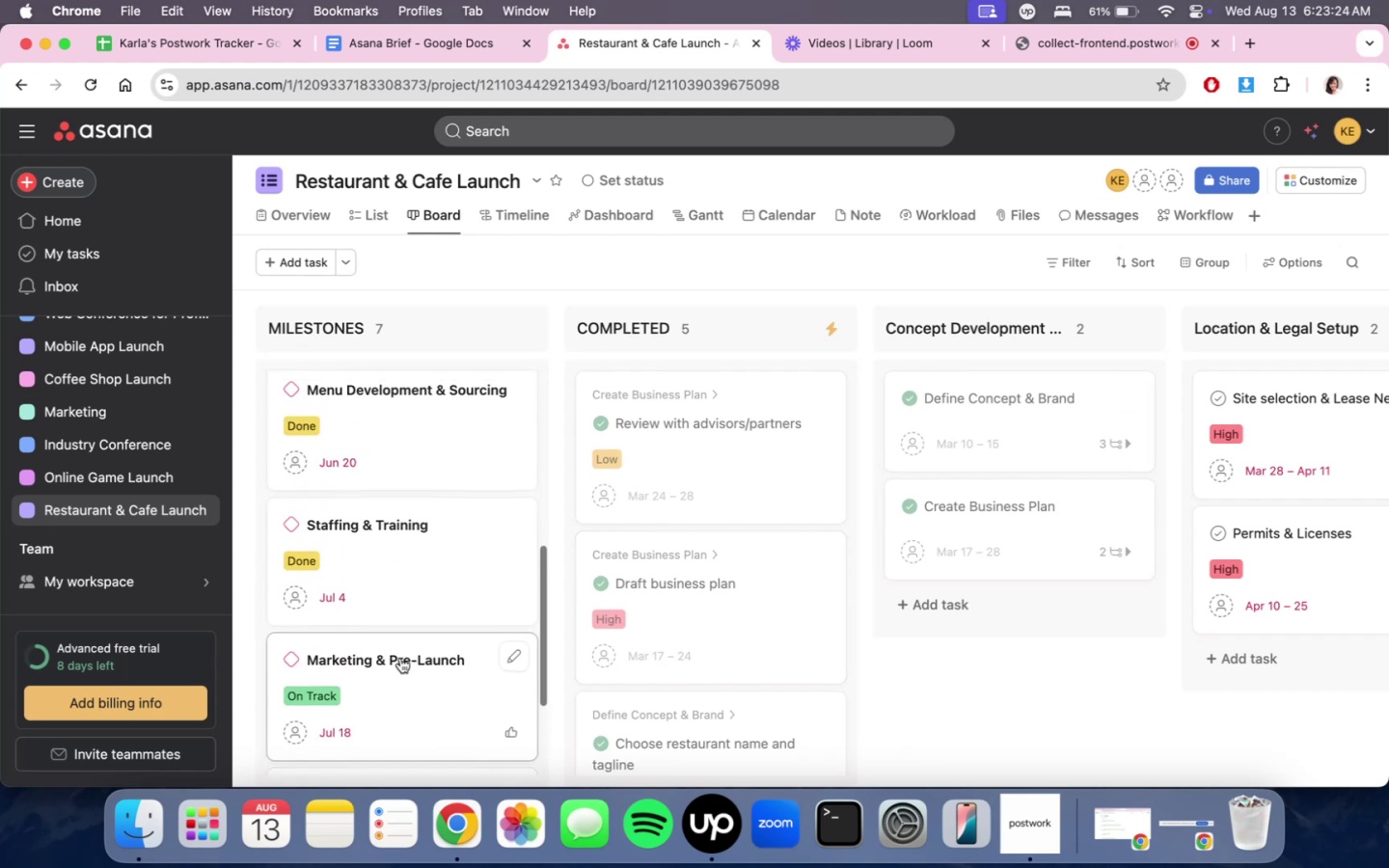 
scroll: coordinate [405, 556], scroll_direction: up, amount: 6.0
 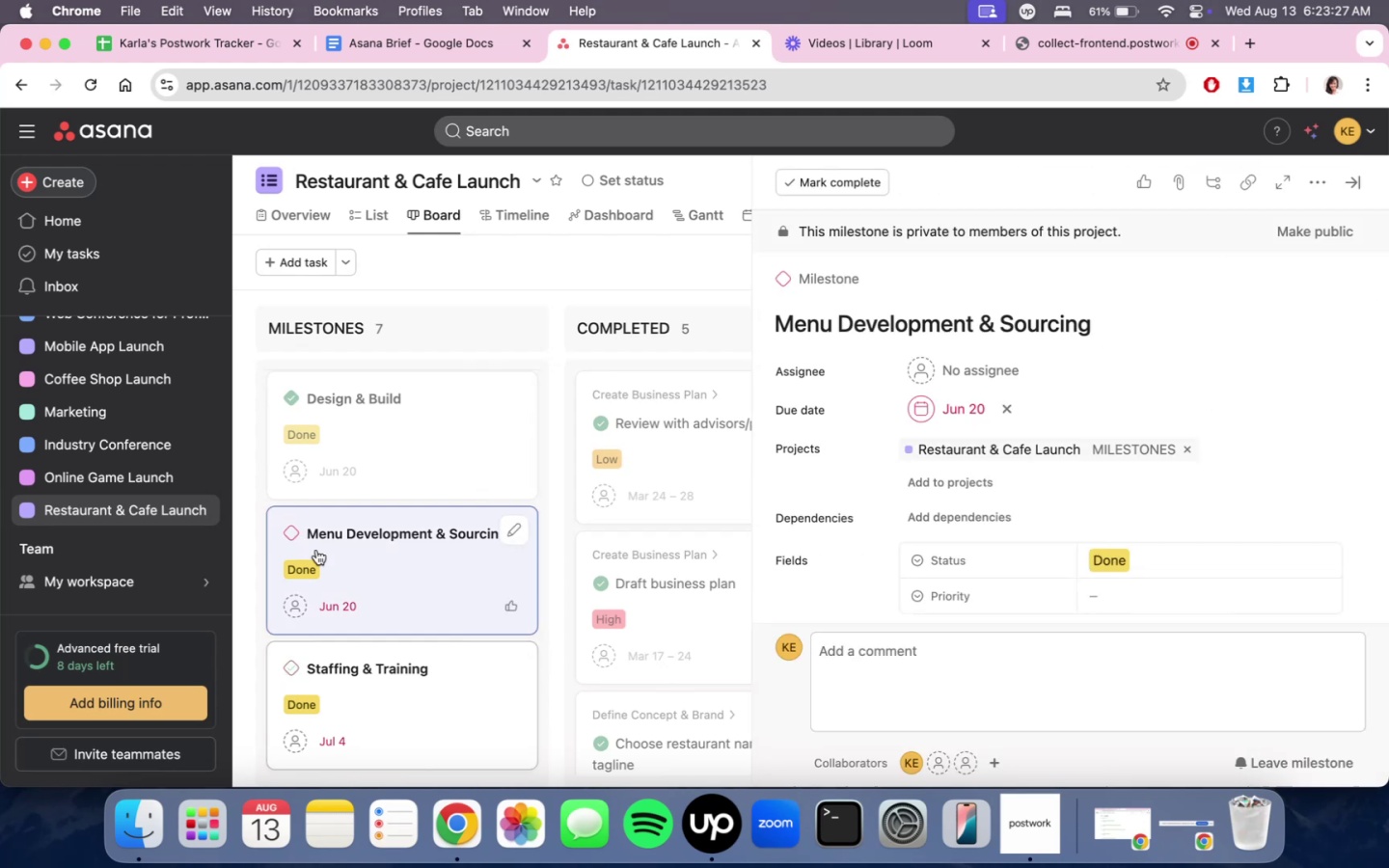 
left_click([292, 529])
 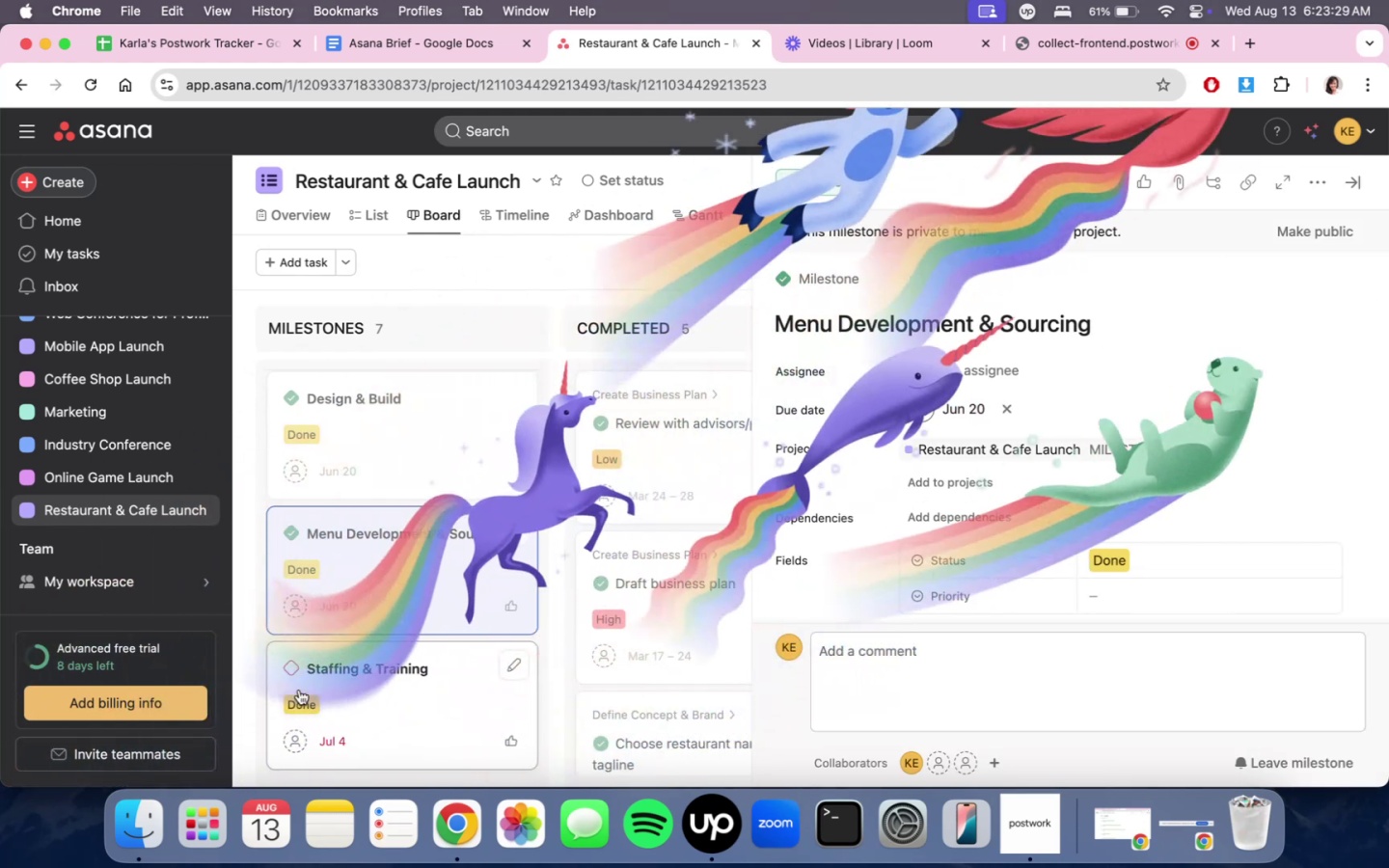 
left_click([297, 665])
 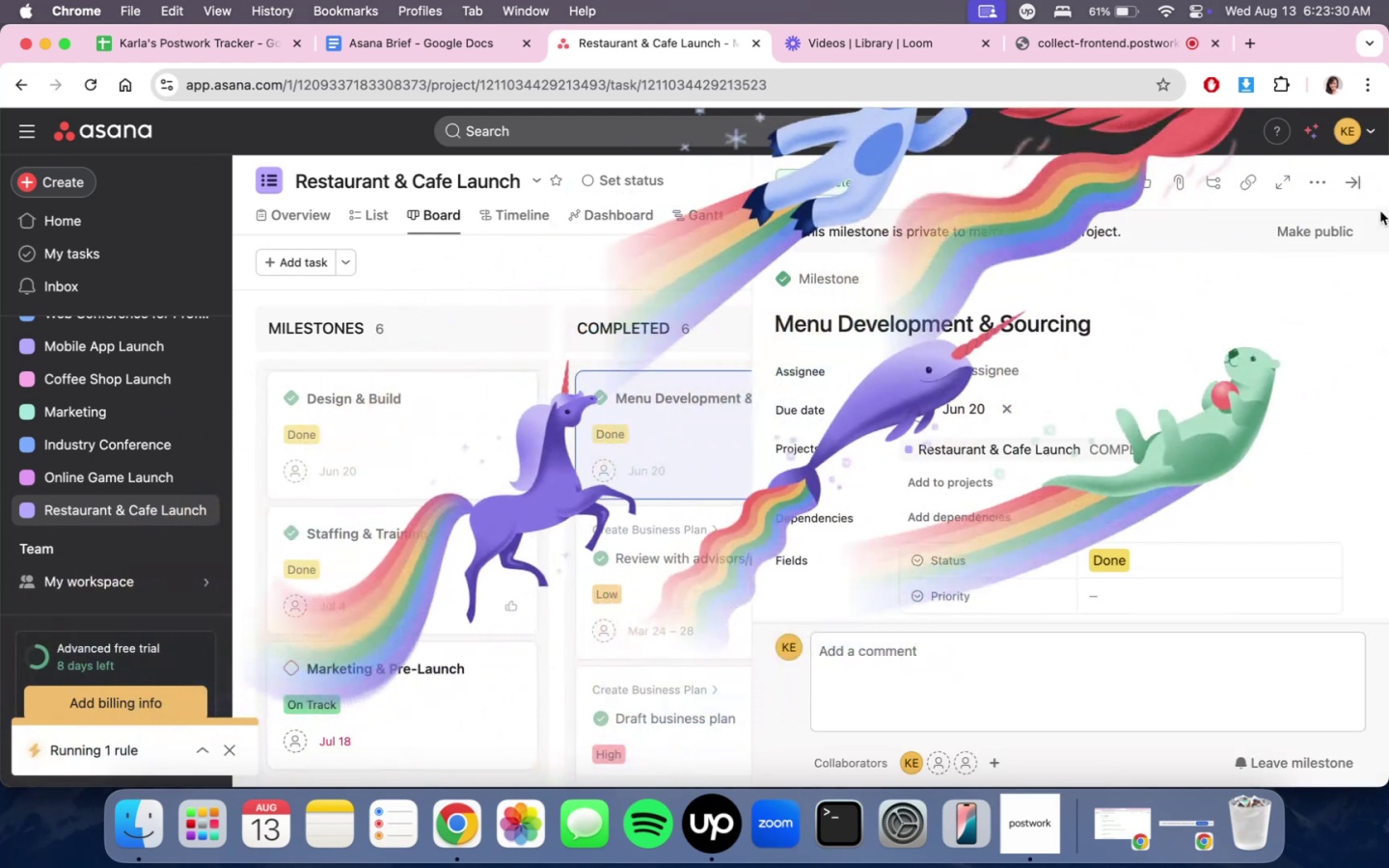 
left_click([1350, 182])
 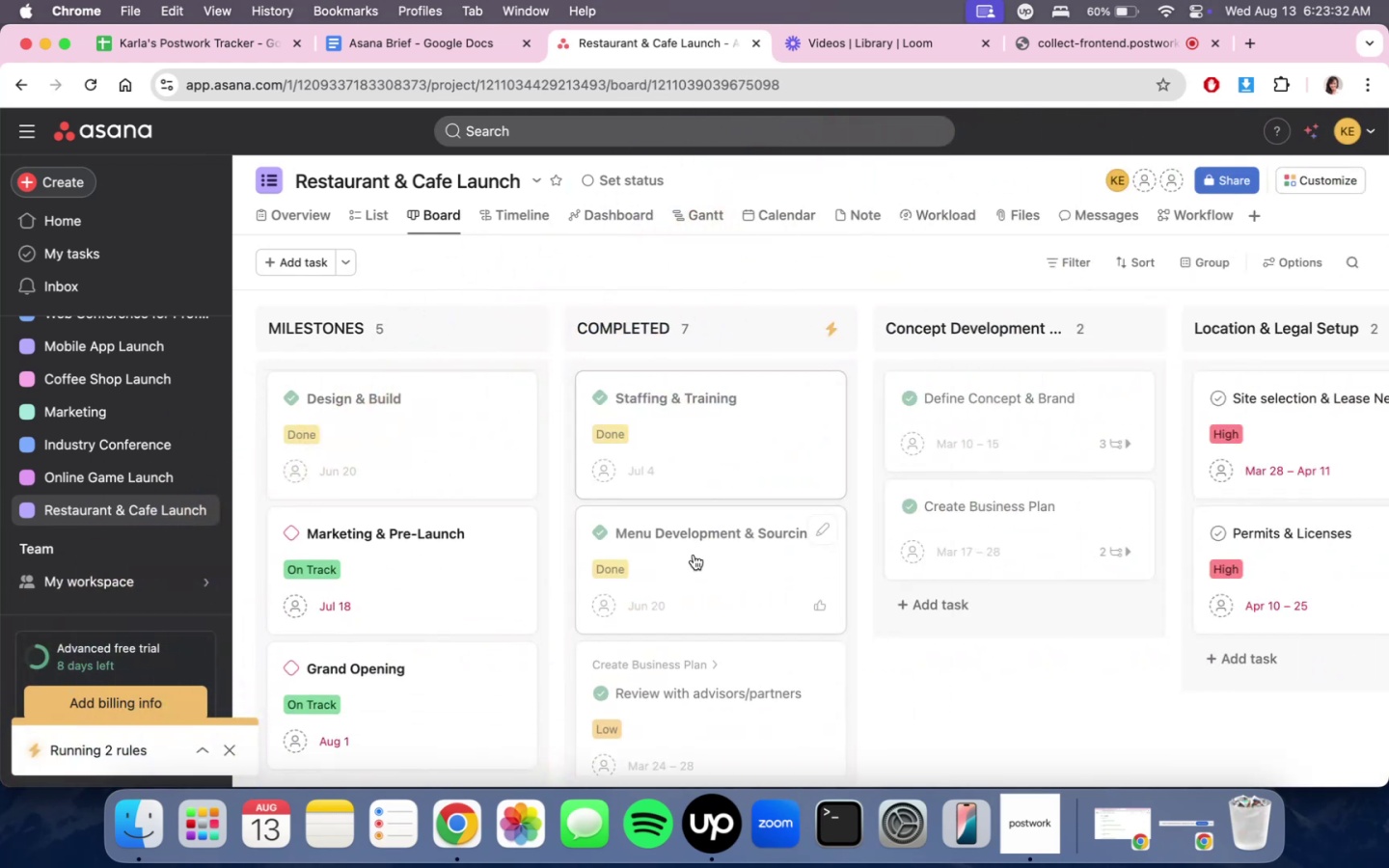 
scroll: coordinate [697, 547], scroll_direction: up, amount: 152.0
 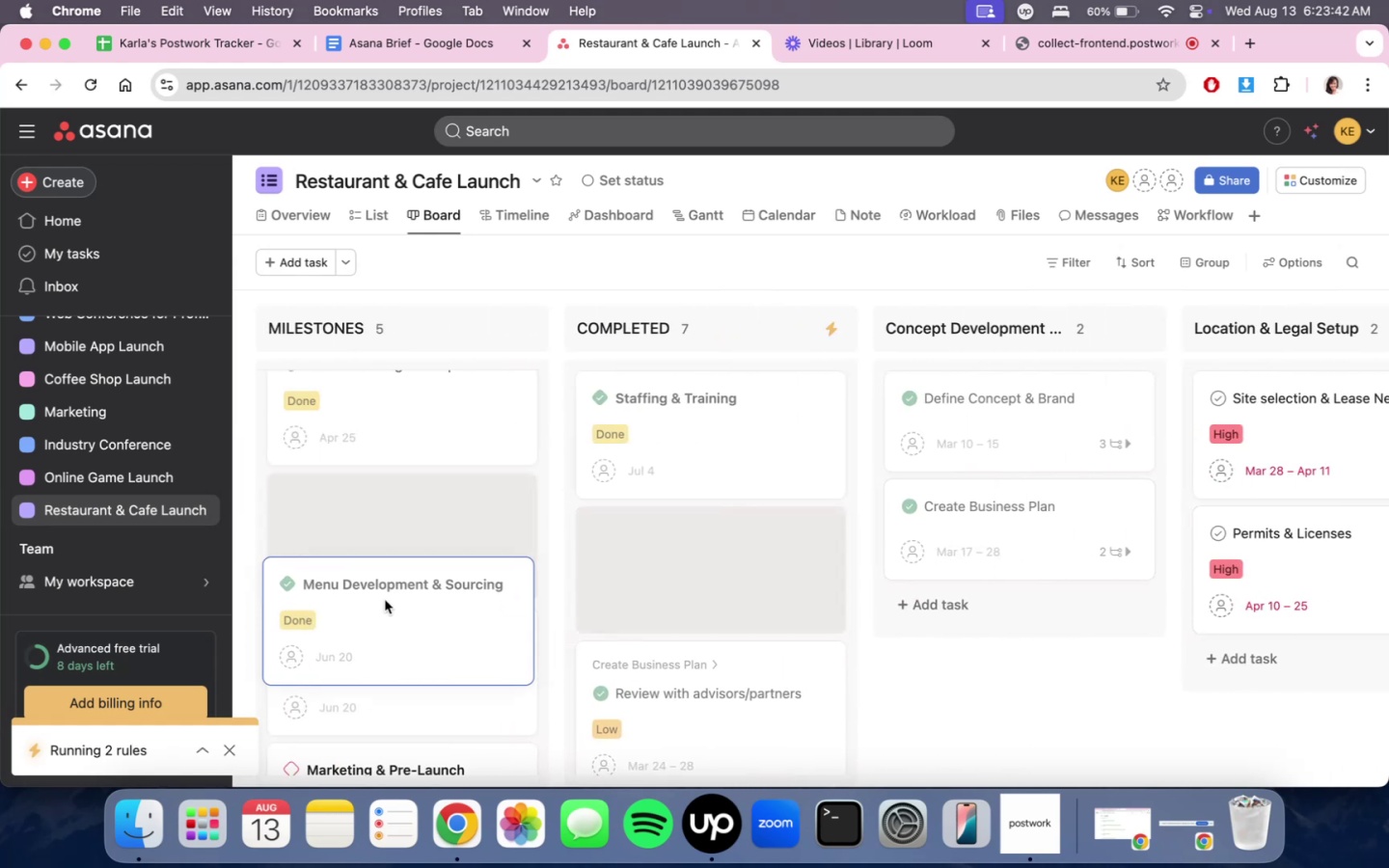 
left_click_drag(start_coordinate=[697, 547], to_coordinate=[400, 485])
 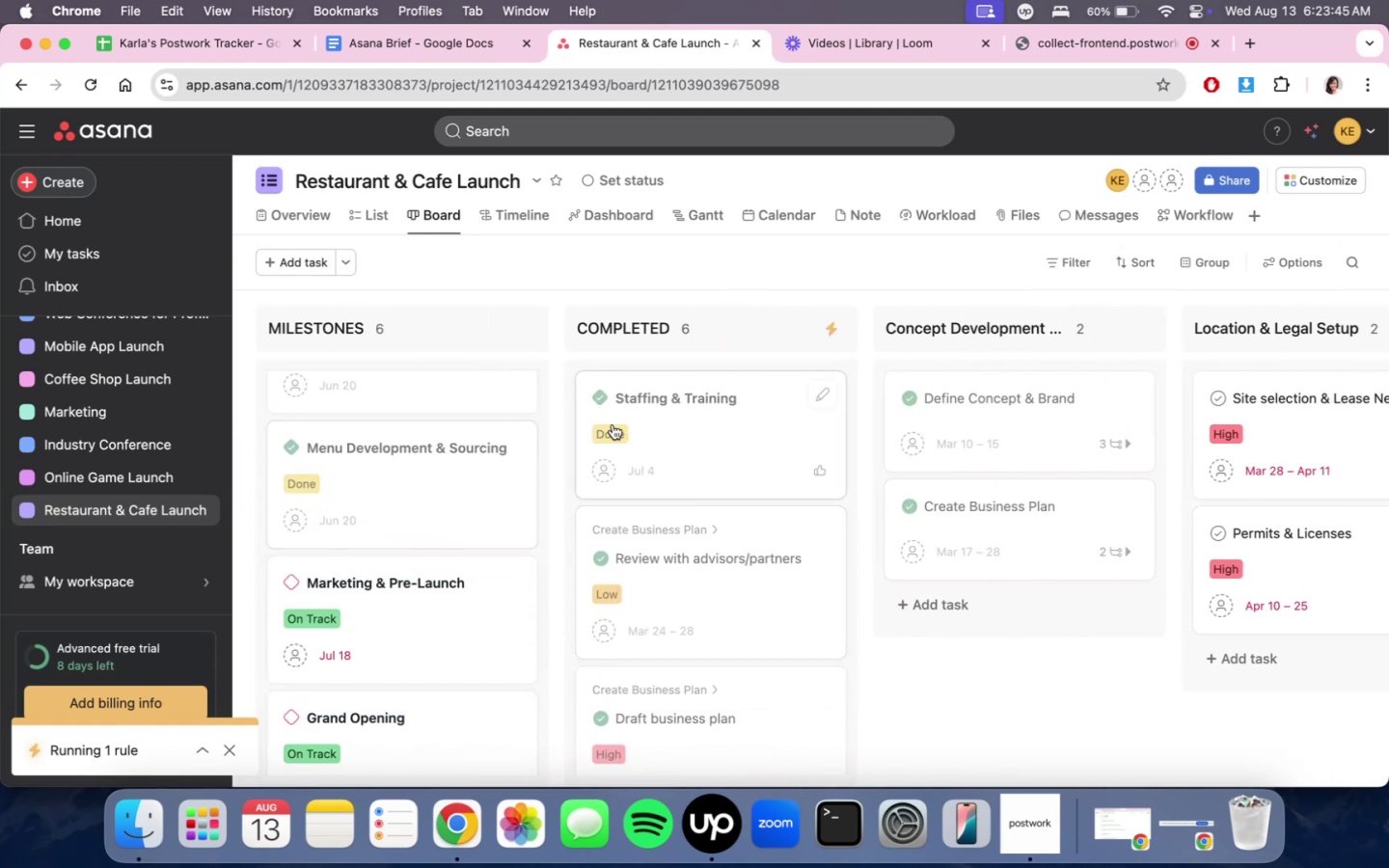 
left_click_drag(start_coordinate=[632, 420], to_coordinate=[336, 574])
 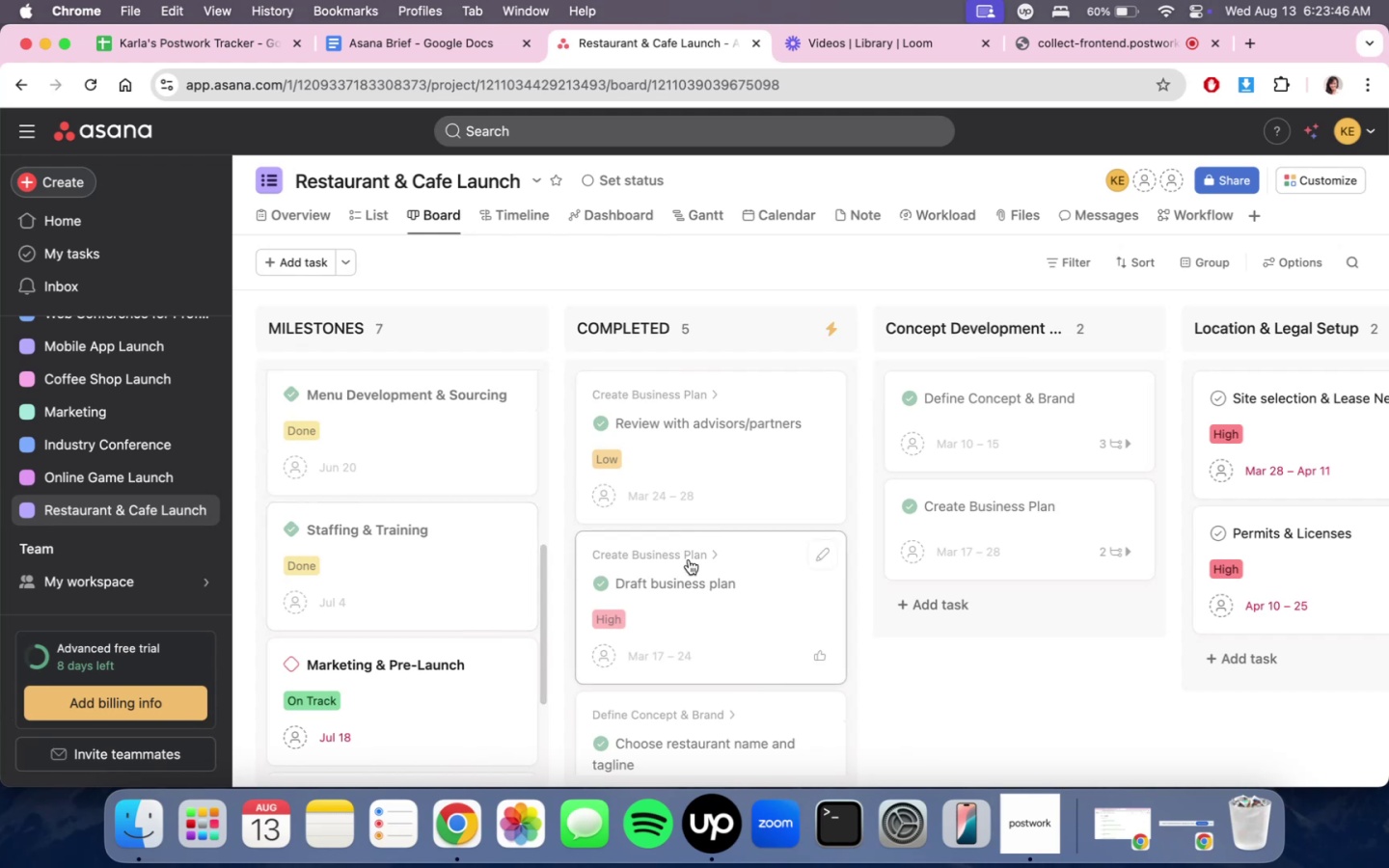 
scroll: coordinate [430, 524], scroll_direction: up, amount: 16.0
 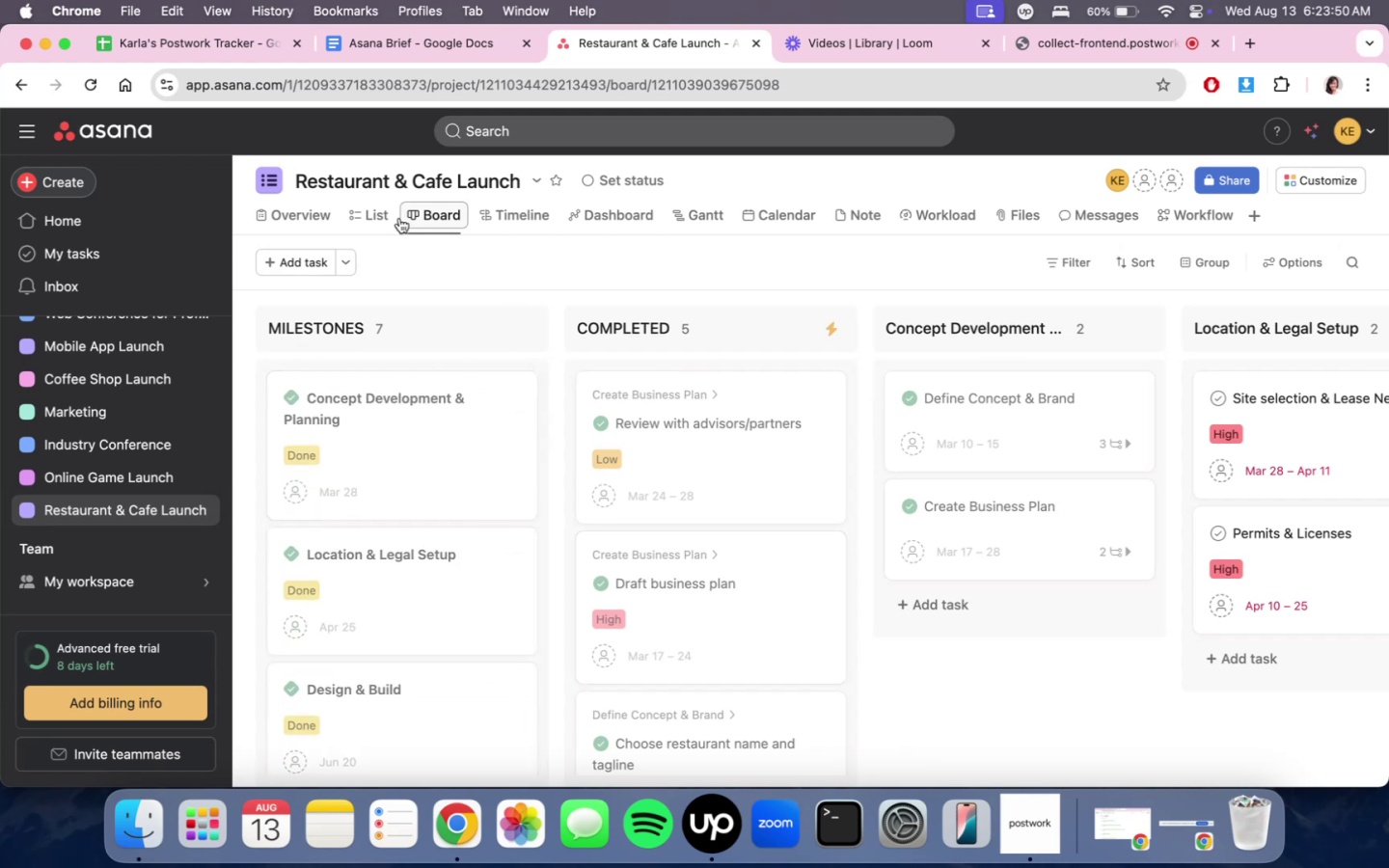 
double_click([379, 216])
 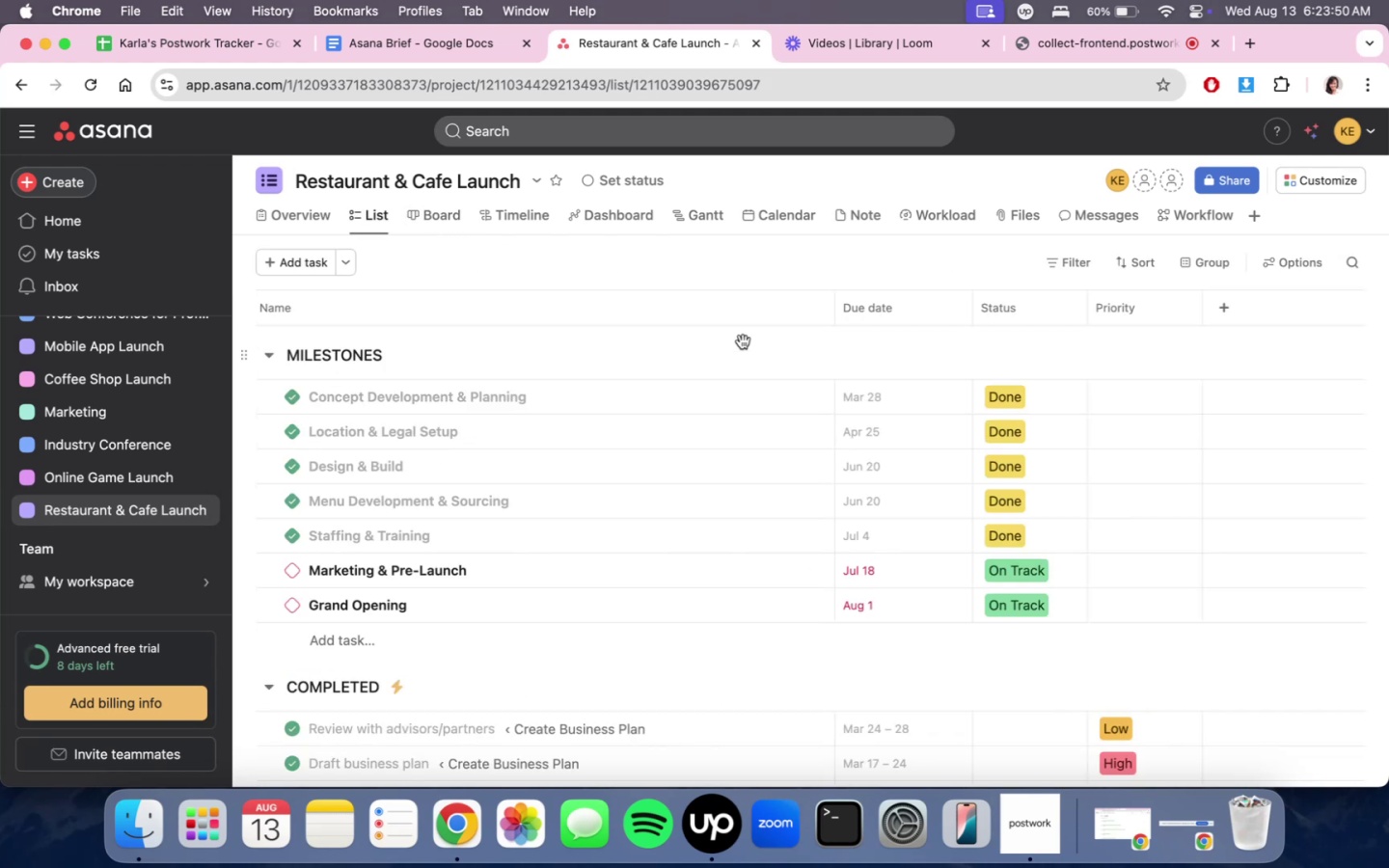 
scroll: coordinate [689, 597], scroll_direction: up, amount: 9.0
 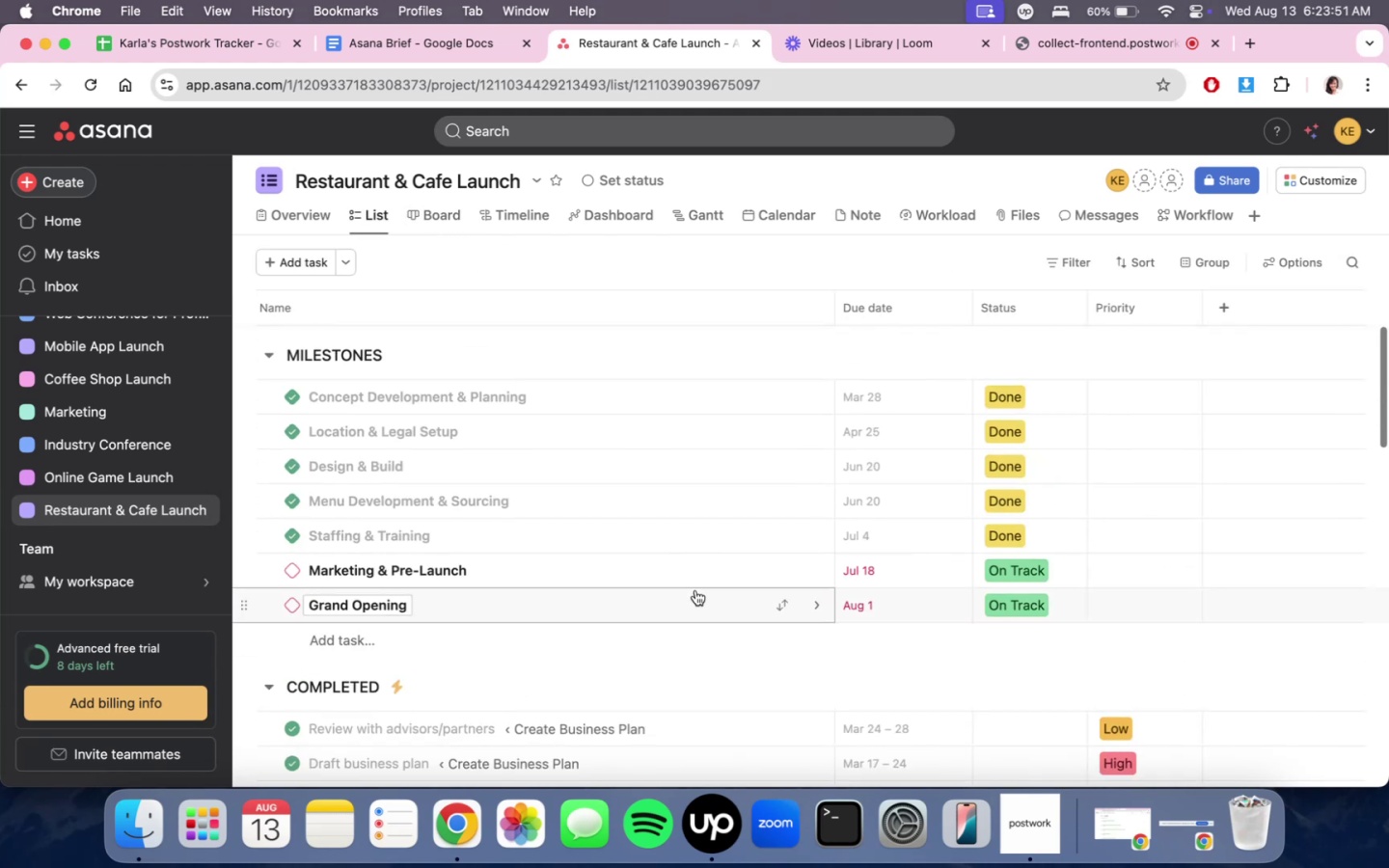 
scroll: coordinate [890, 488], scroll_direction: down, amount: 12.0
 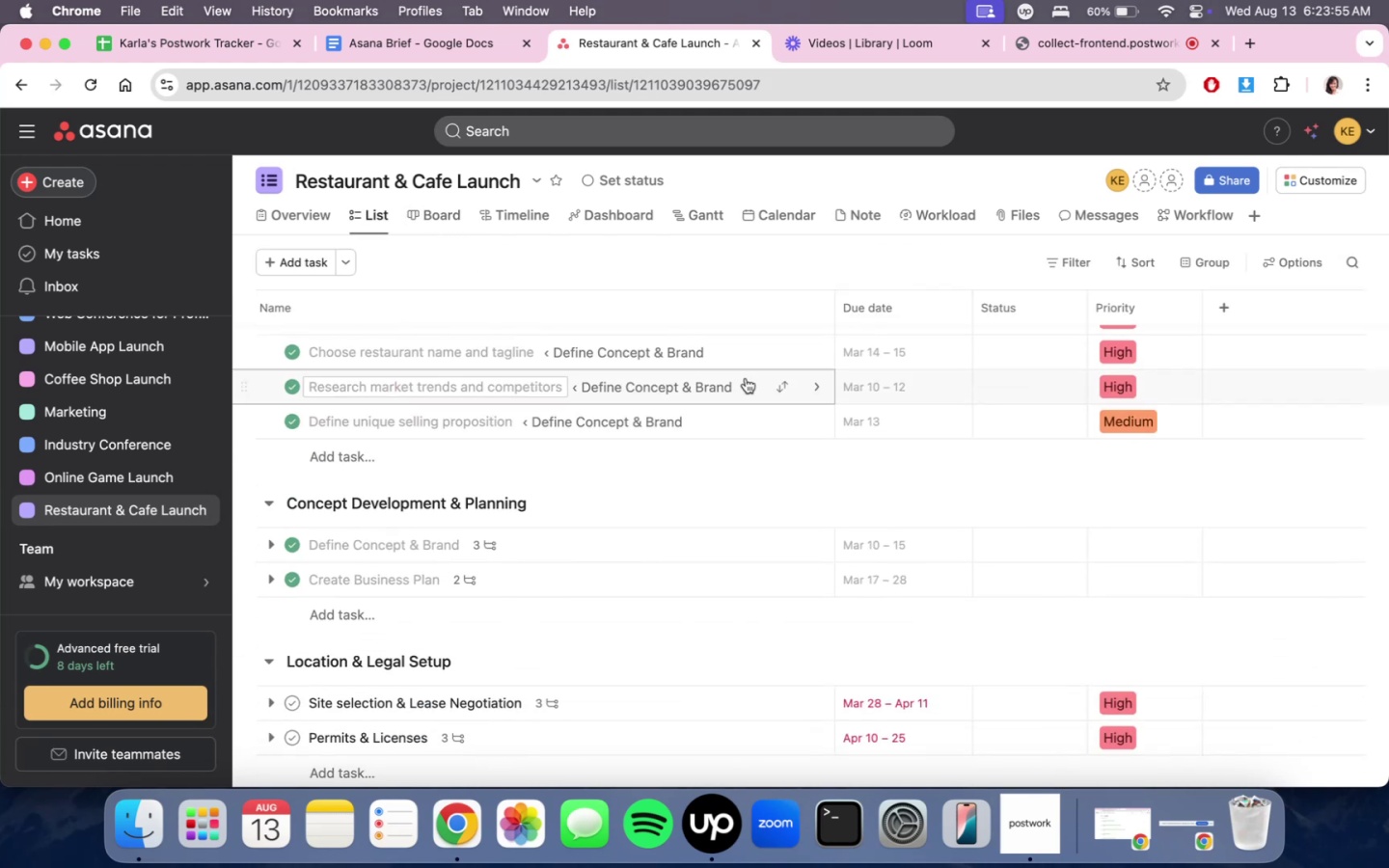 
scroll: coordinate [511, 511], scroll_direction: up, amount: 4.0
 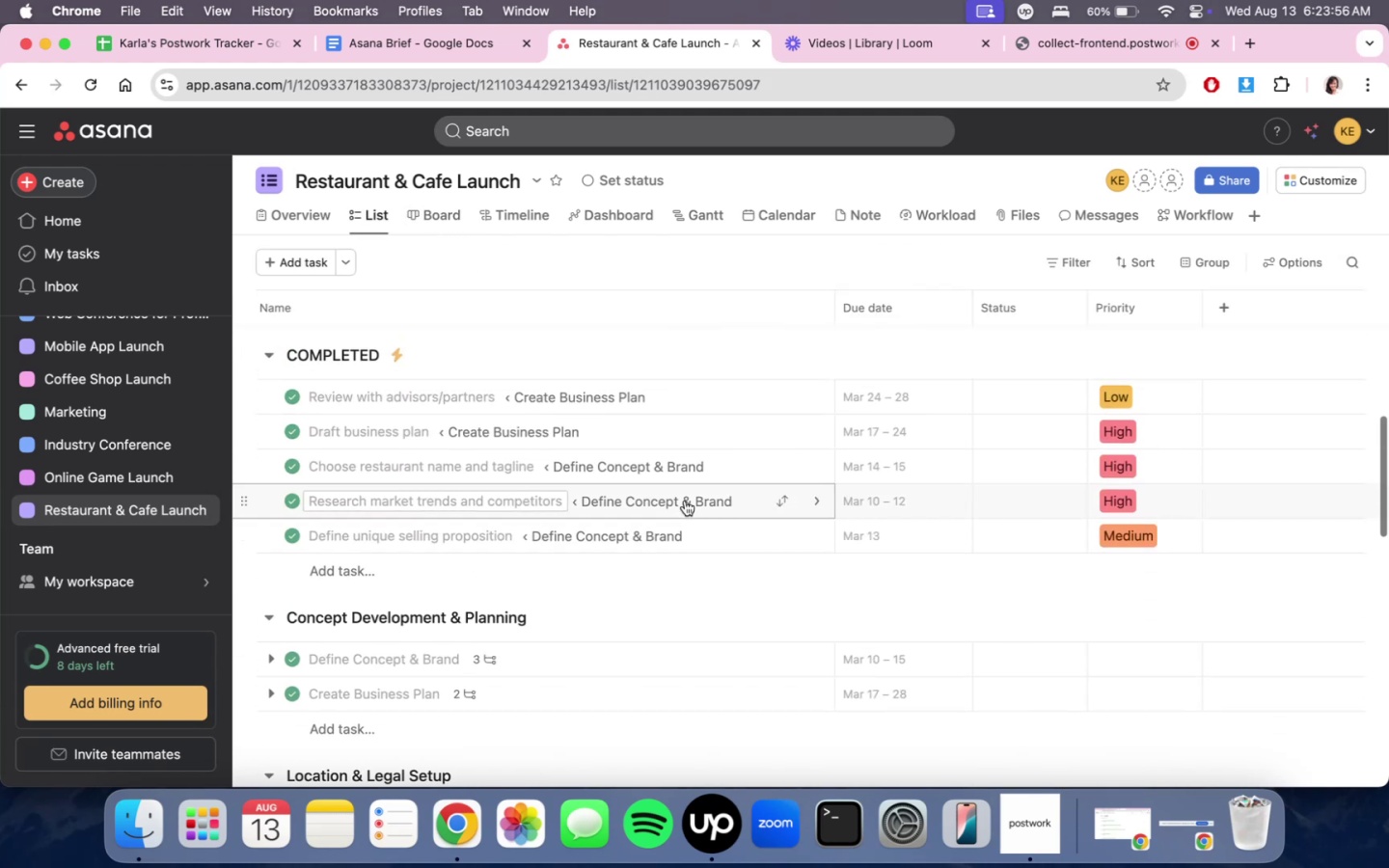 
scroll: coordinate [690, 506], scroll_direction: down, amount: 11.0
 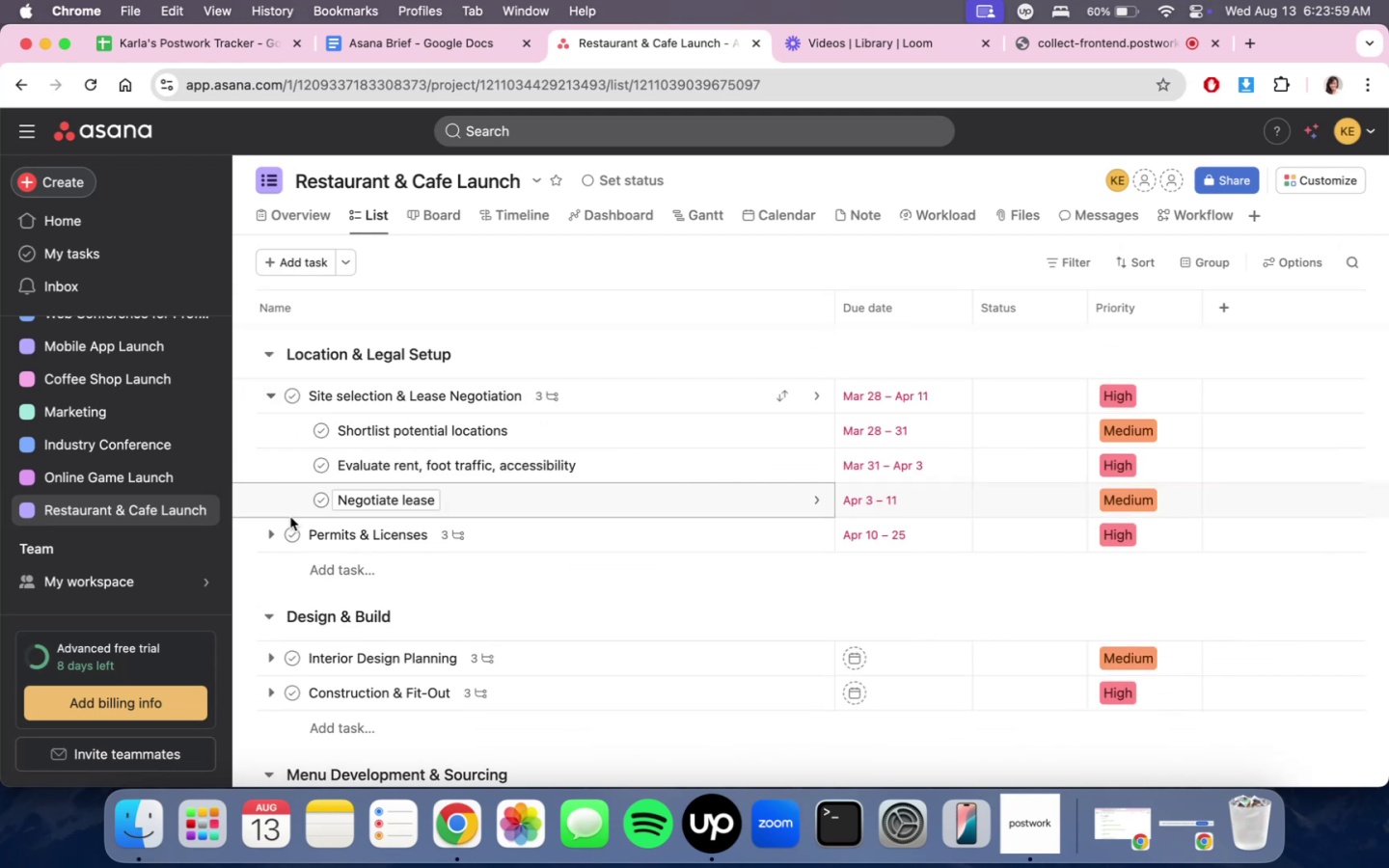 
left_click([270, 536])
 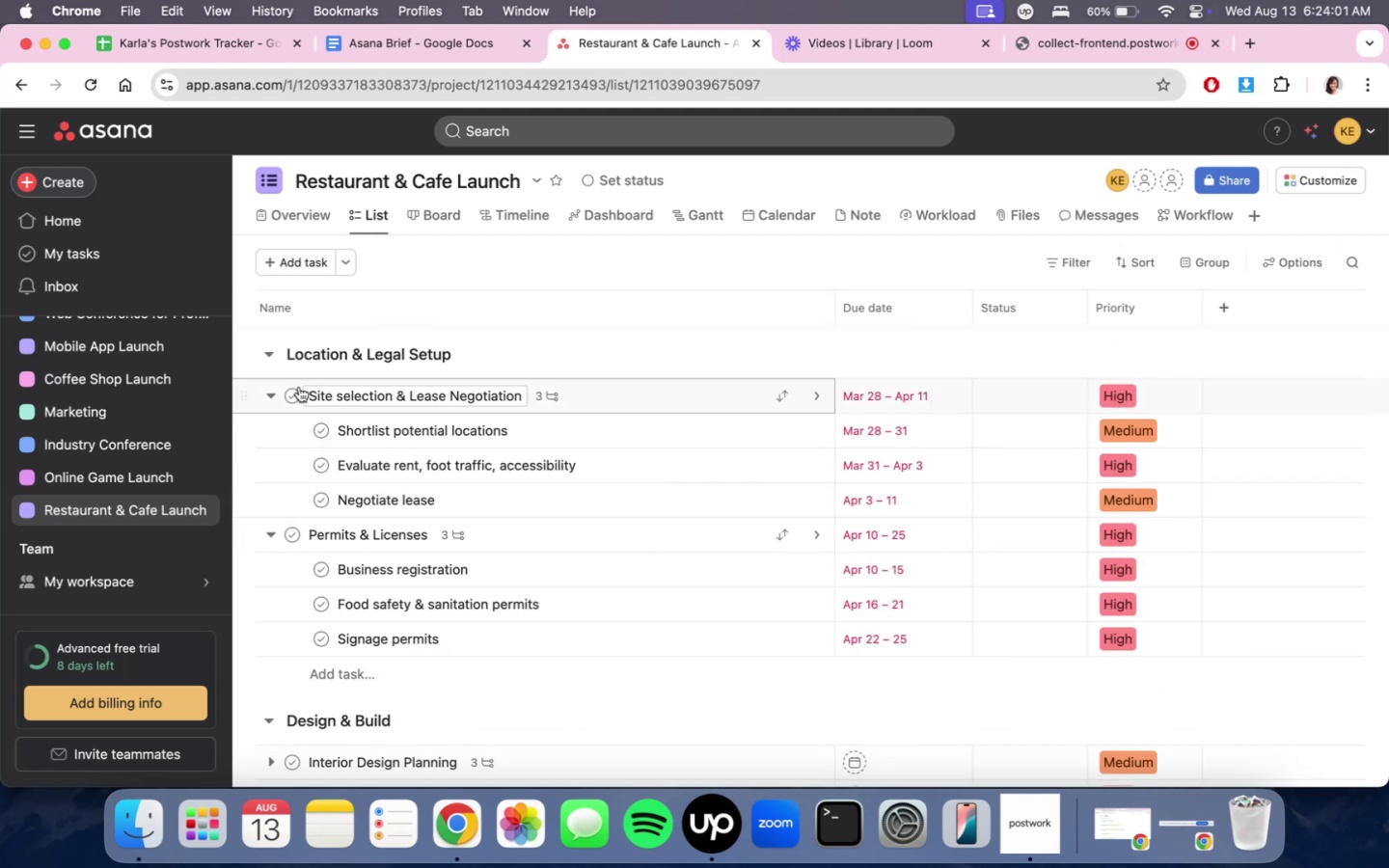 
left_click([297, 394])
 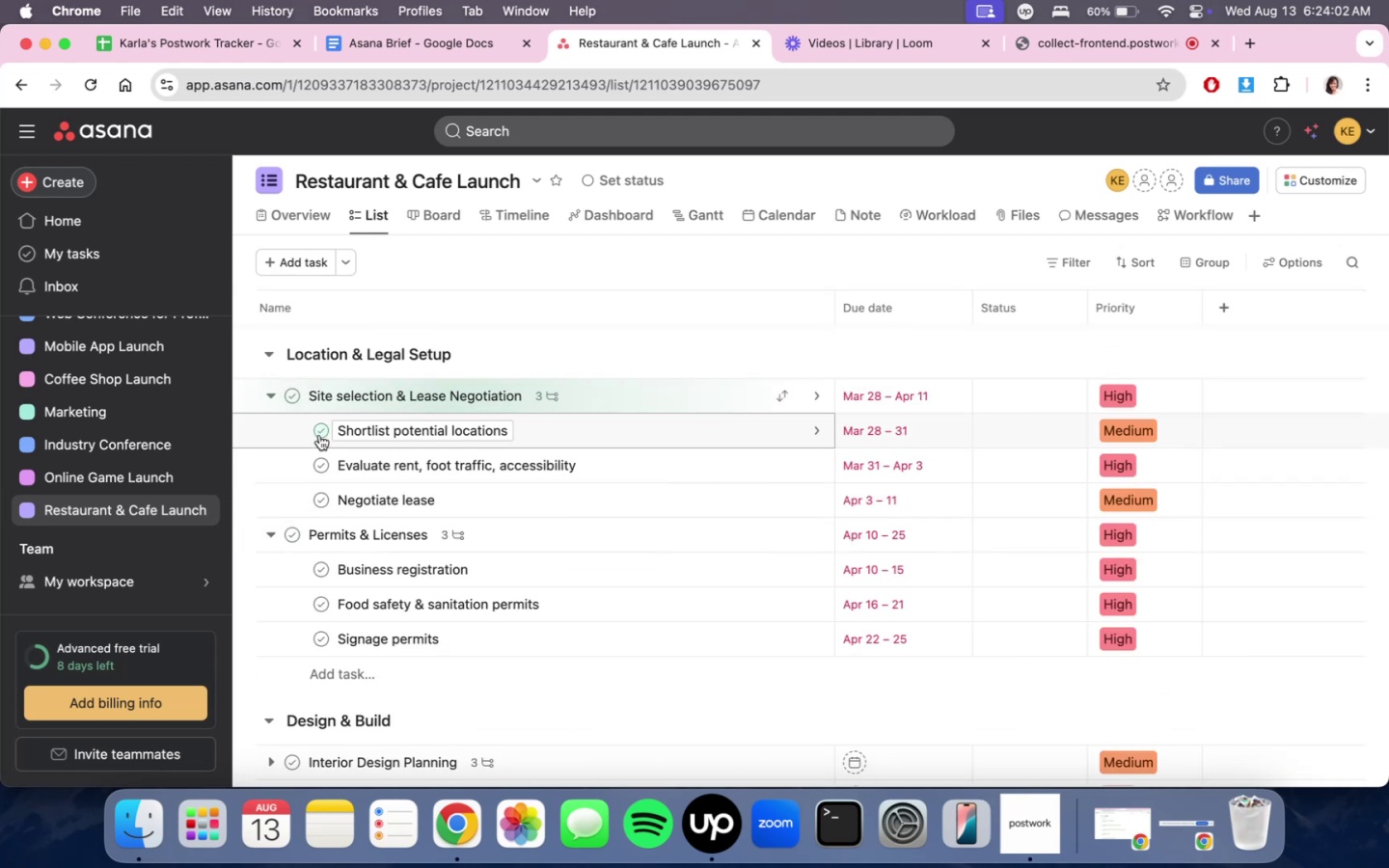 
double_click([326, 463])
 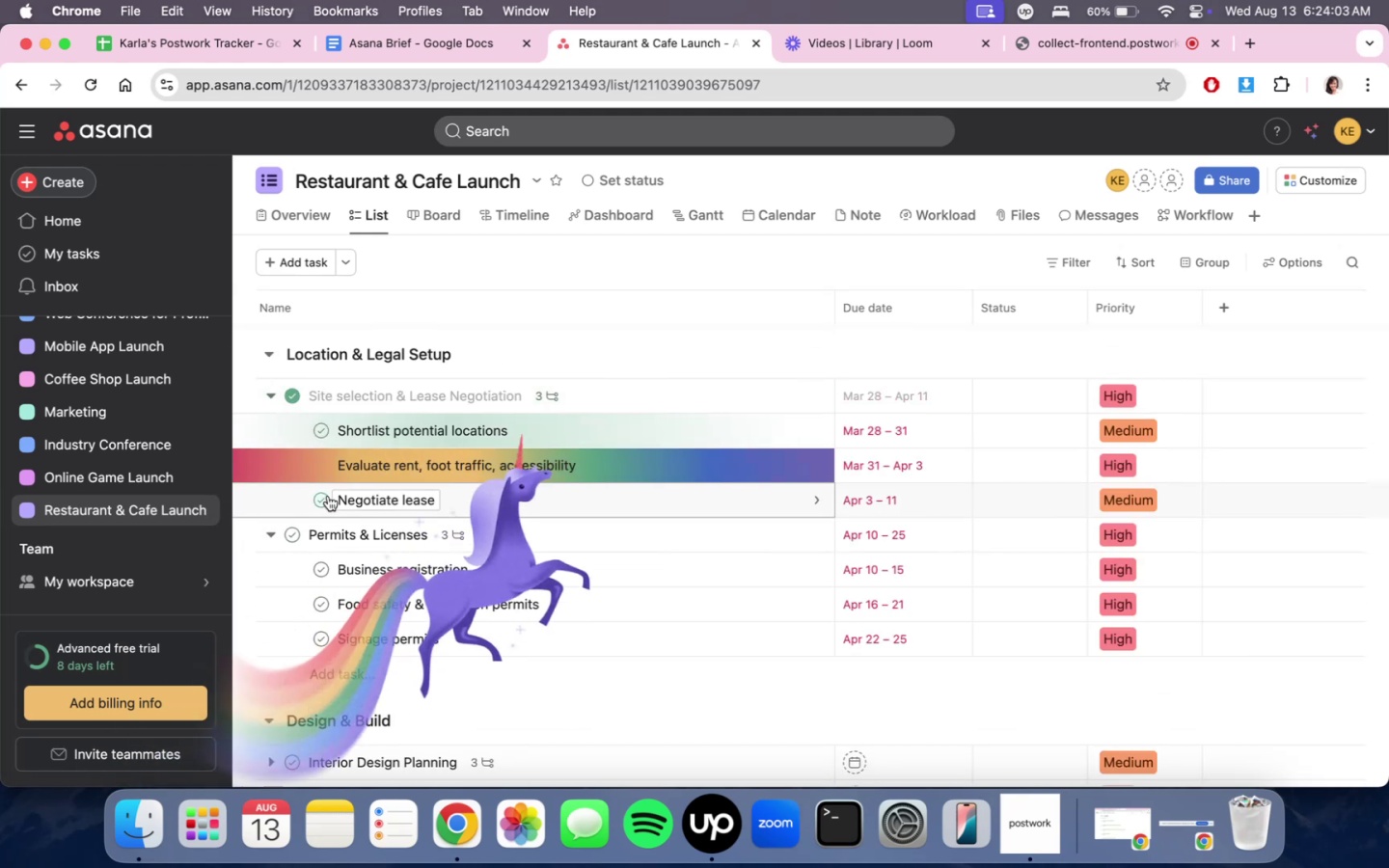 
triple_click([326, 495])
 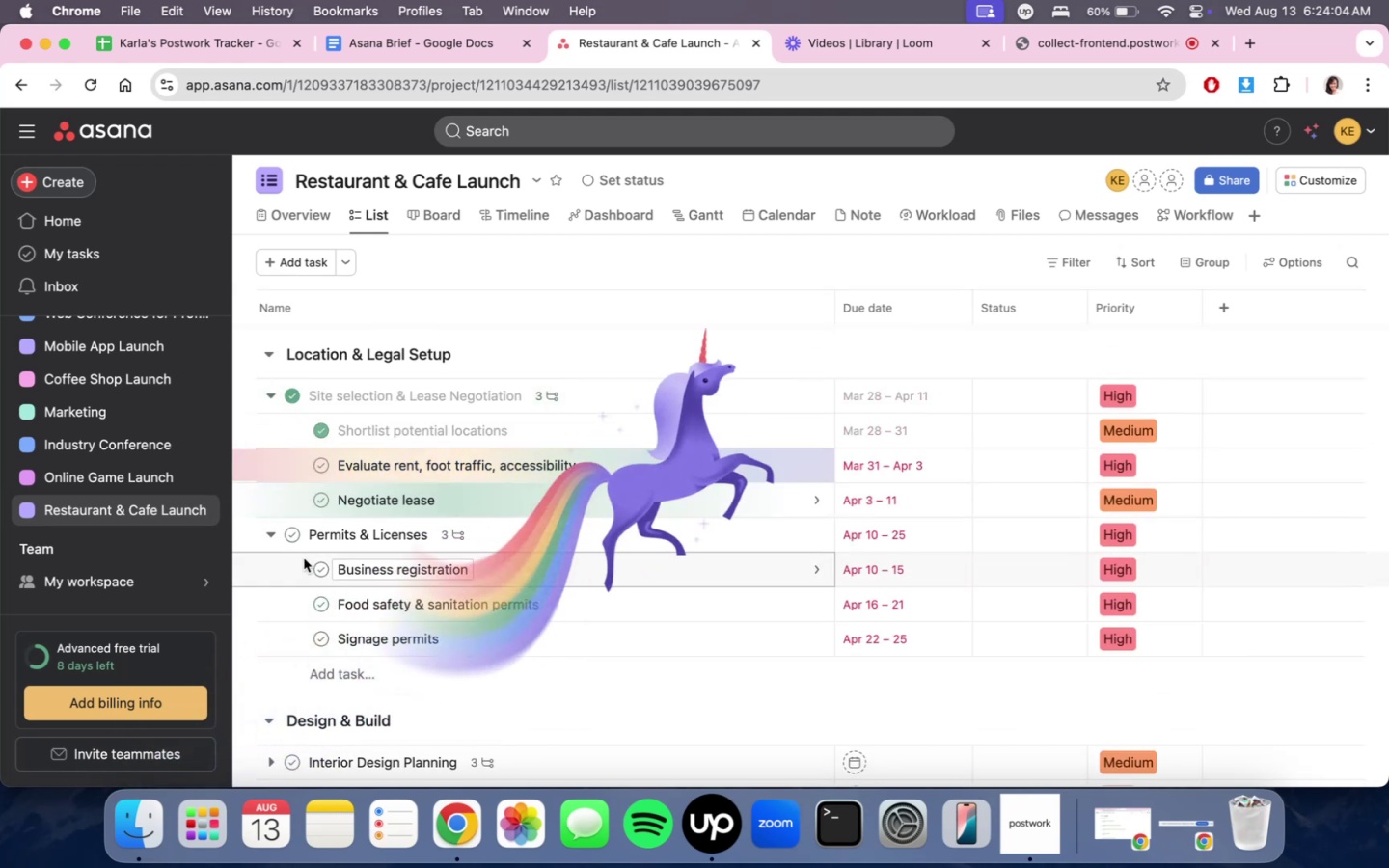 
left_click([299, 536])
 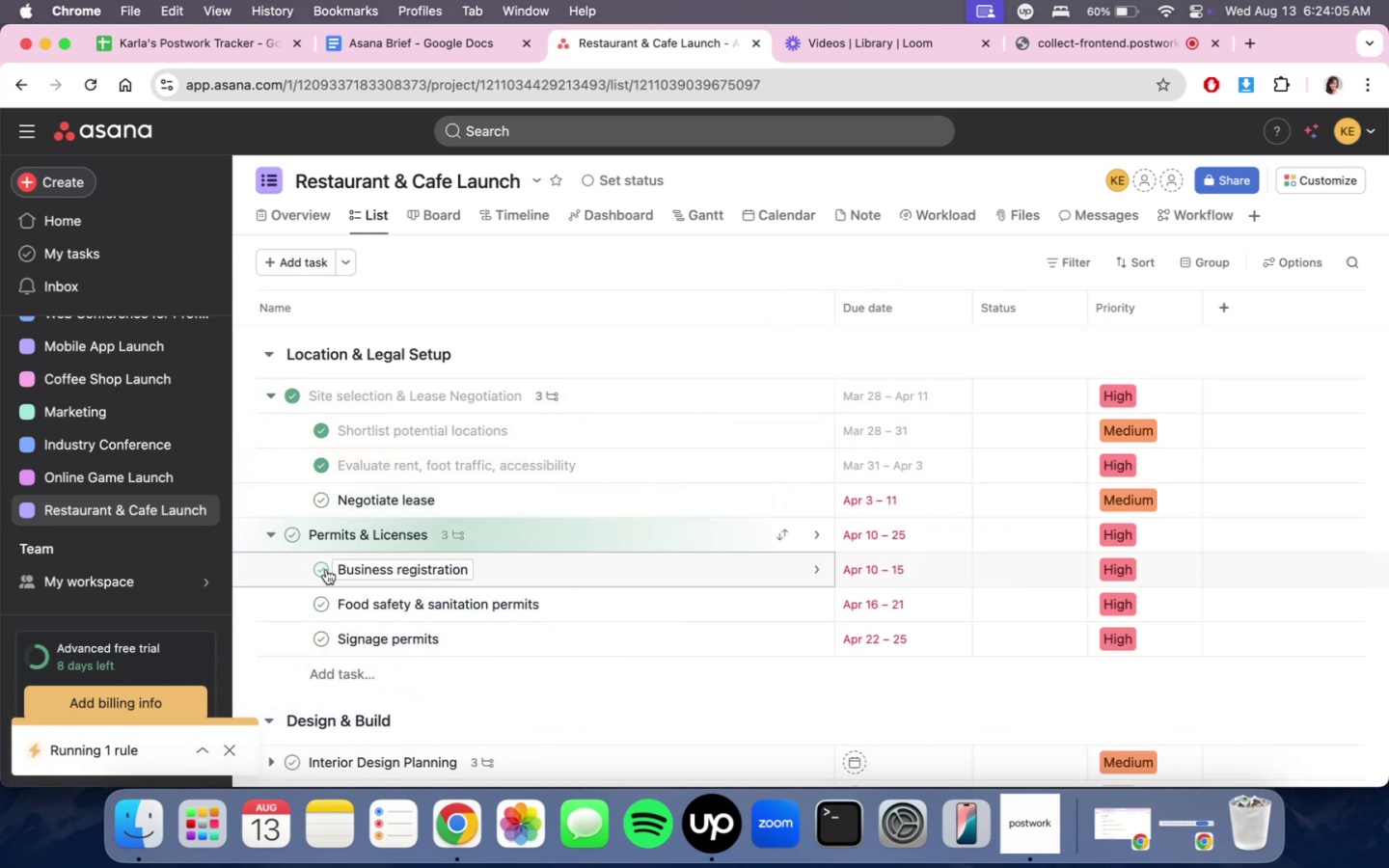 
left_click([326, 569])
 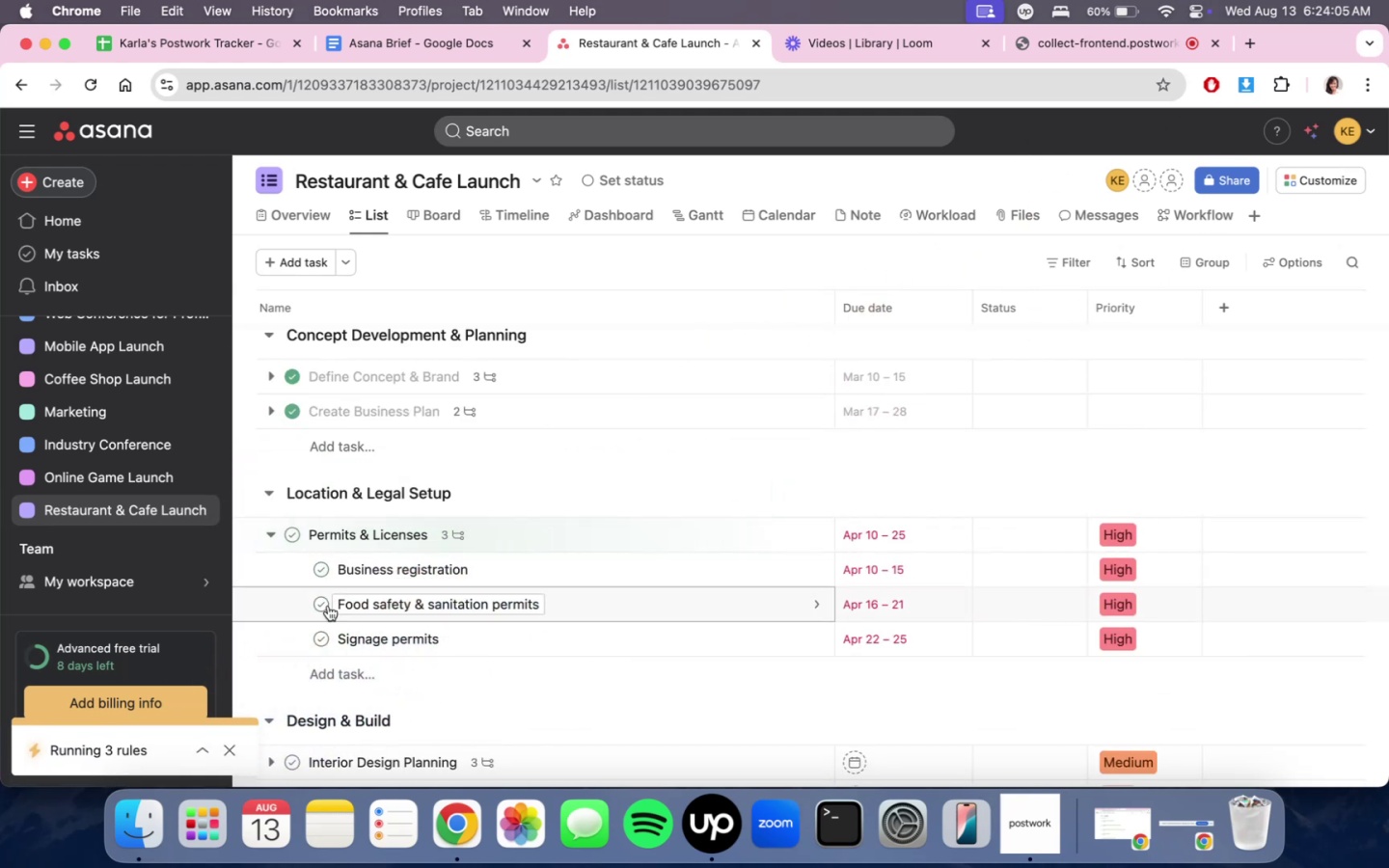 
double_click([324, 605])
 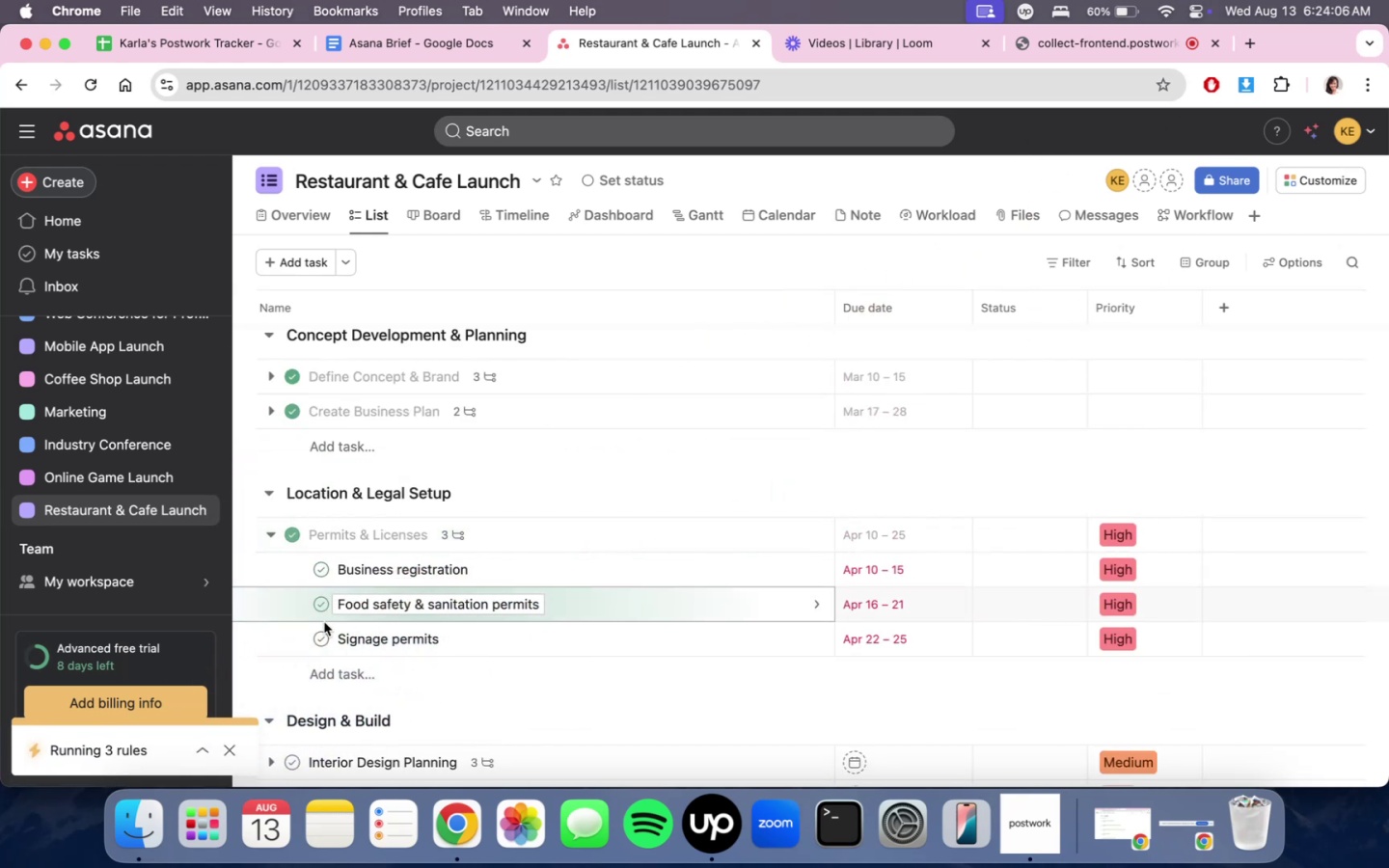 
triple_click([323, 630])
 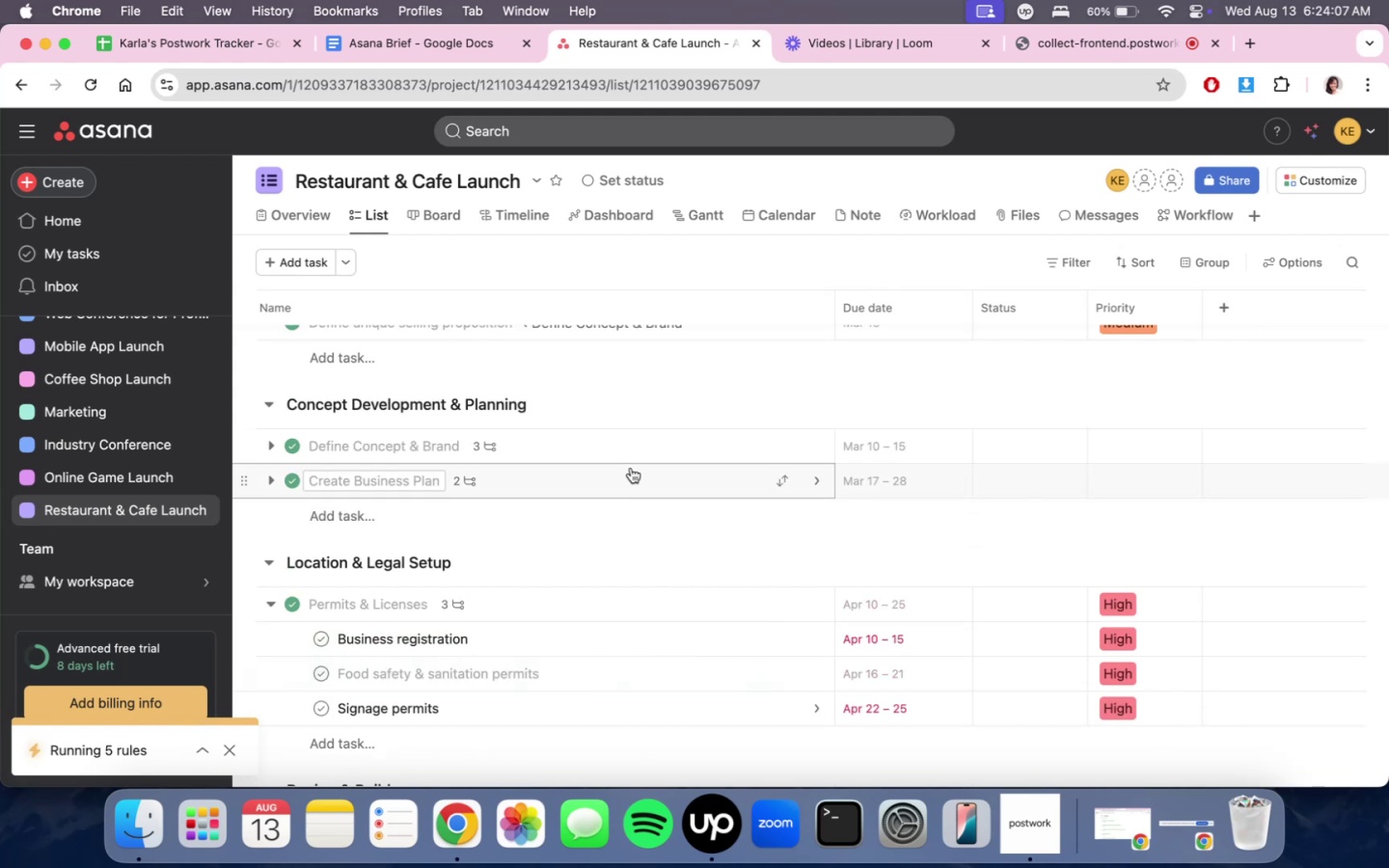 
scroll: coordinate [693, 468], scroll_direction: up, amount: 2.0
 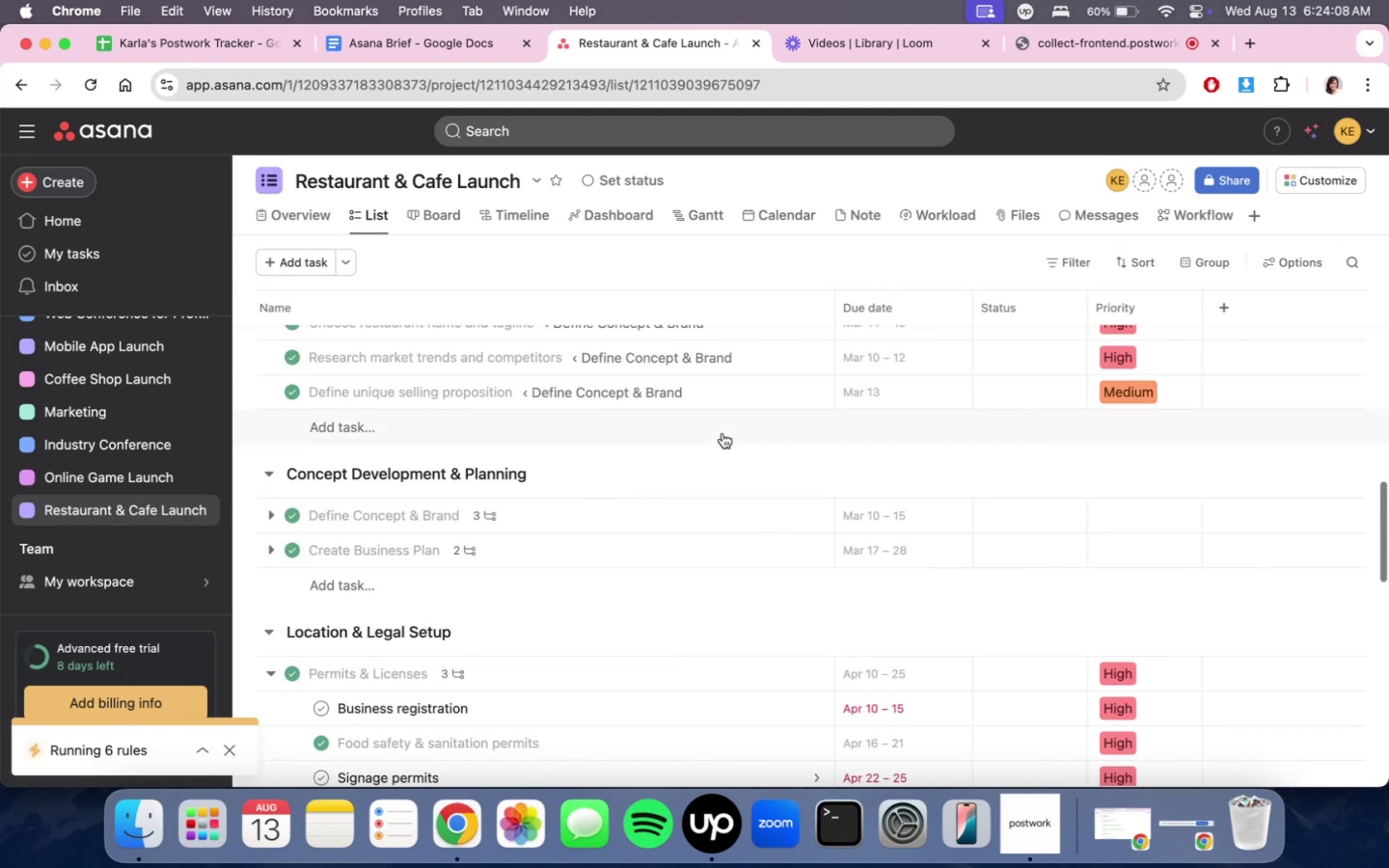 
scroll: coordinate [694, 539], scroll_direction: none, amount: 0.0
 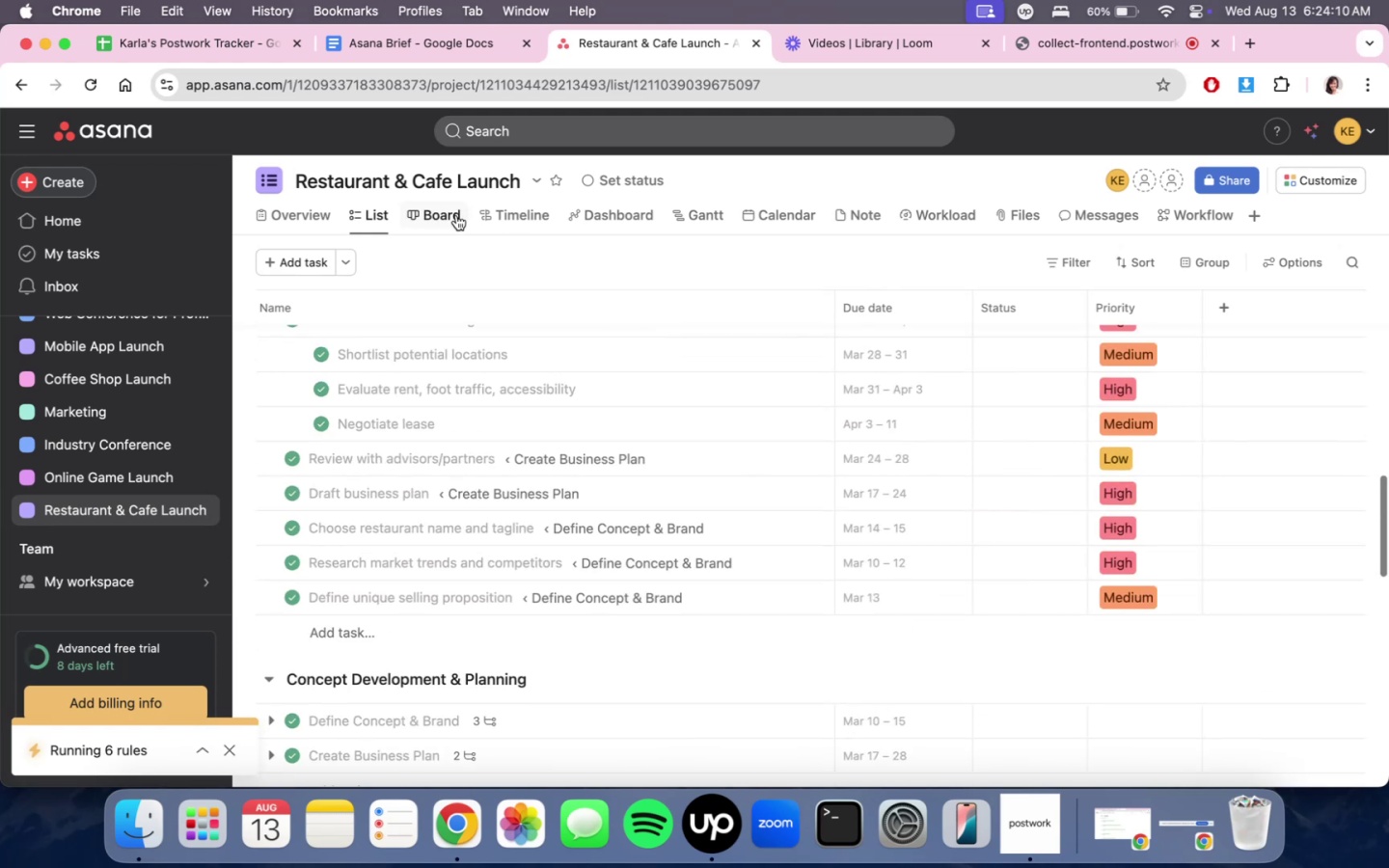 
left_click([445, 213])
 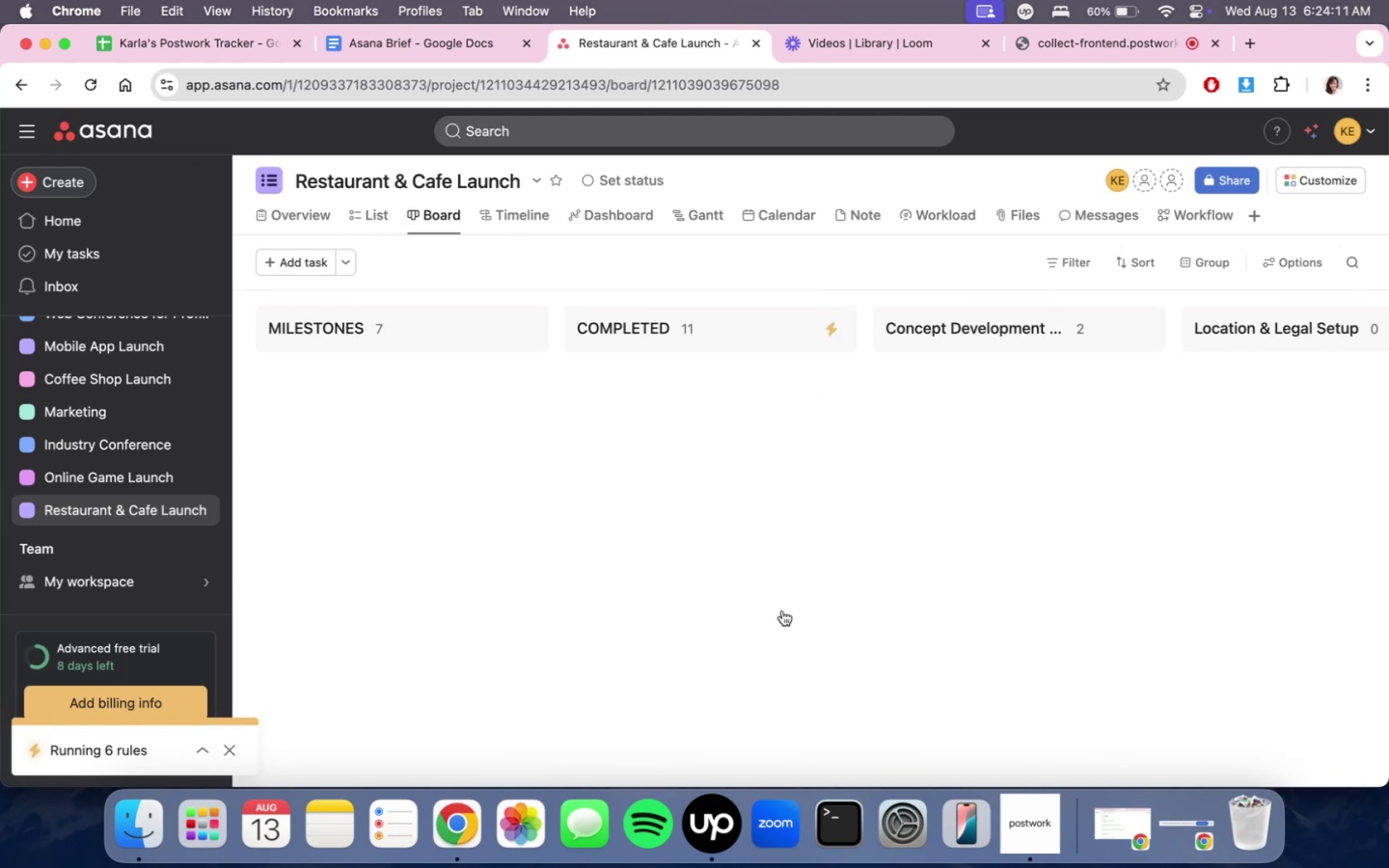 
scroll: coordinate [748, 546], scroll_direction: down, amount: 6.0
 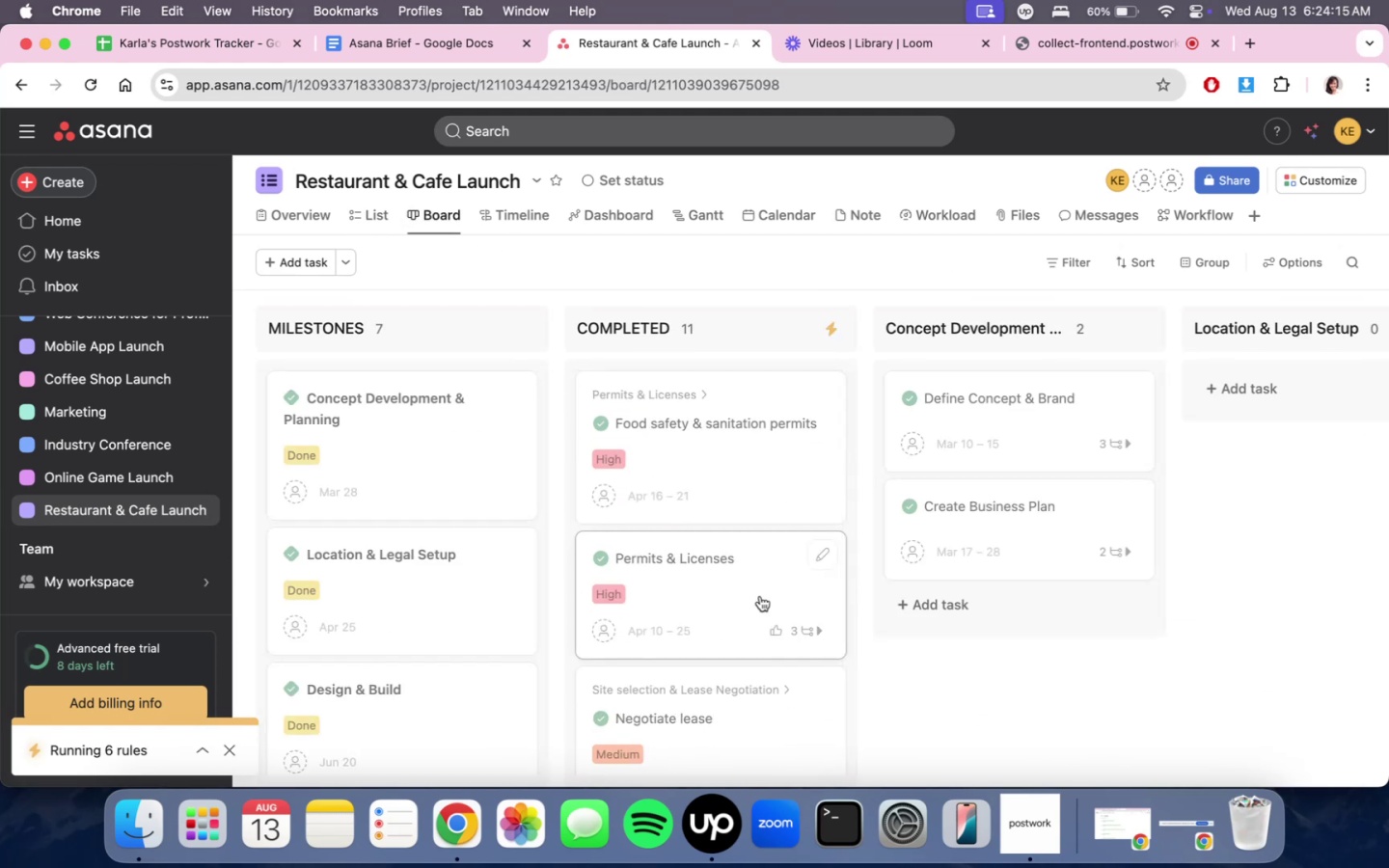 
left_click_drag(start_coordinate=[755, 587], to_coordinate=[1071, 430])
 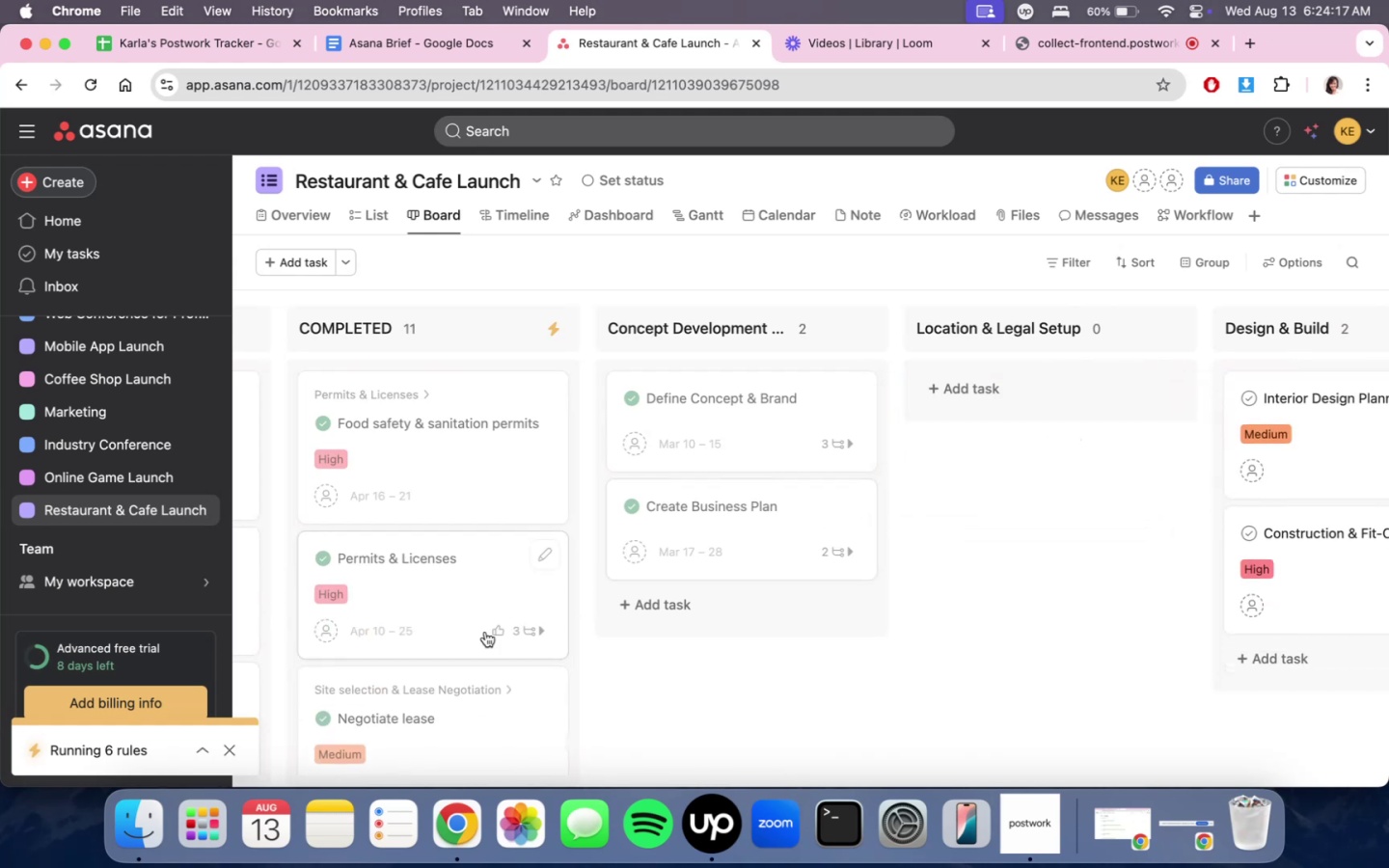 
scroll: coordinate [483, 634], scroll_direction: down, amount: 1.0
 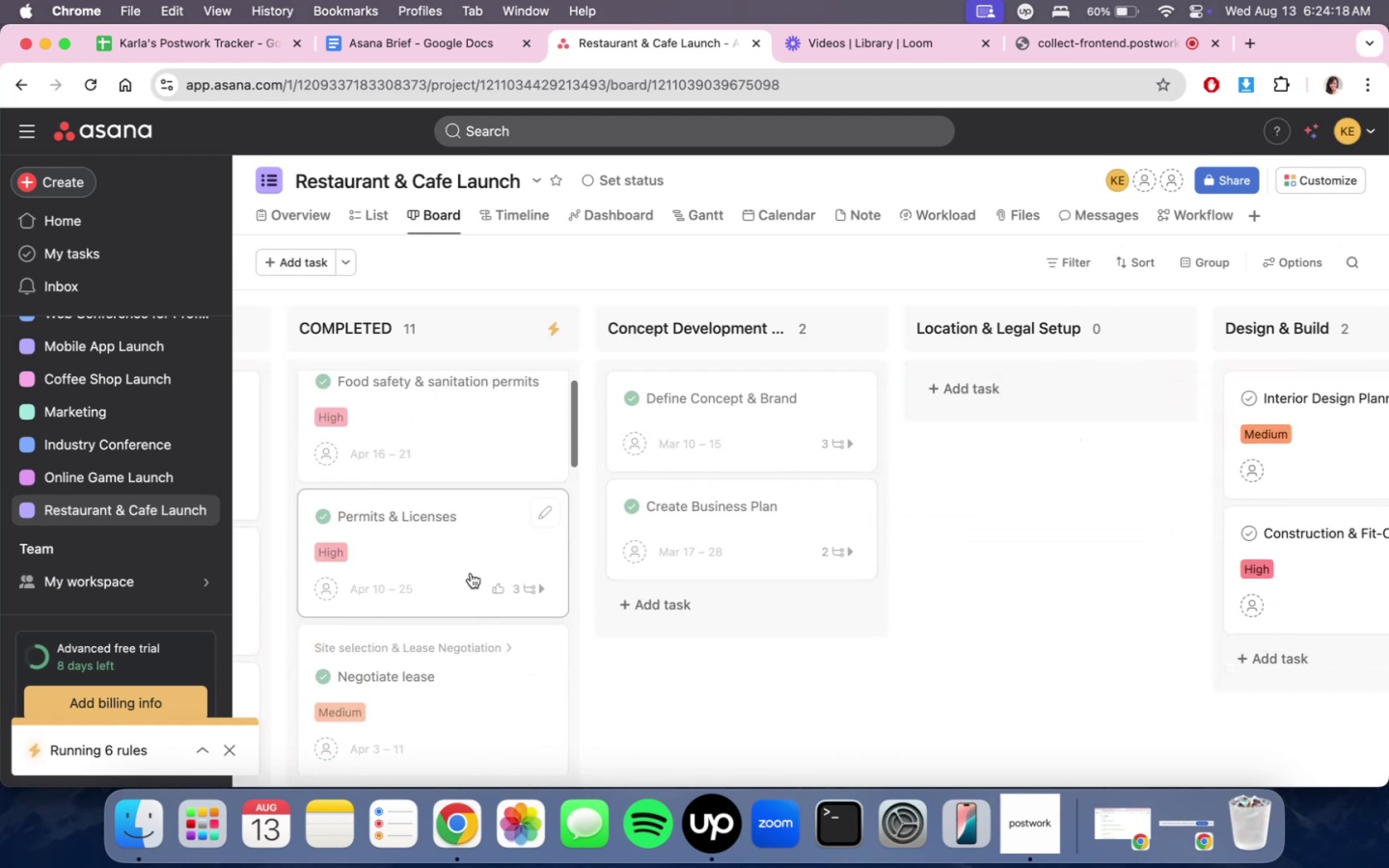 
left_click_drag(start_coordinate=[459, 533], to_coordinate=[1096, 412])
 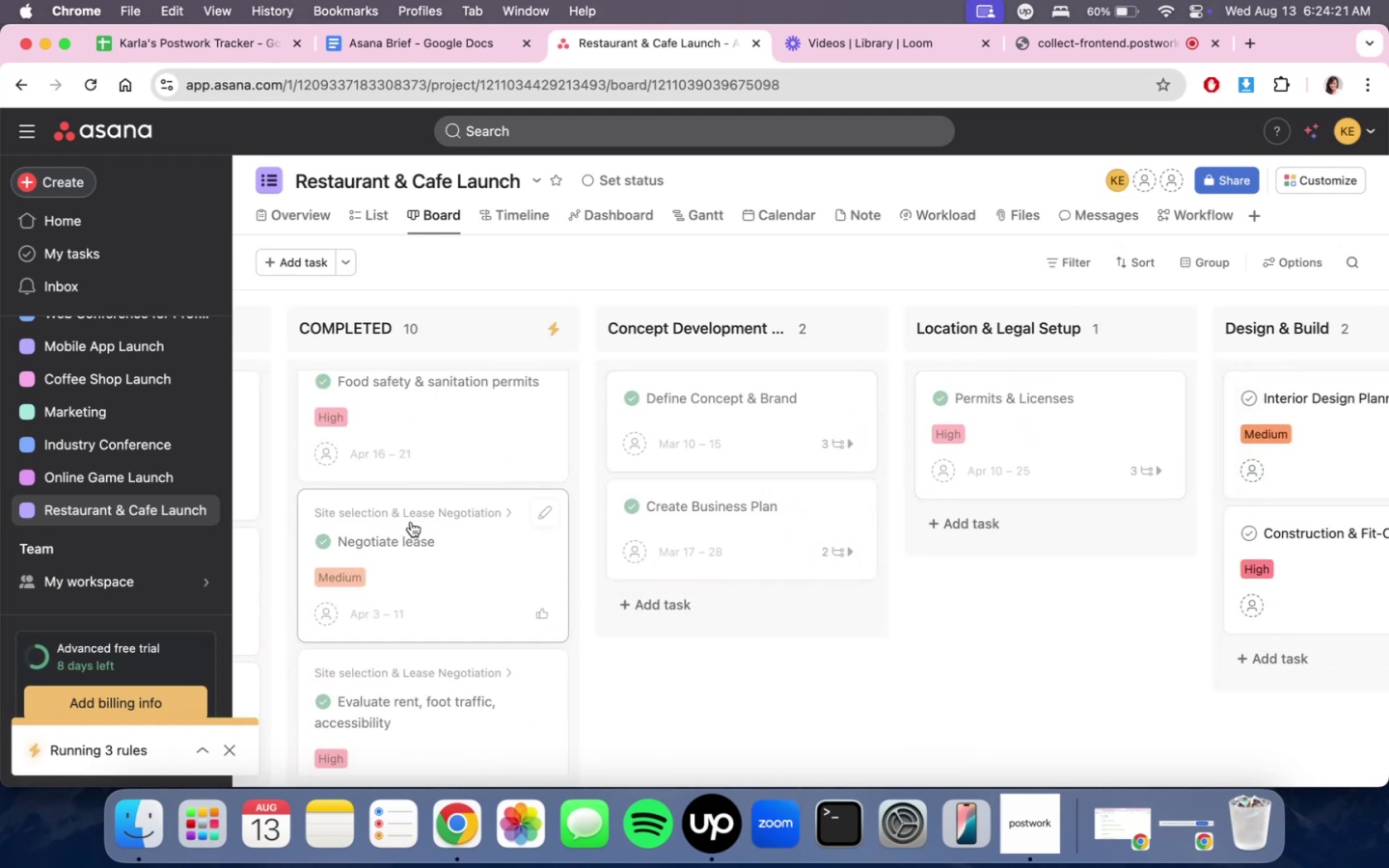 
scroll: coordinate [475, 617], scroll_direction: down, amount: 9.0
 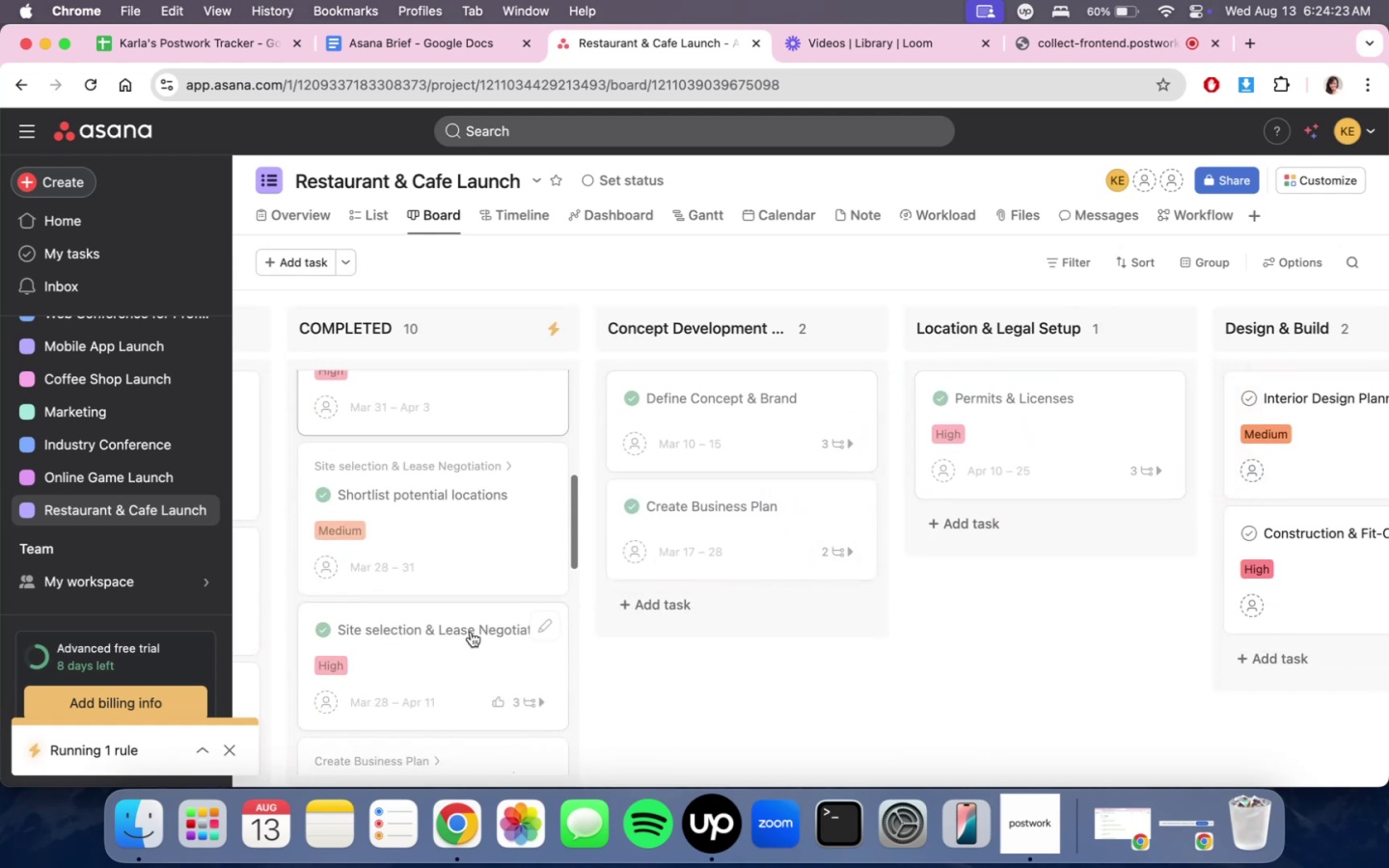 
left_click_drag(start_coordinate=[469, 636], to_coordinate=[1101, 419])
 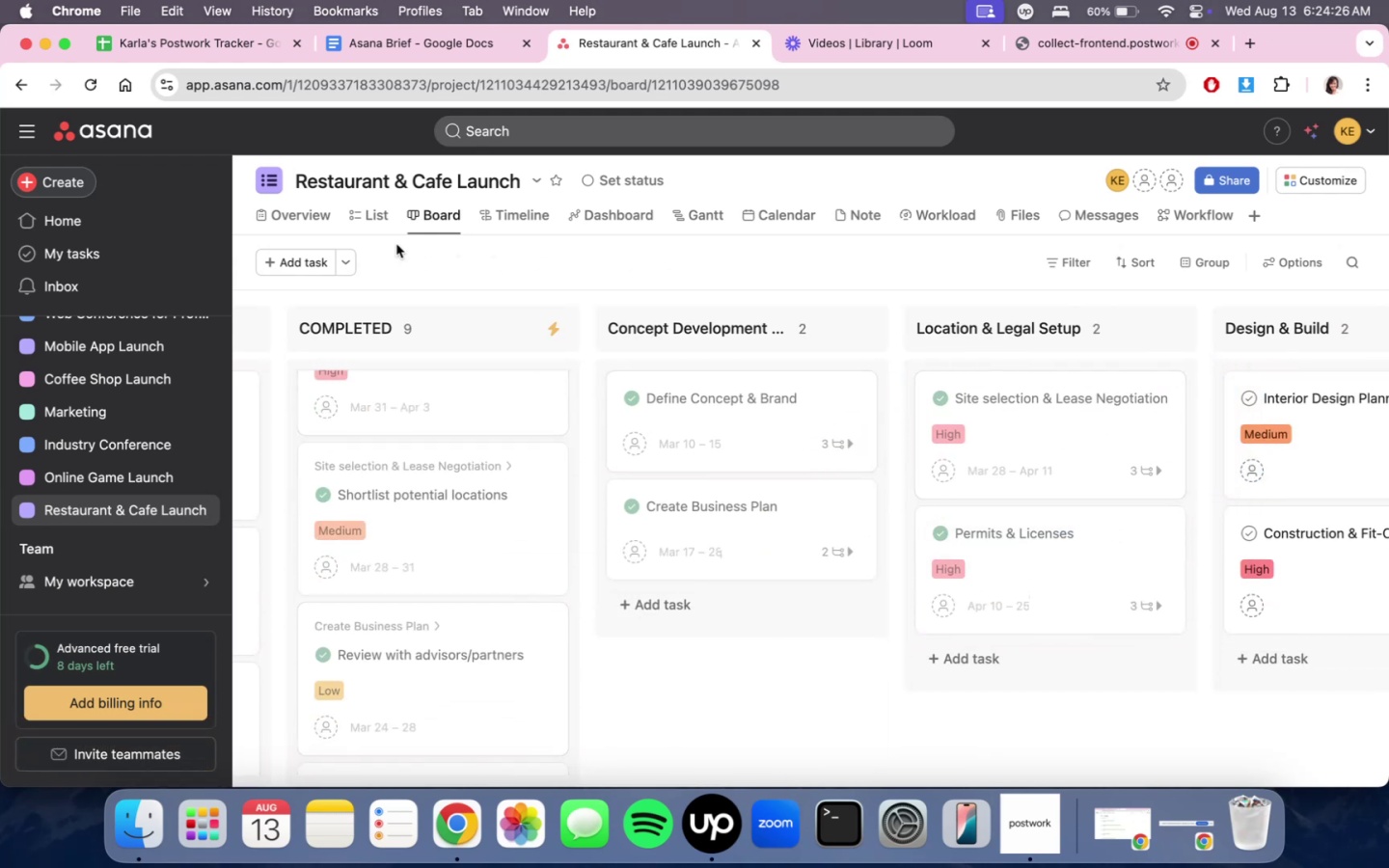 
left_click([372, 224])
 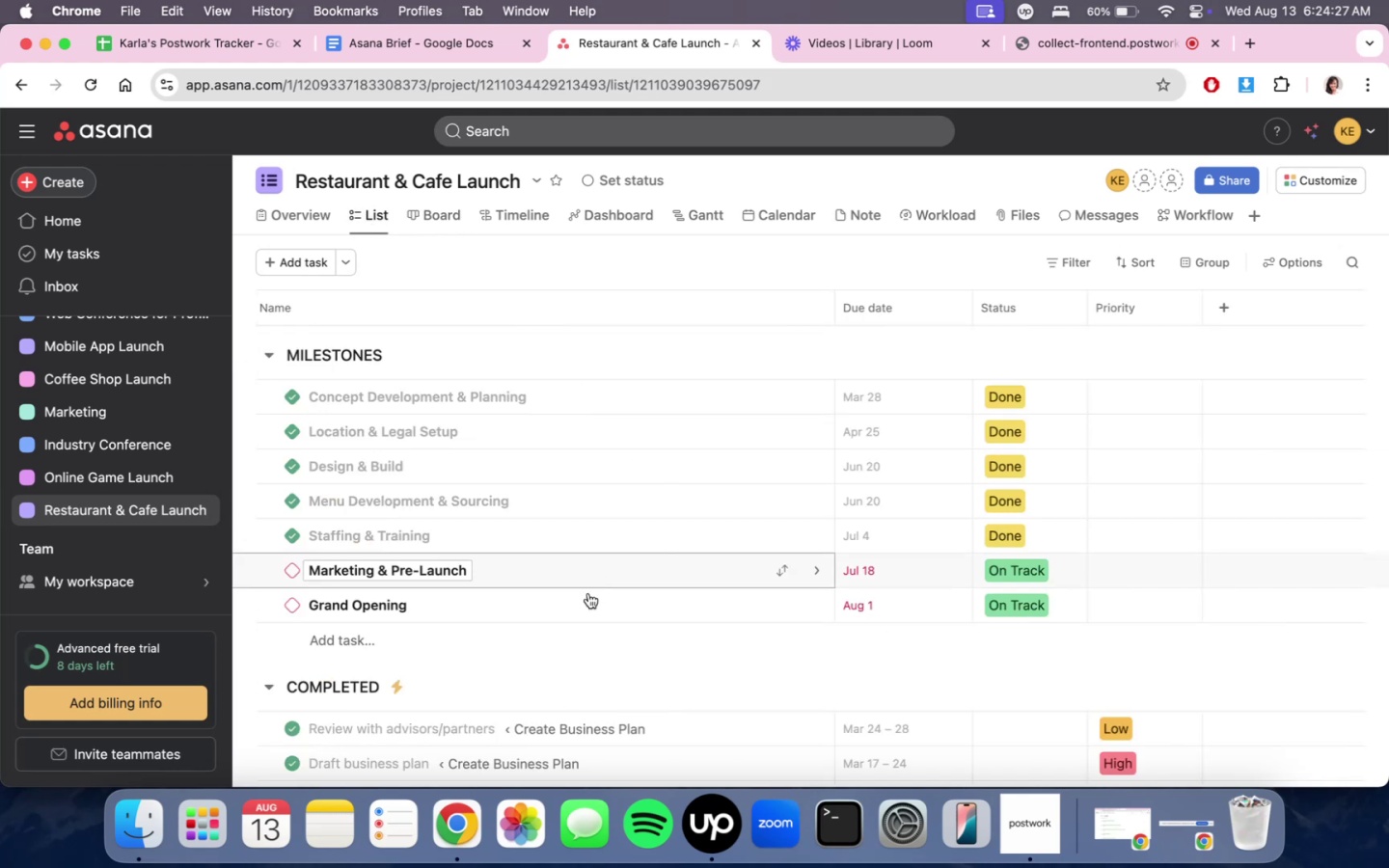 
scroll: coordinate [706, 649], scroll_direction: down, amount: 18.0
 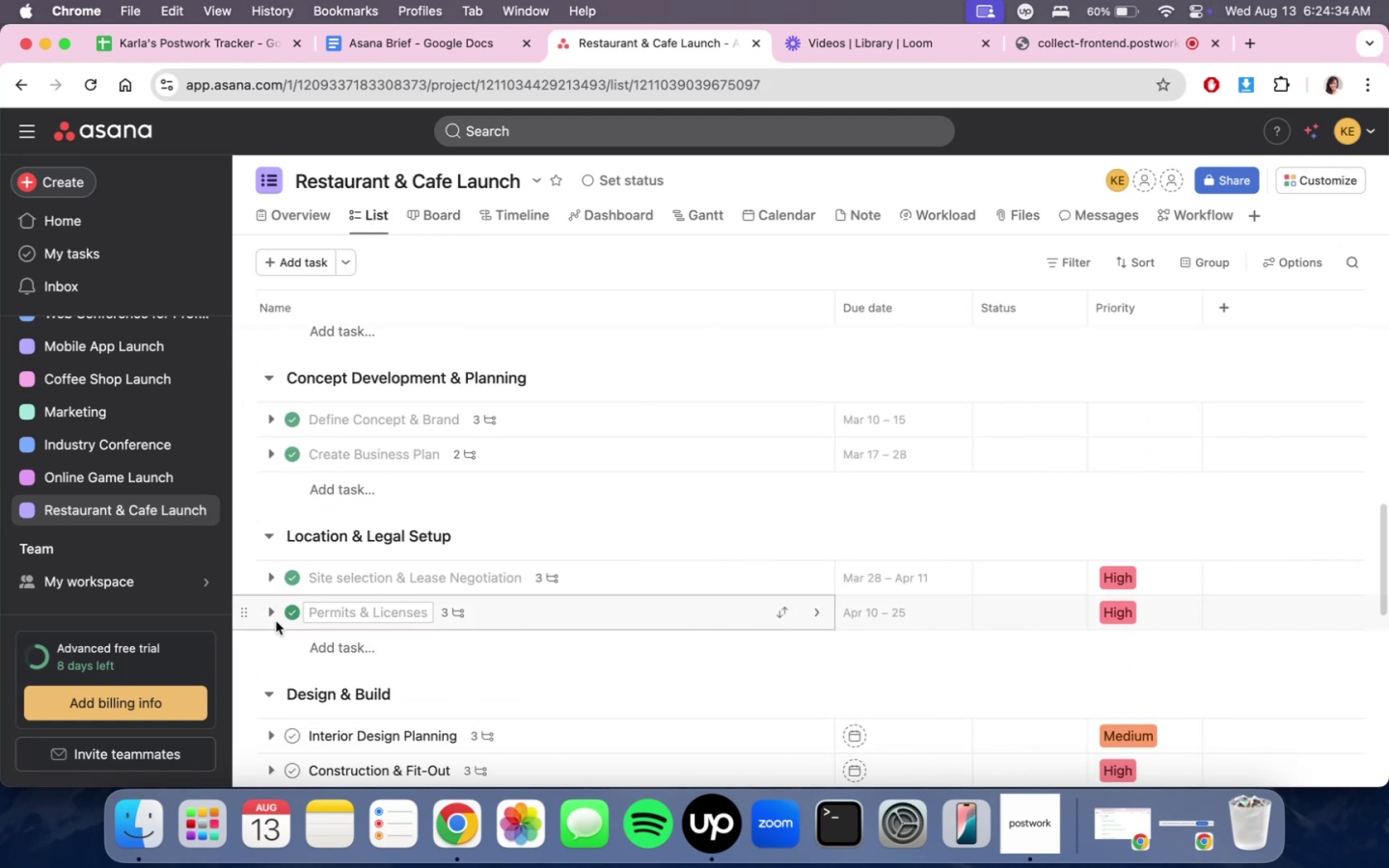 
left_click([263, 615])
 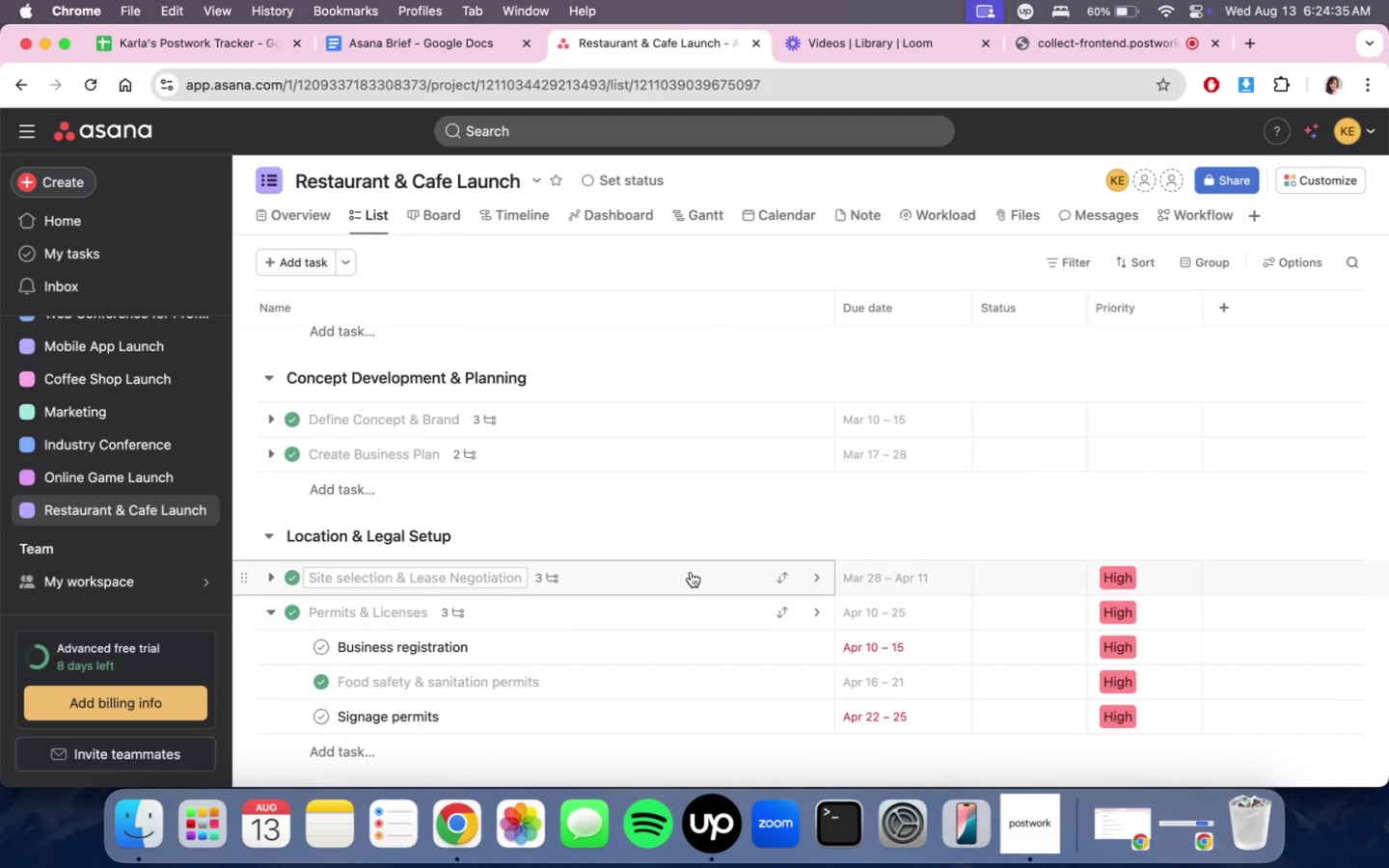 
scroll: coordinate [682, 584], scroll_direction: down, amount: 8.0
 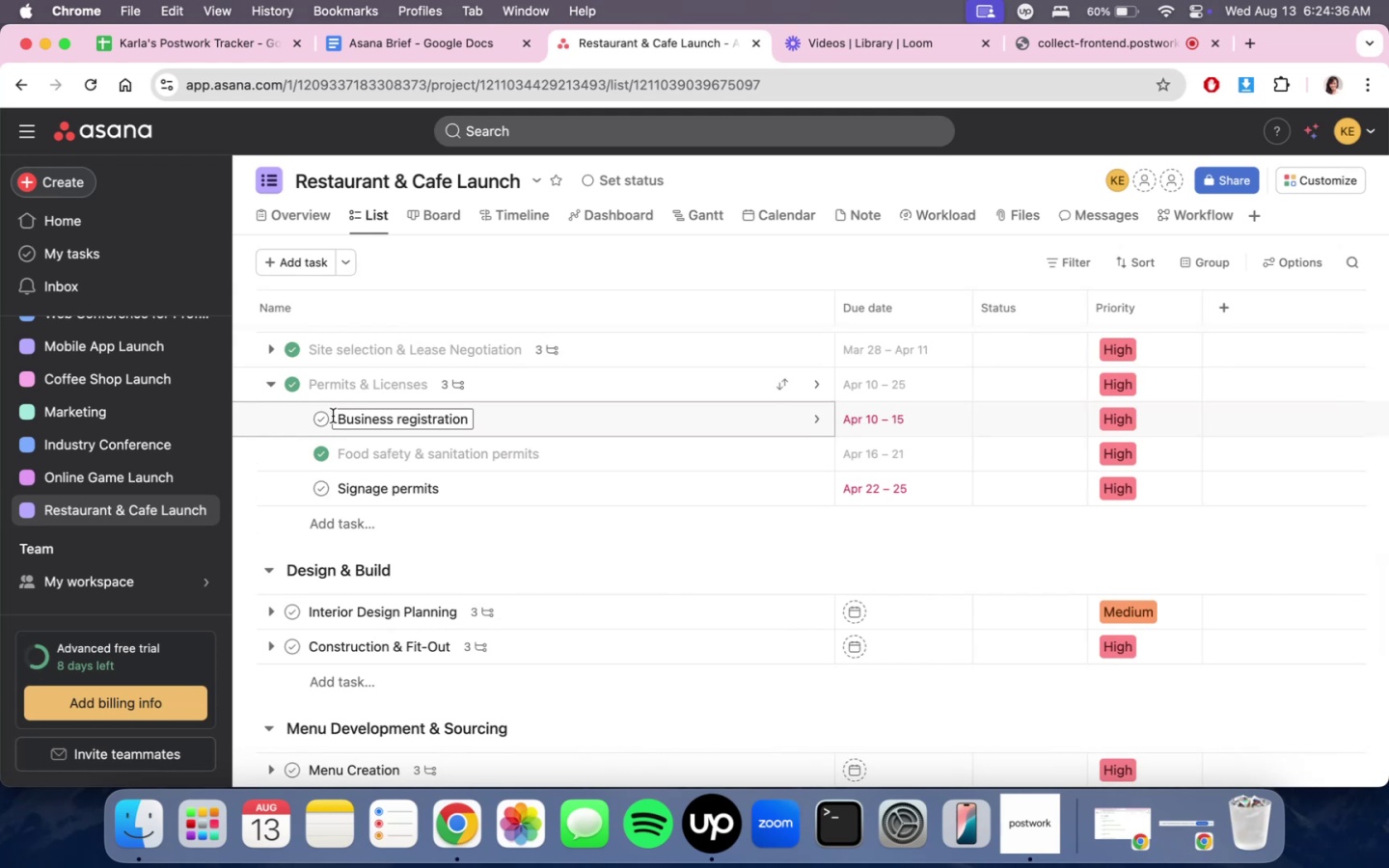 
left_click([326, 419])
 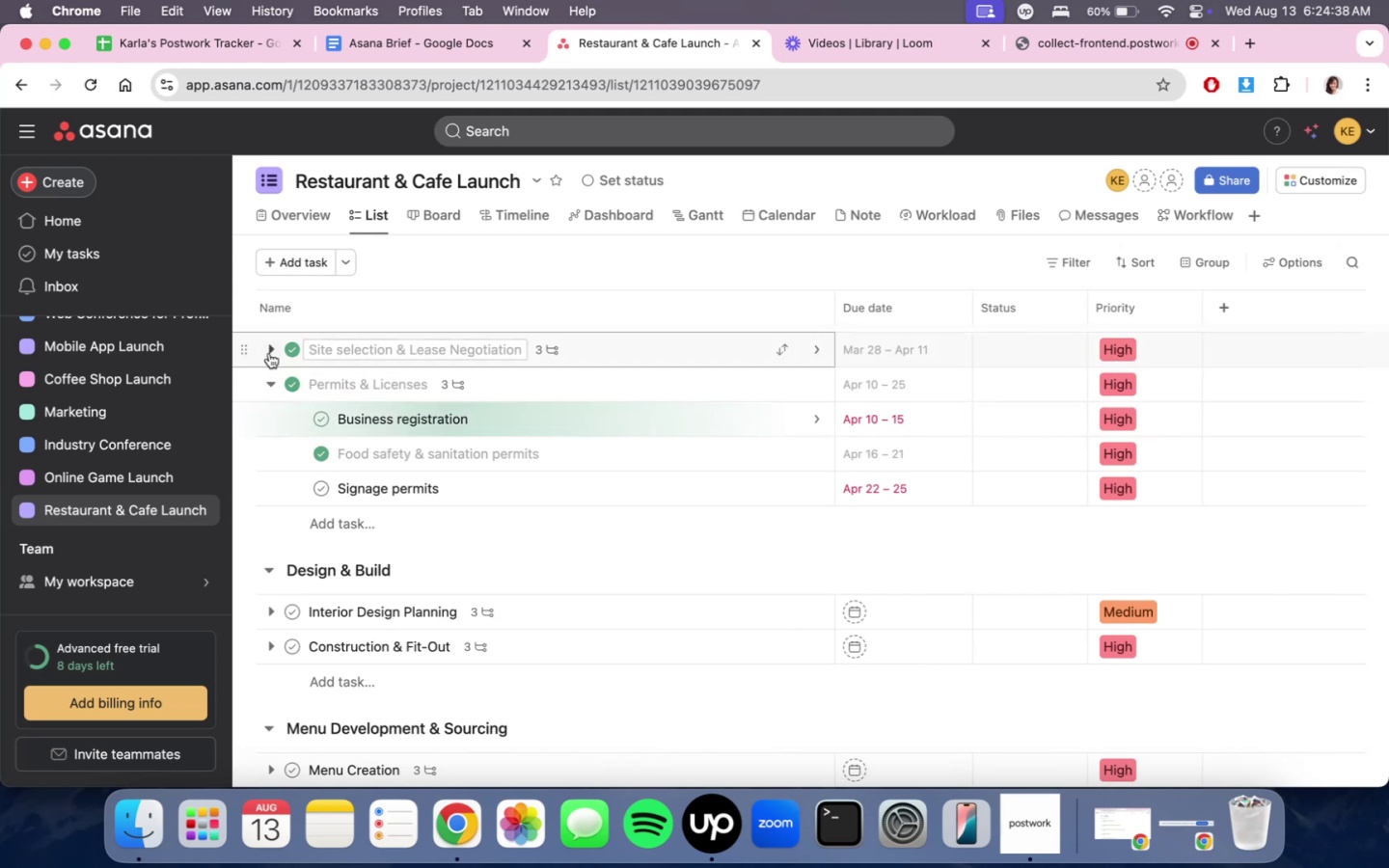 
left_click([269, 352])
 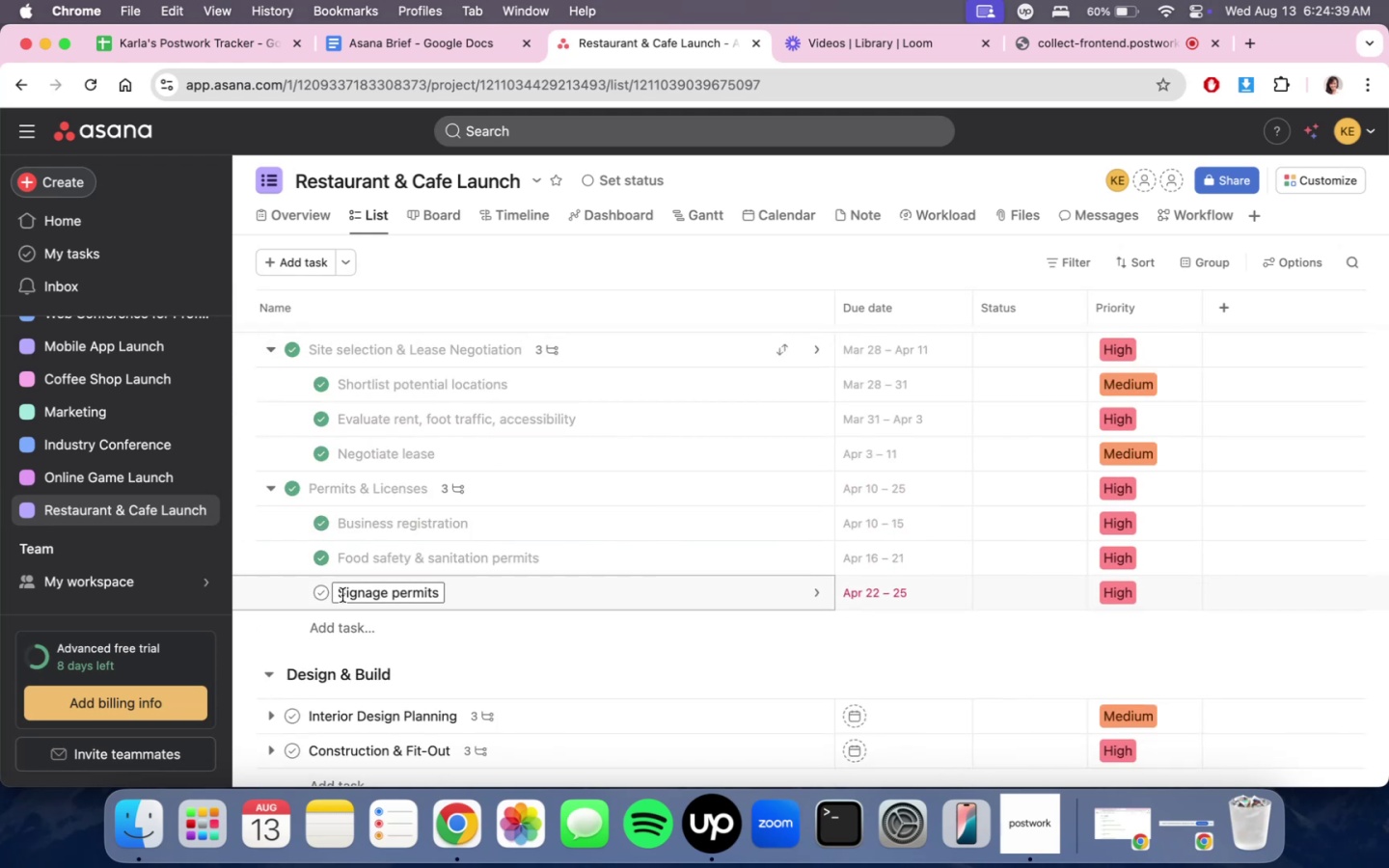 
left_click([325, 596])
 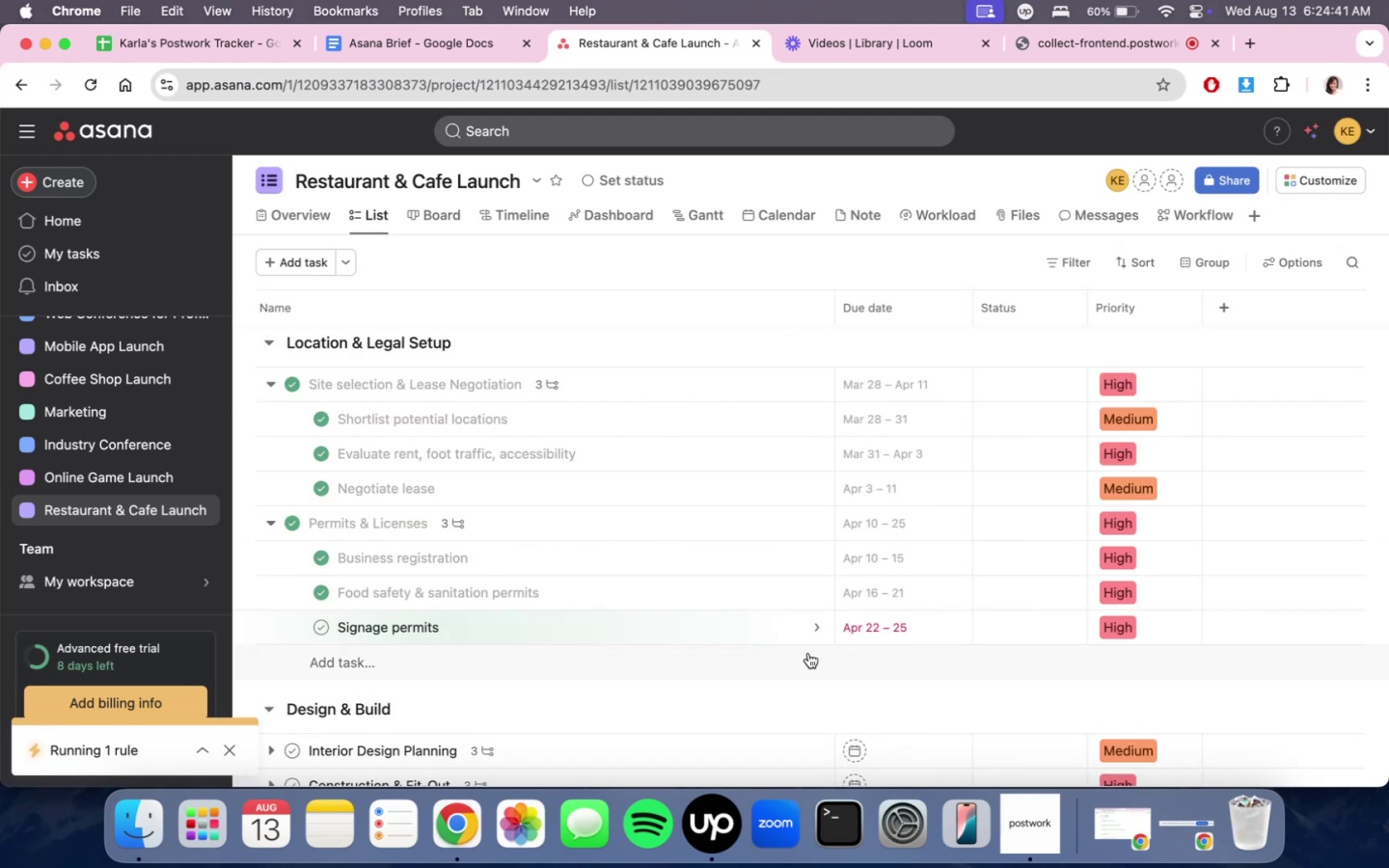 
scroll: coordinate [393, 436], scroll_direction: up, amount: 9.0
 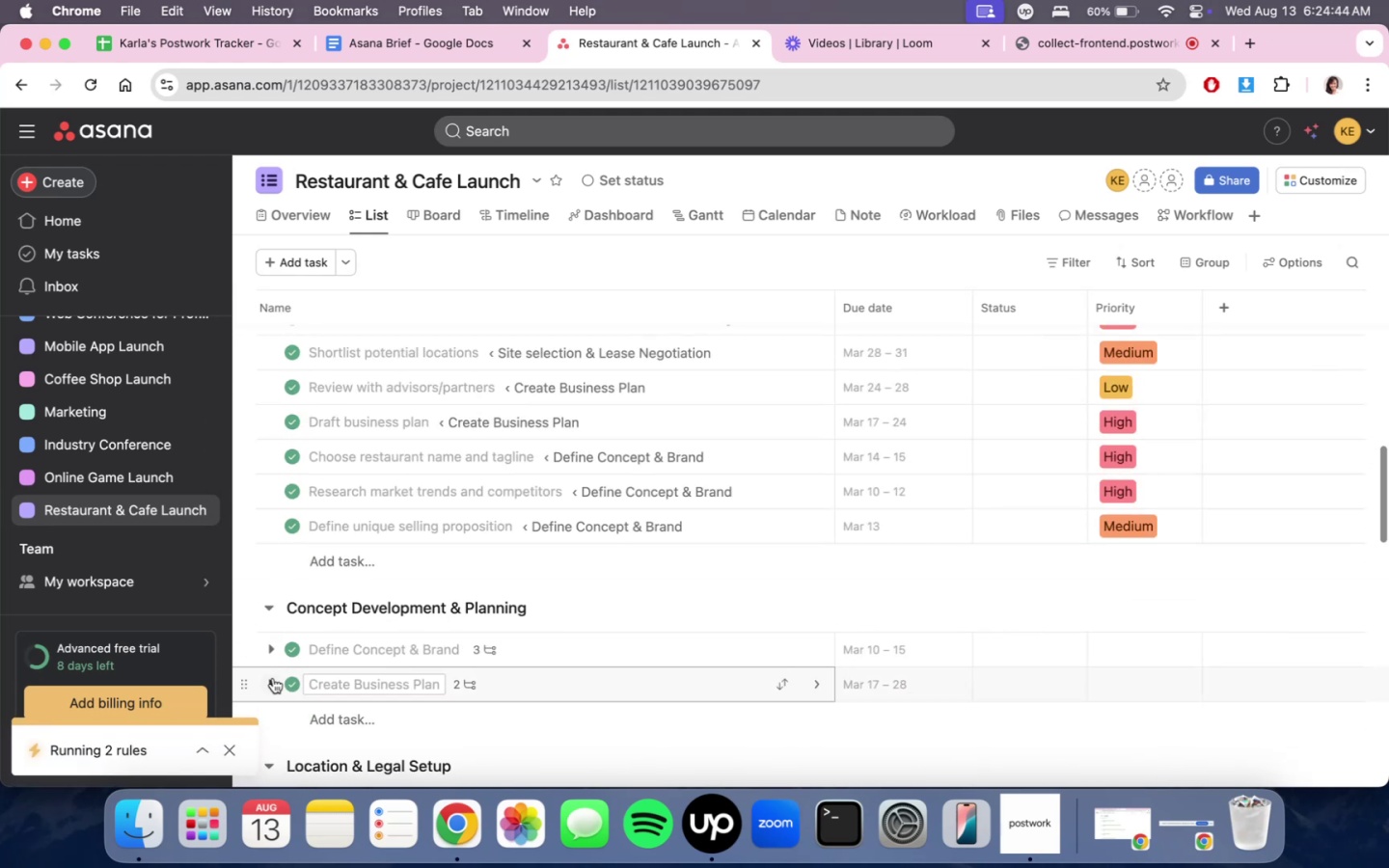 
left_click([269, 682])
 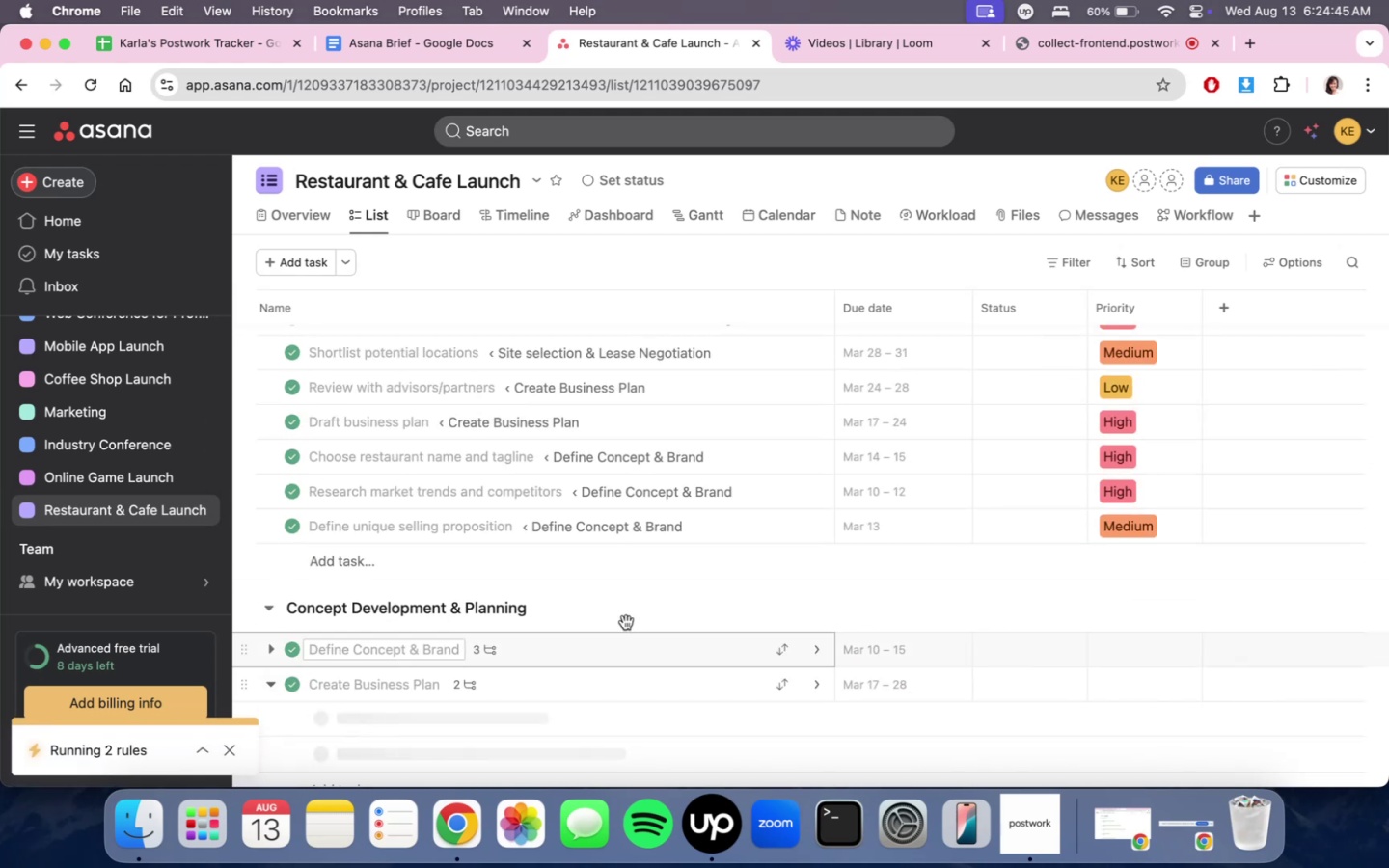 
scroll: coordinate [708, 622], scroll_direction: down, amount: 13.0
 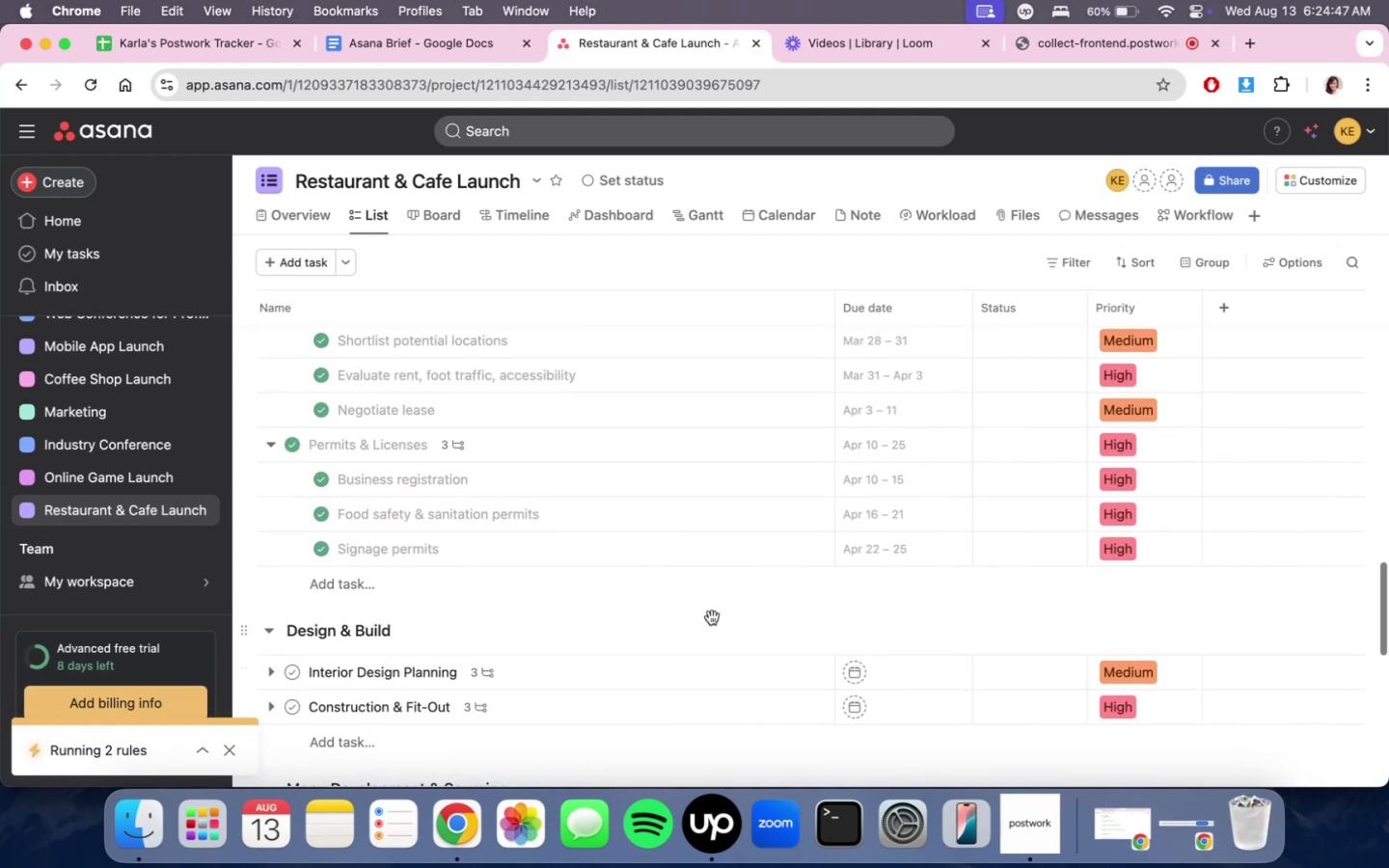 
scroll: coordinate [731, 516], scroll_direction: up, amount: 30.0
 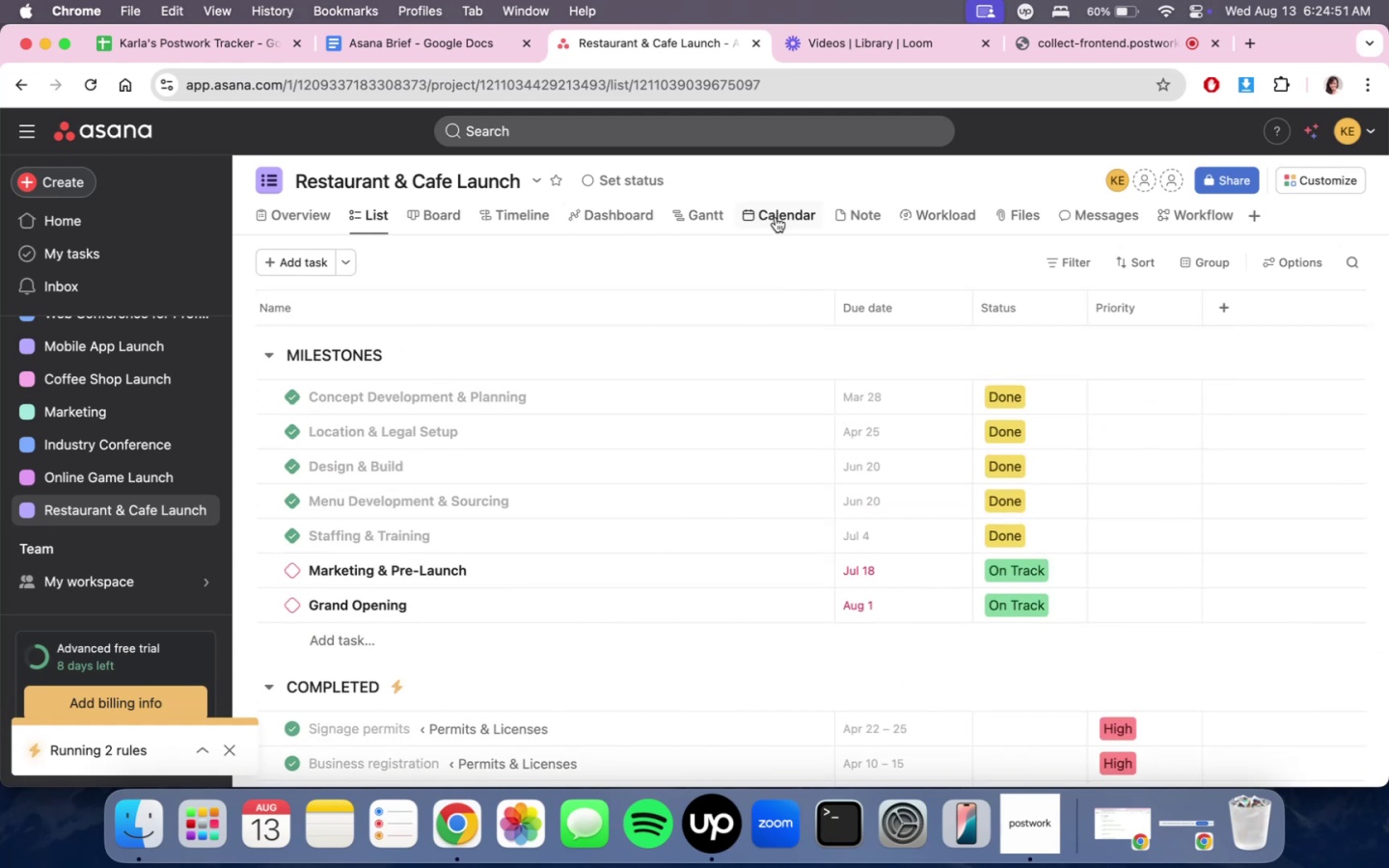 
left_click([703, 213])
 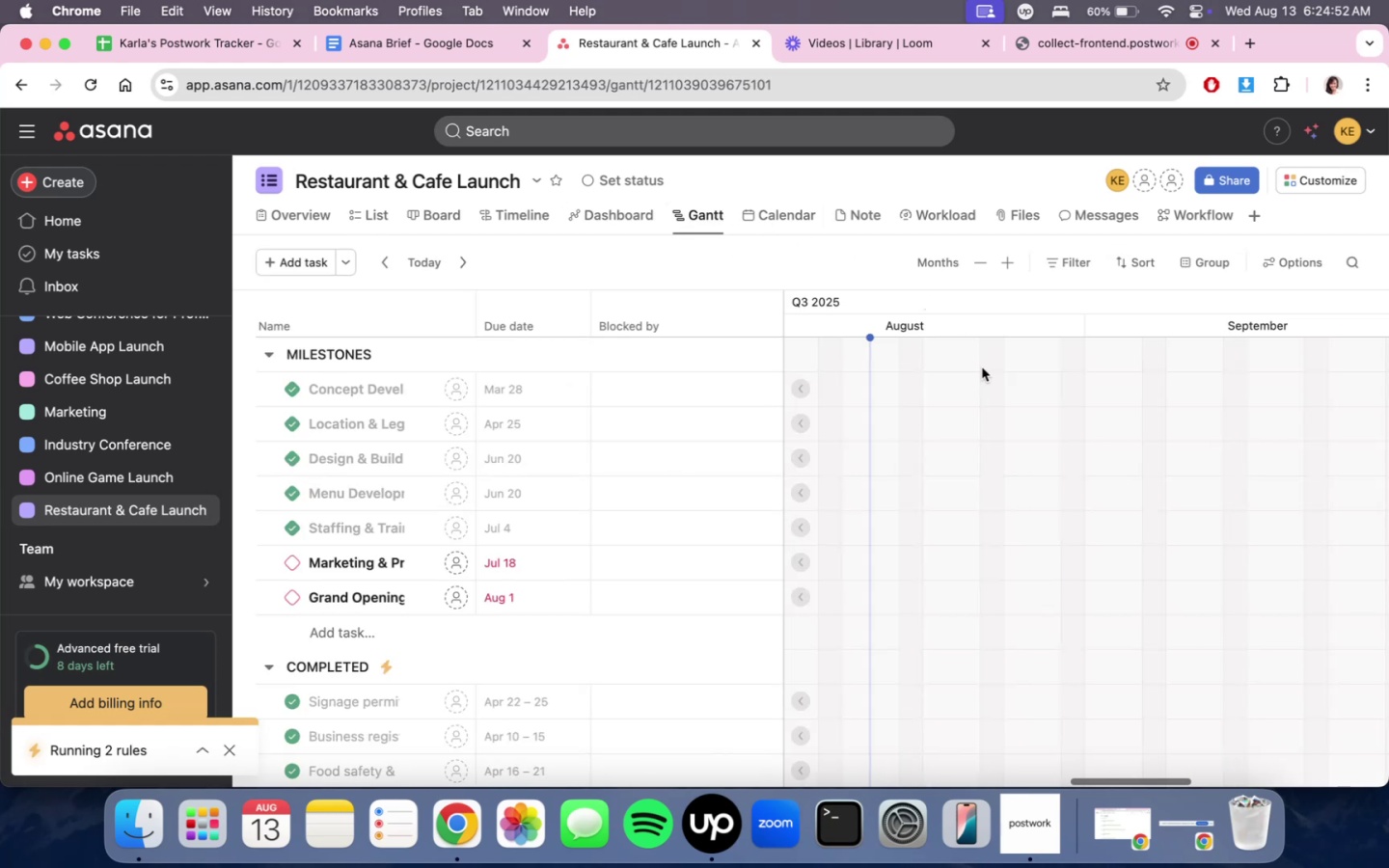 
scroll: coordinate [1139, 671], scroll_direction: up, amount: 115.0
 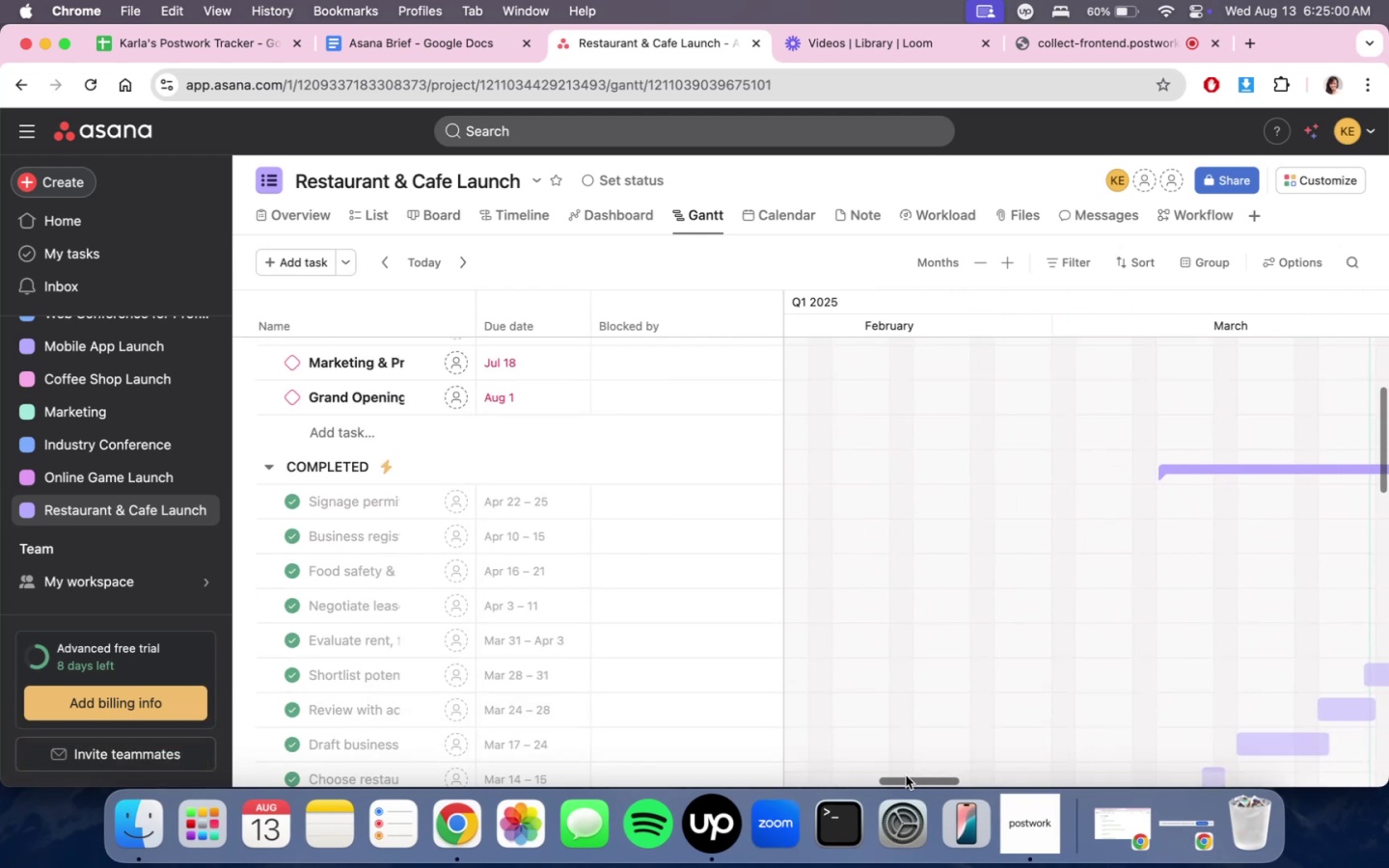 
left_click_drag(start_coordinate=[906, 776], to_coordinate=[950, 755])
 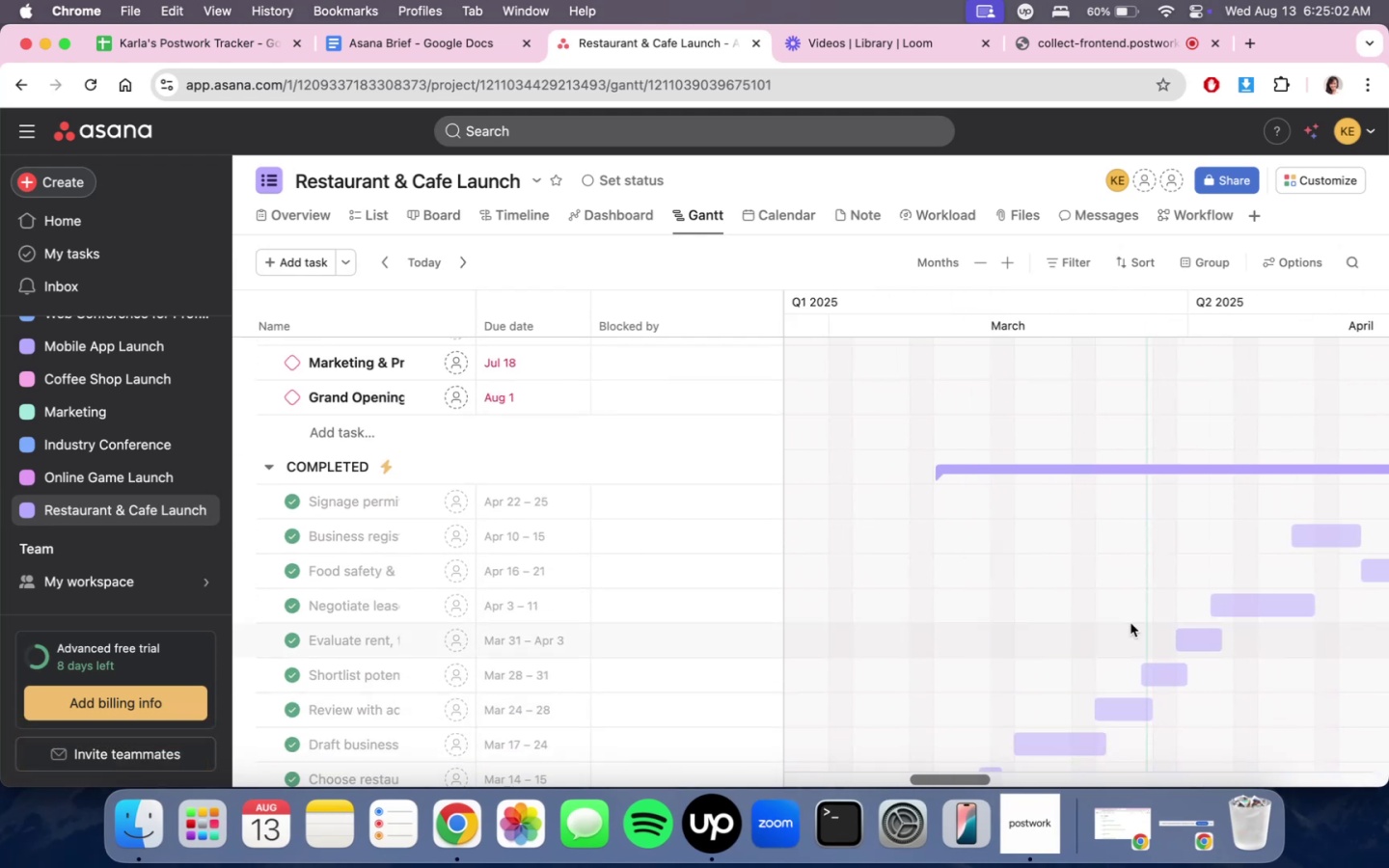 
scroll: coordinate [1170, 570], scroll_direction: down, amount: 1.0
 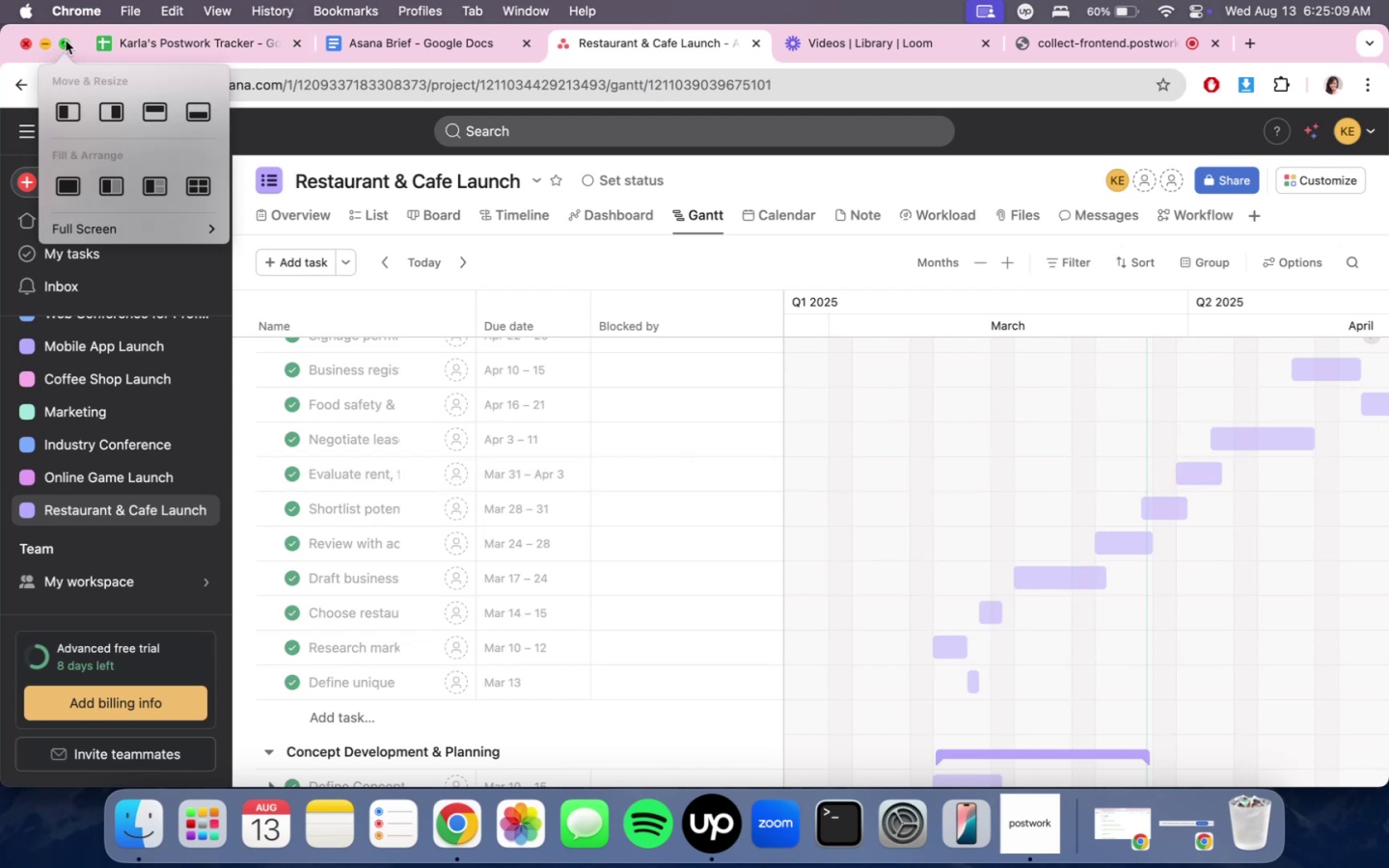 
wait(6.29)
 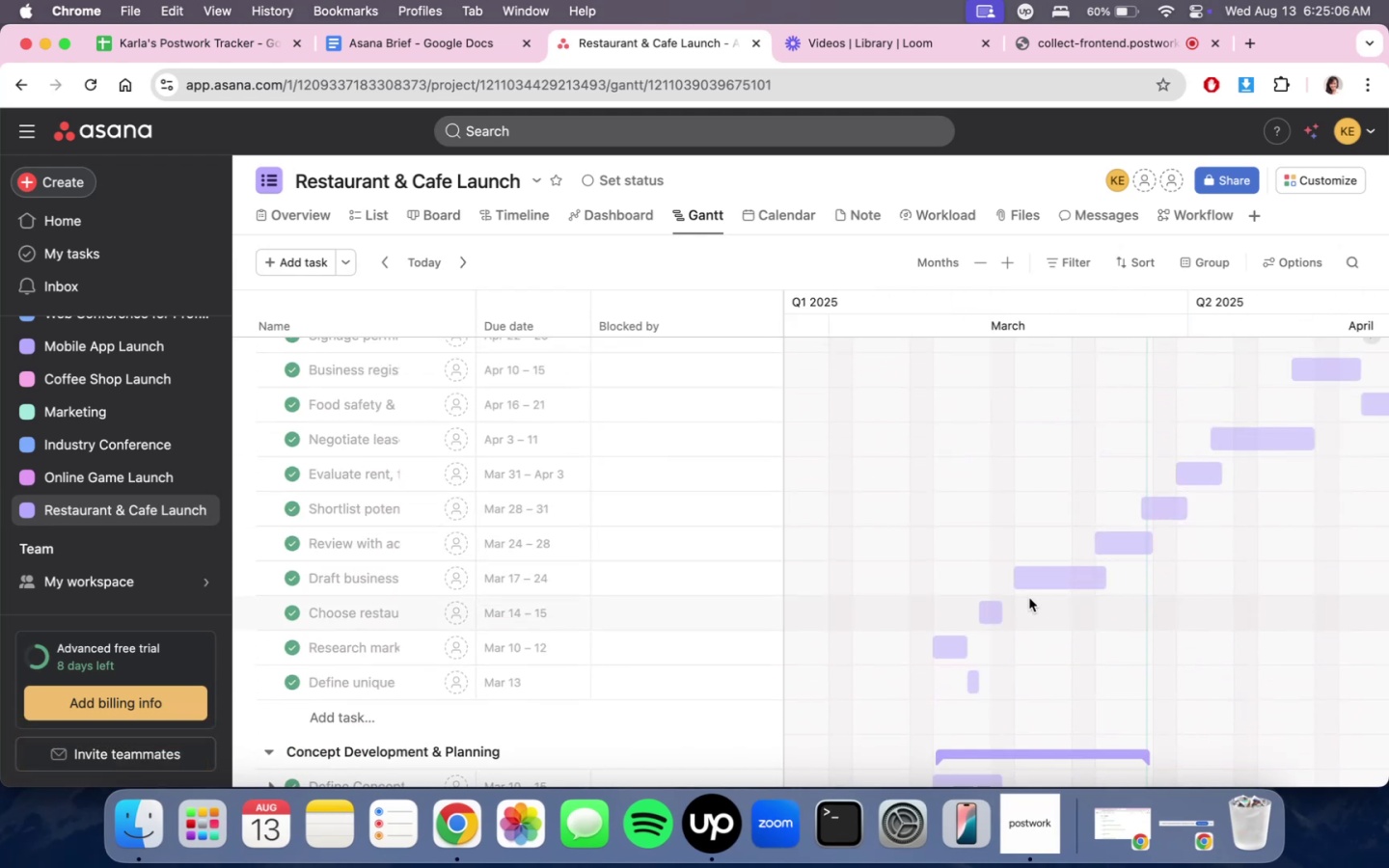 
scroll: coordinate [1025, 505], scroll_direction: down, amount: 7.0
 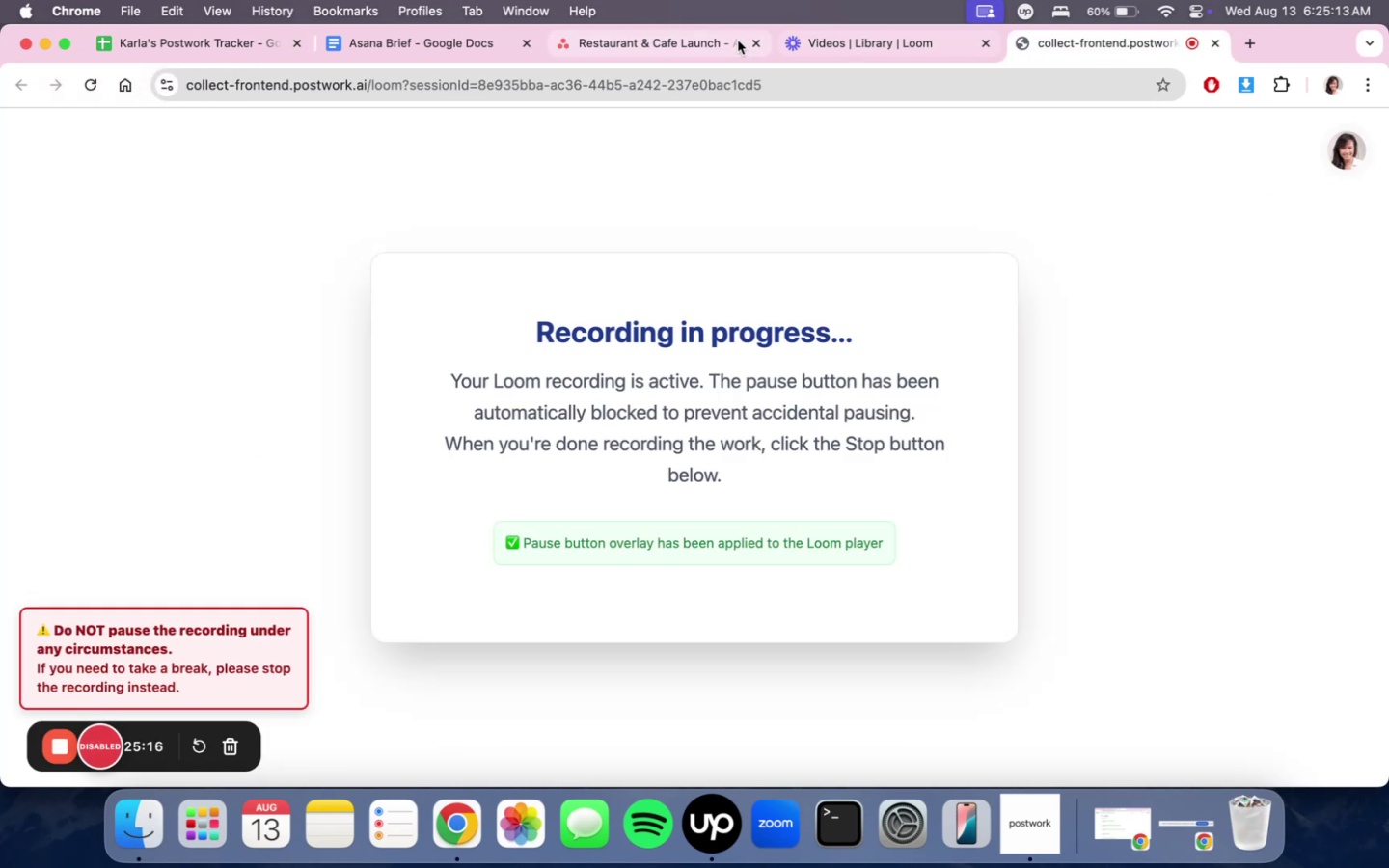 
left_click([664, 35])
 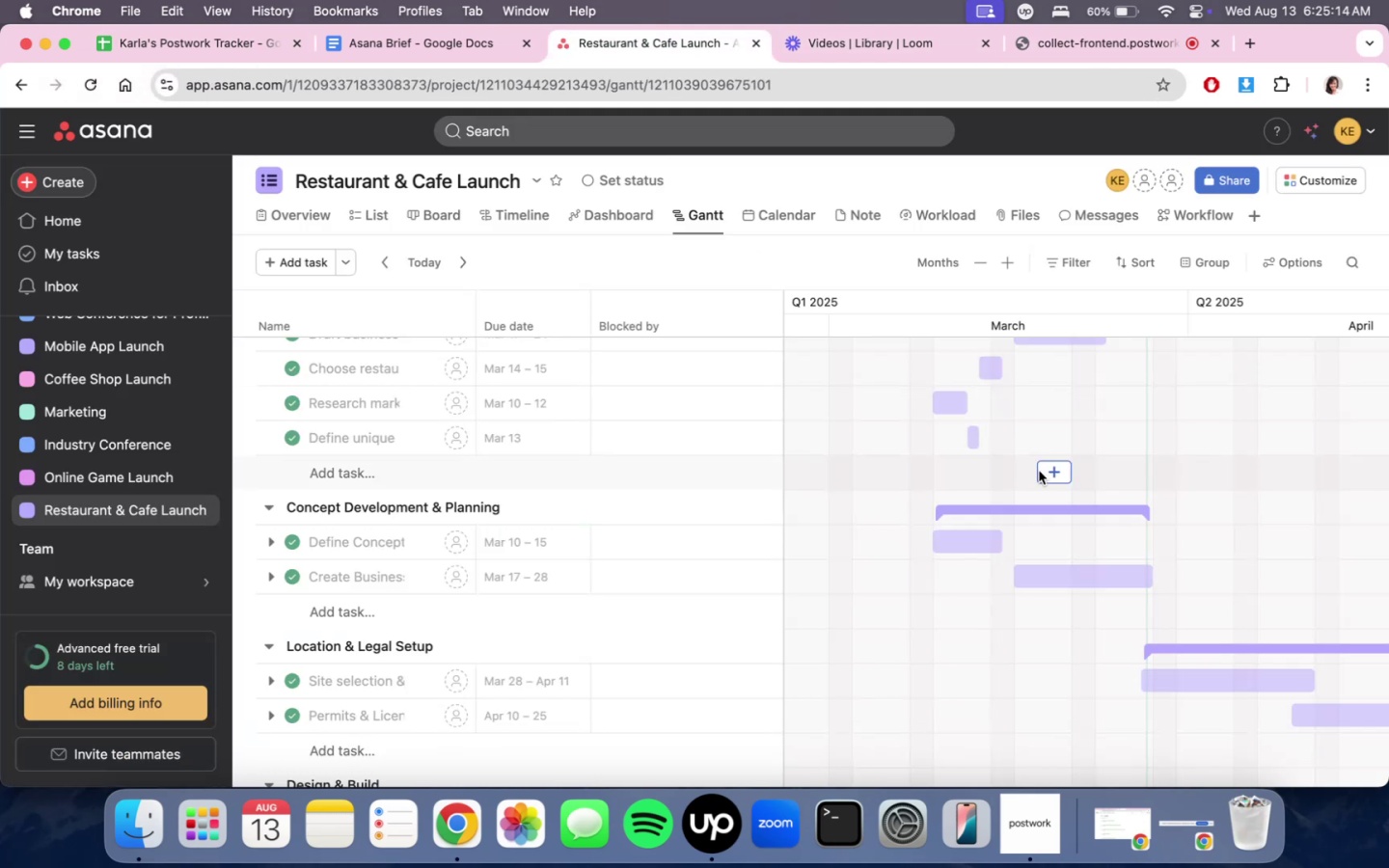 
scroll: coordinate [1125, 535], scroll_direction: none, amount: 0.0
 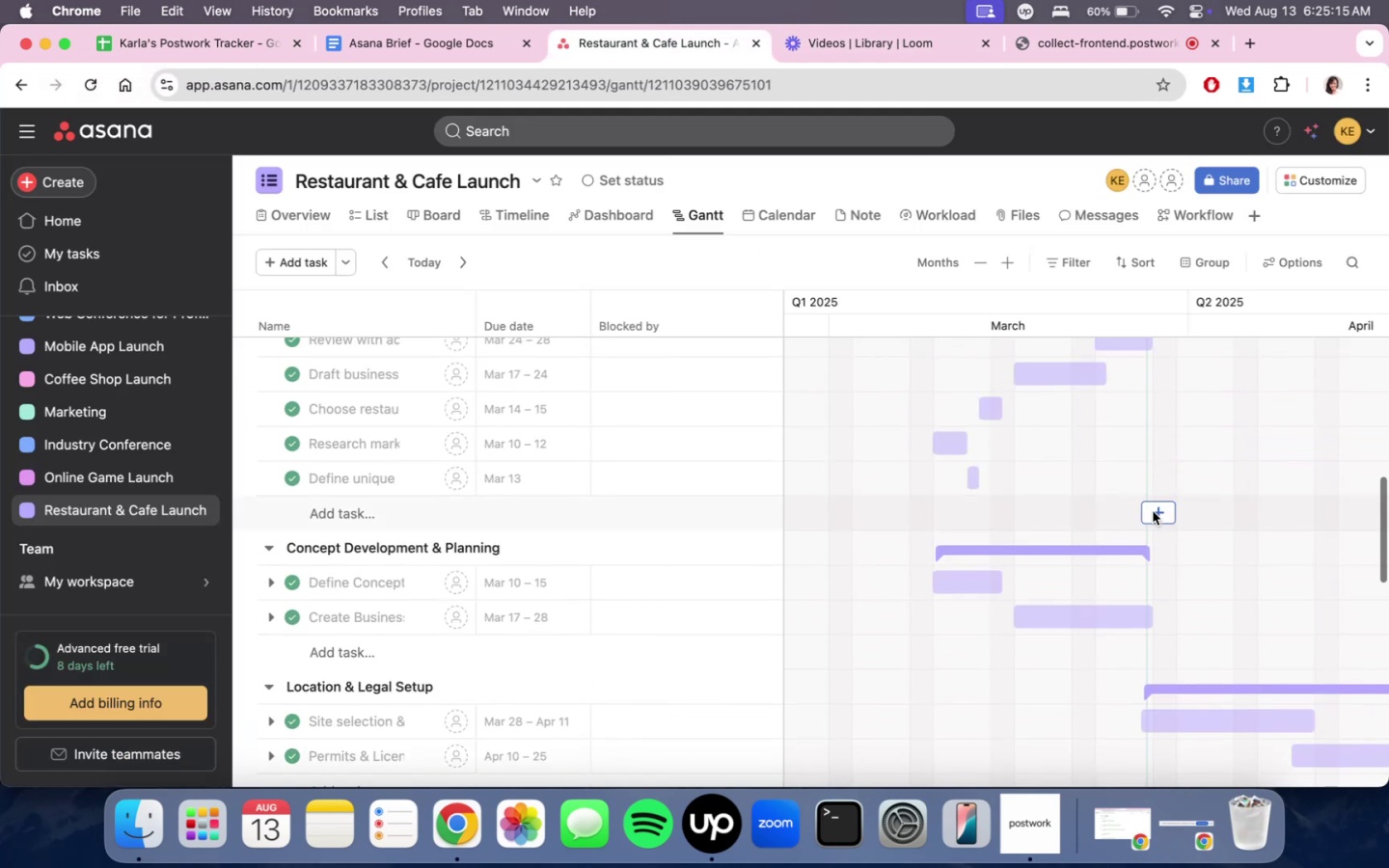 
scroll: coordinate [1163, 504], scroll_direction: up, amount: 4.0
 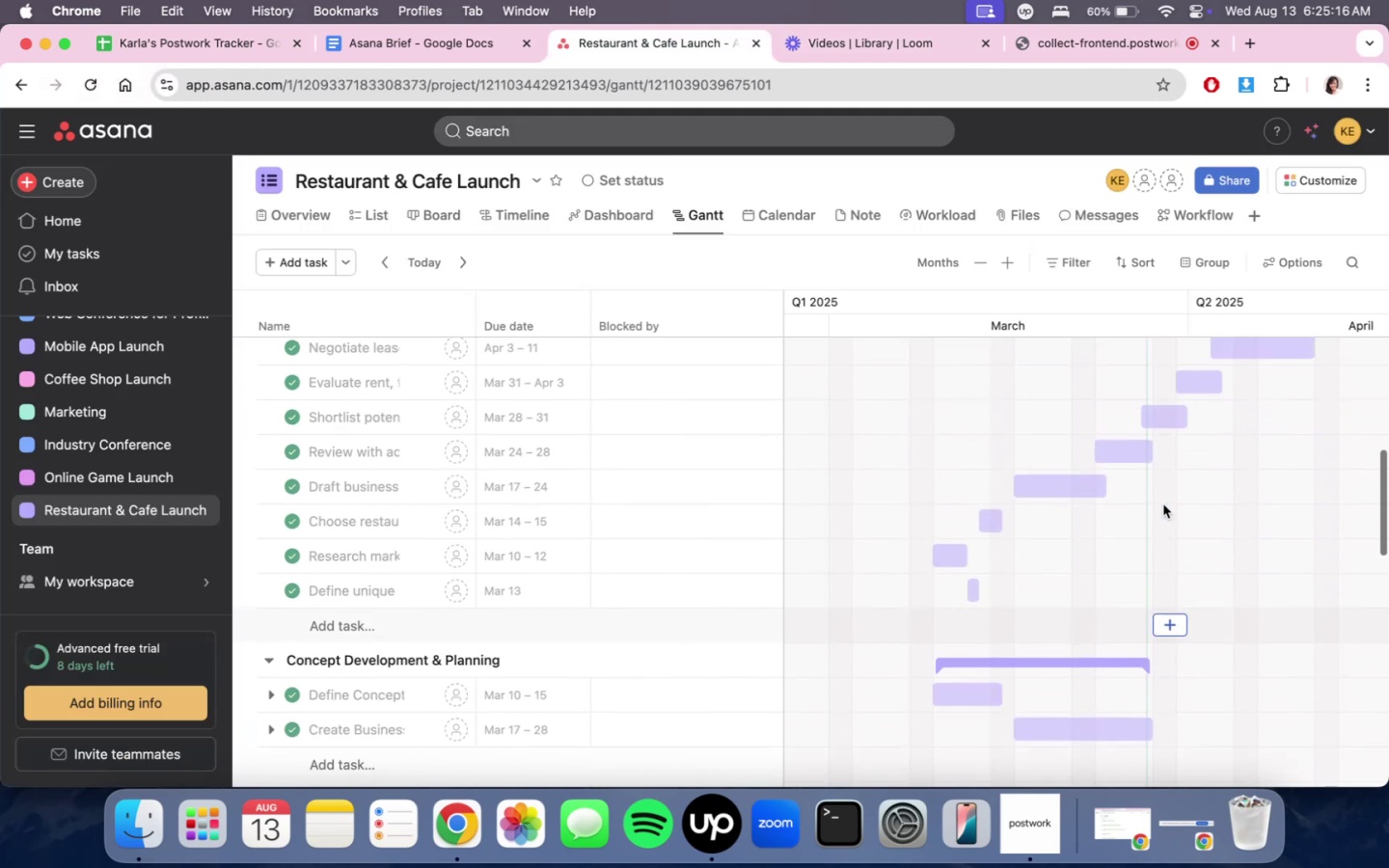 
scroll: coordinate [1197, 503], scroll_direction: none, amount: 0.0
 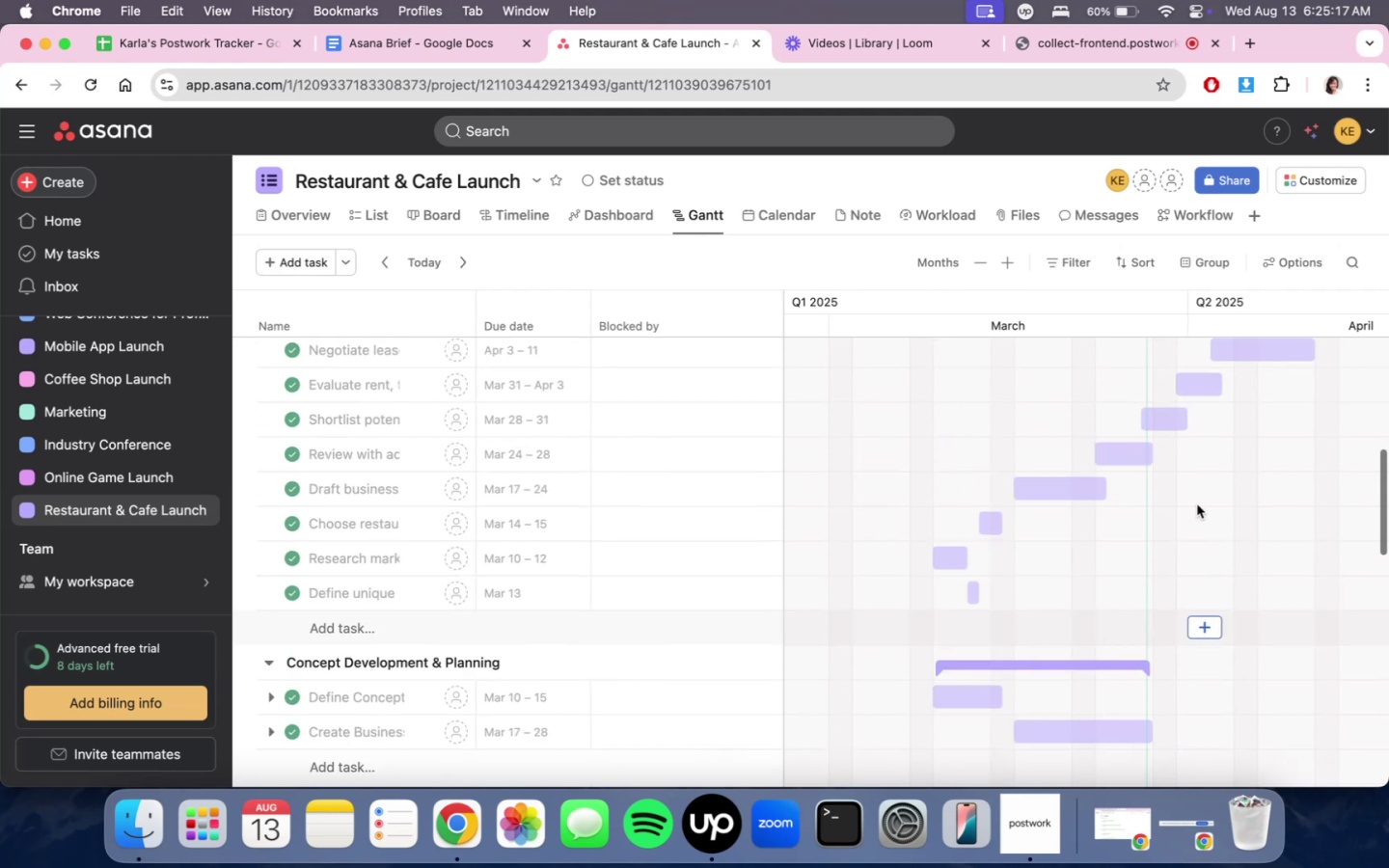 
scroll: coordinate [1248, 552], scroll_direction: up, amount: 8.0
 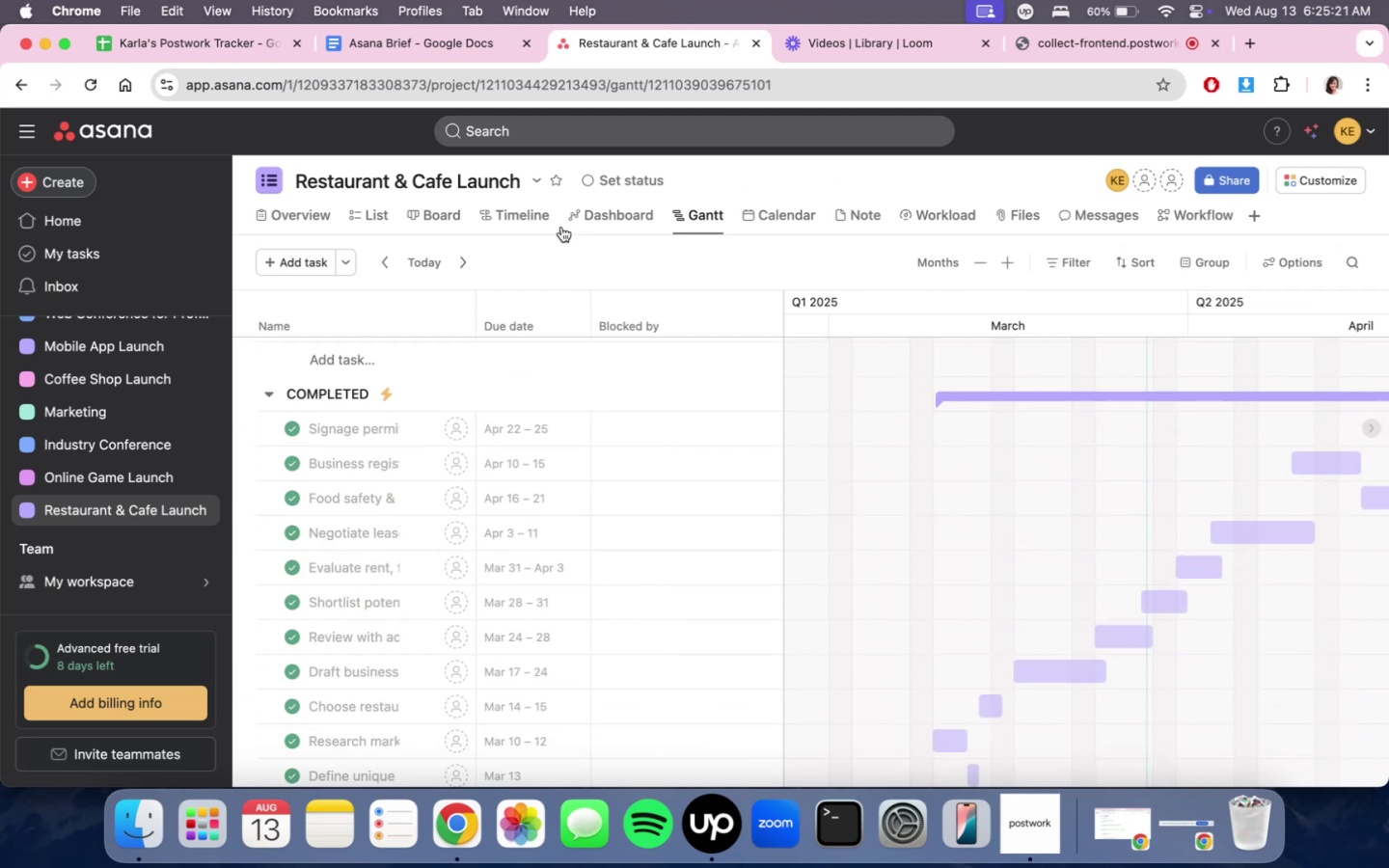 
double_click([588, 221])
 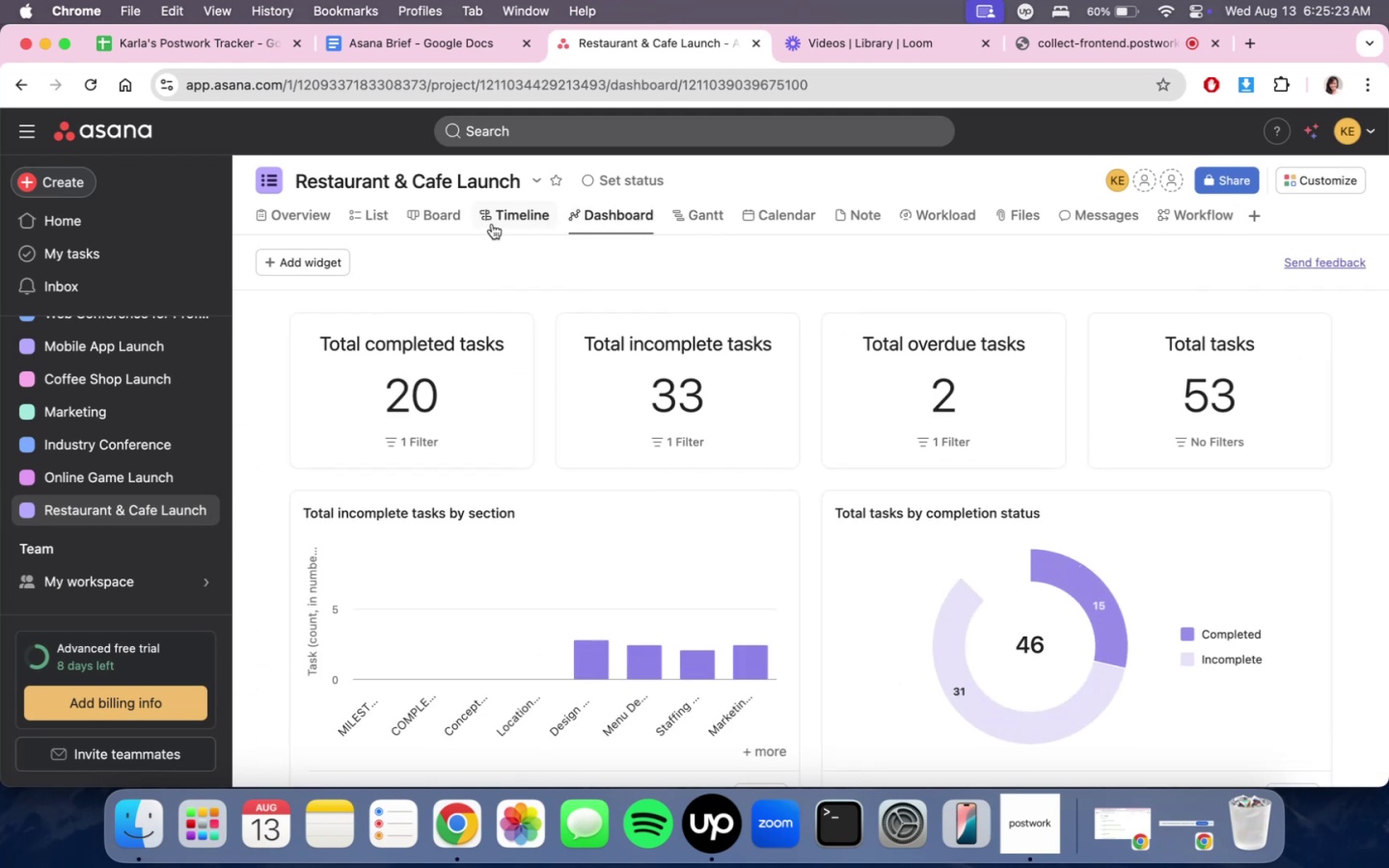 
scroll: coordinate [951, 612], scroll_direction: up, amount: 4.0
 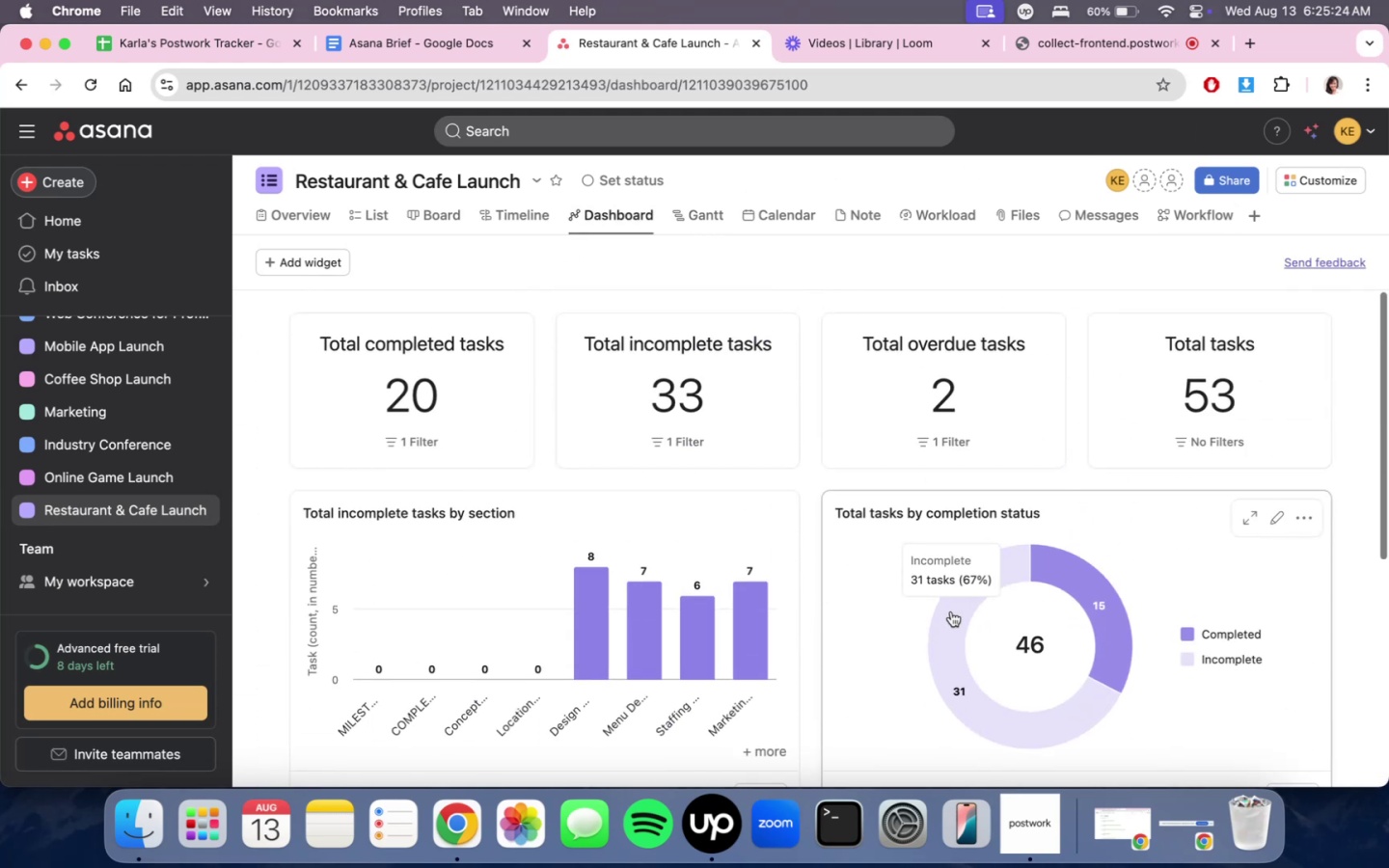 
scroll: coordinate [1366, 546], scroll_direction: down, amount: 16.0
 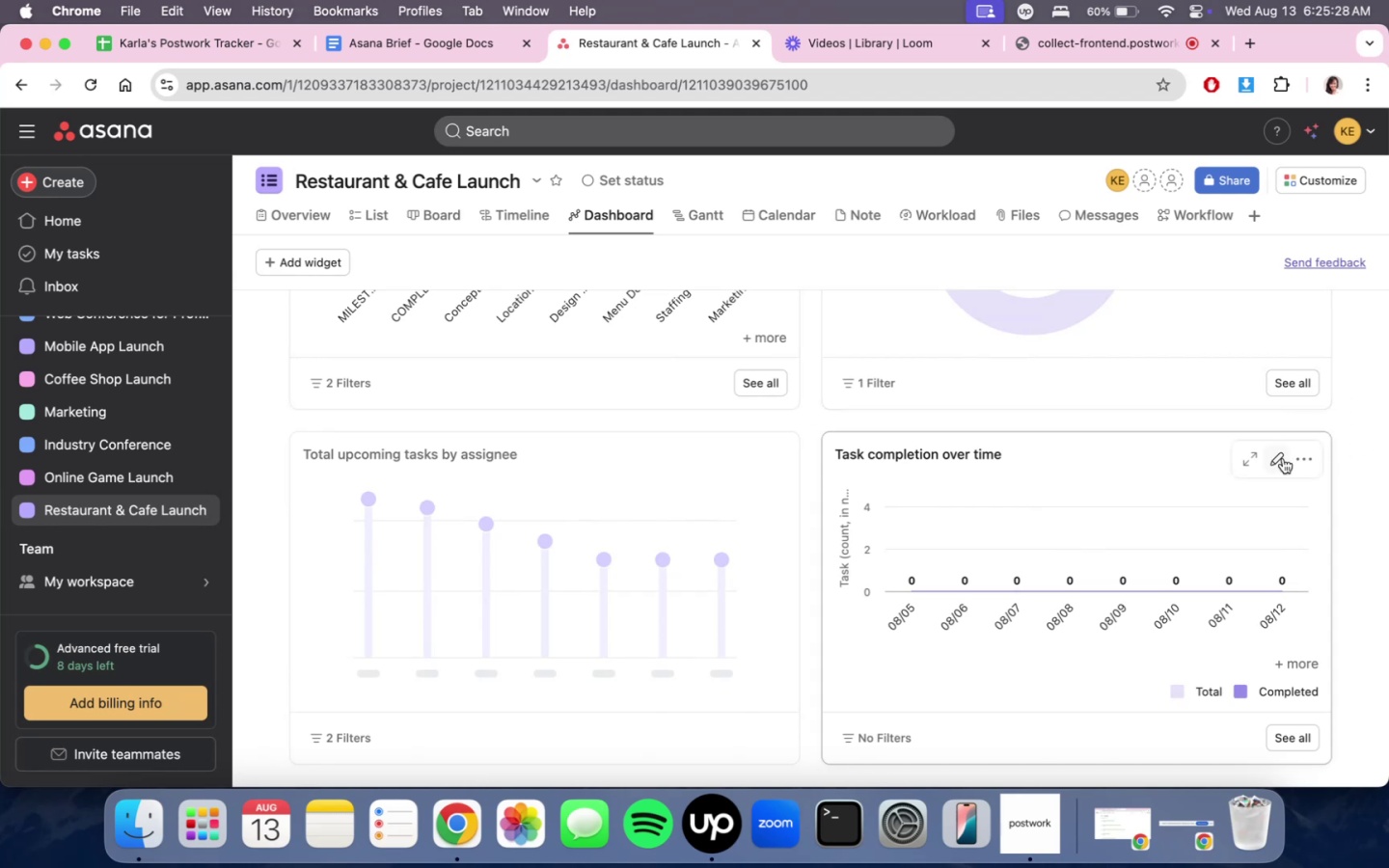 
left_click([1302, 457])
 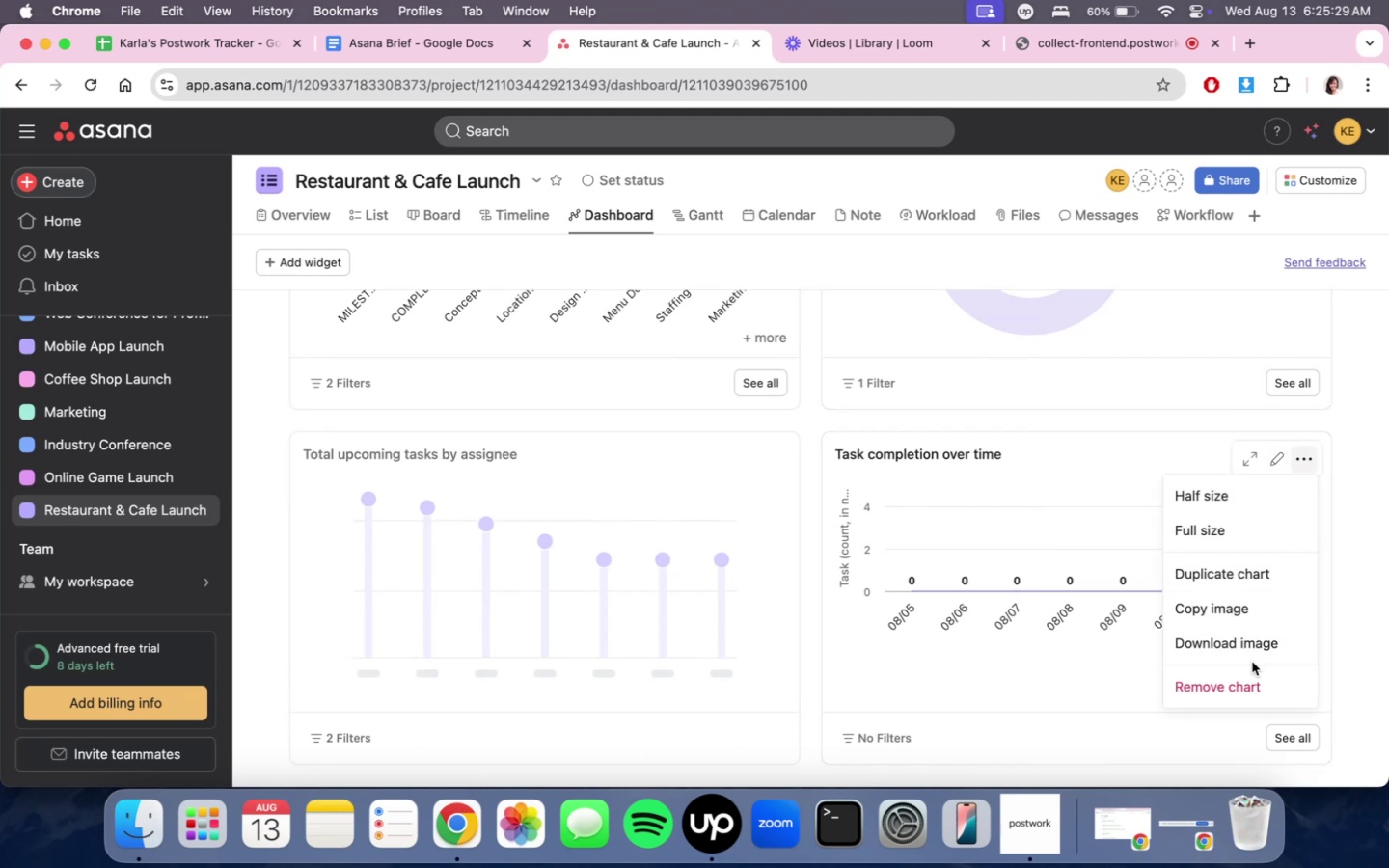 
left_click([1239, 680])
 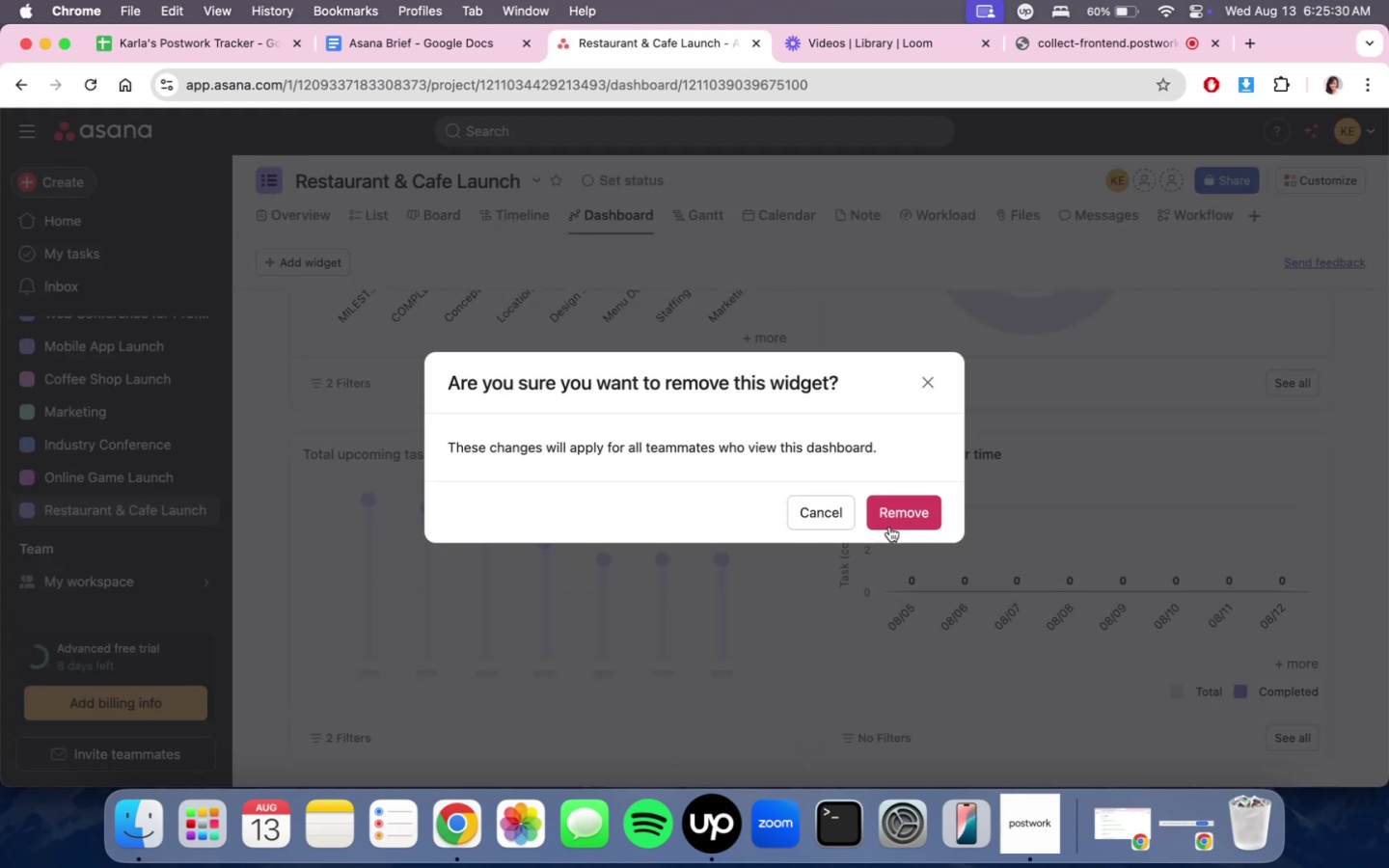 
double_click([882, 526])
 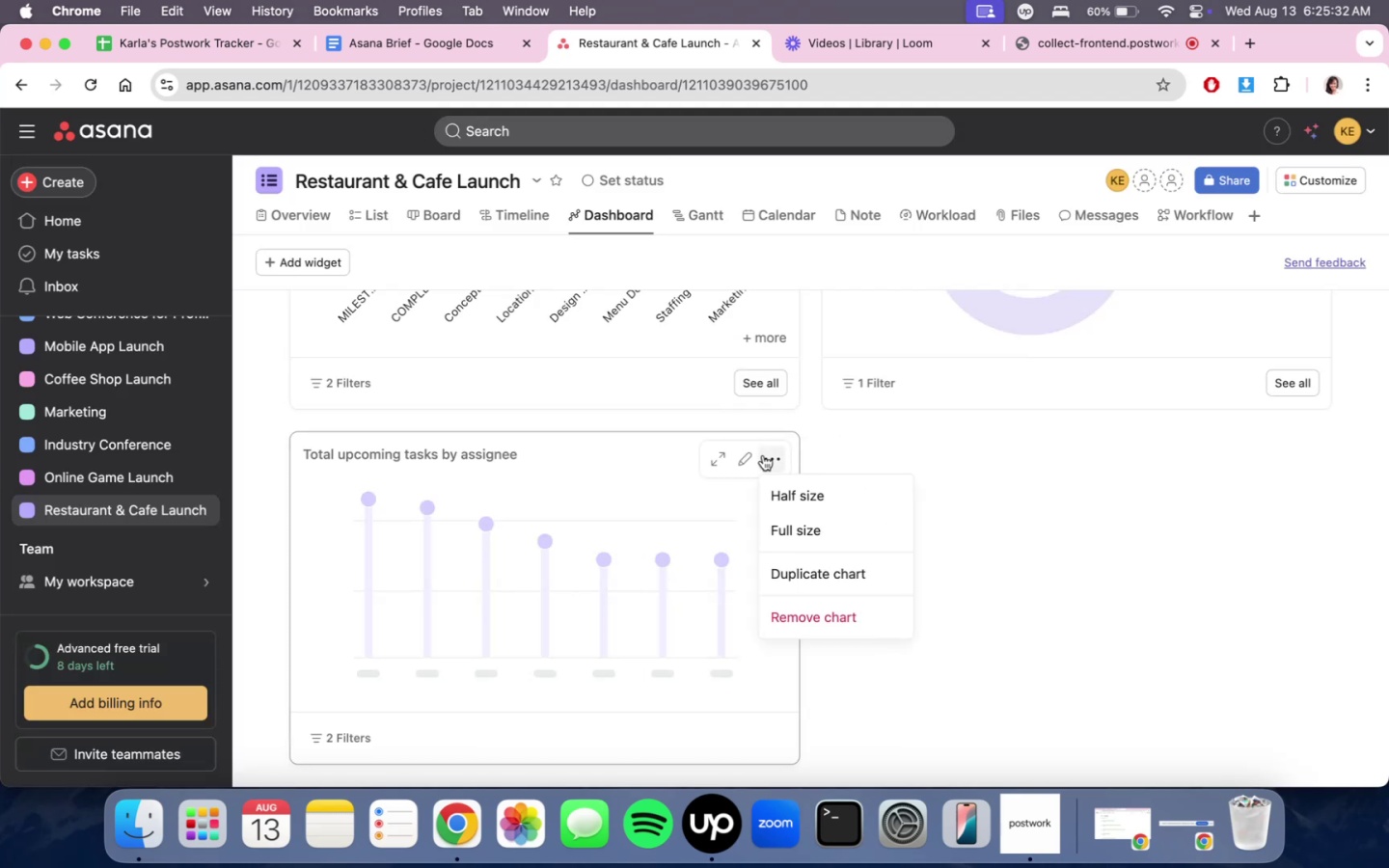 
double_click([821, 602])
 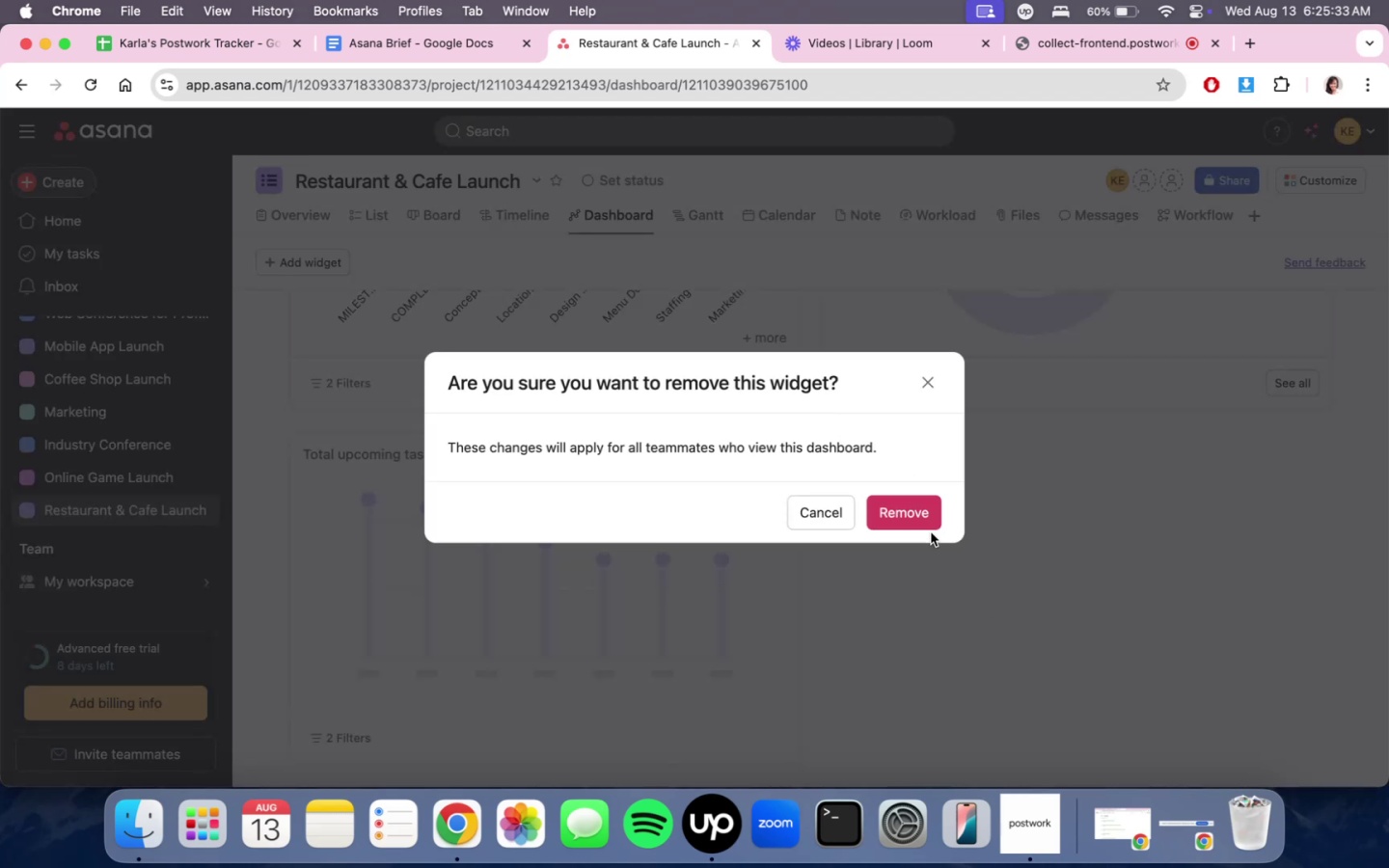 
left_click([924, 515])
 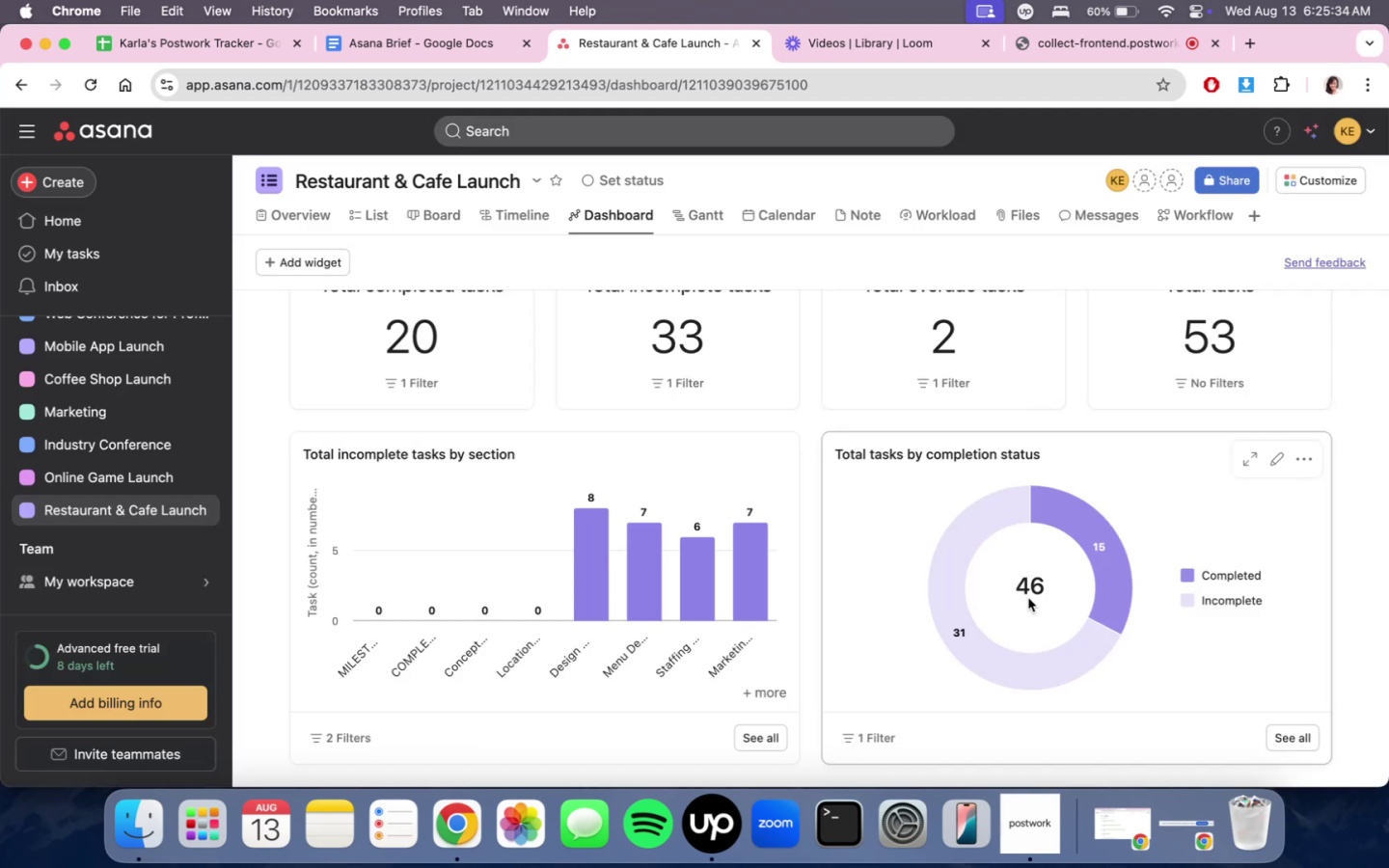 
scroll: coordinate [1103, 601], scroll_direction: down, amount: 15.0
 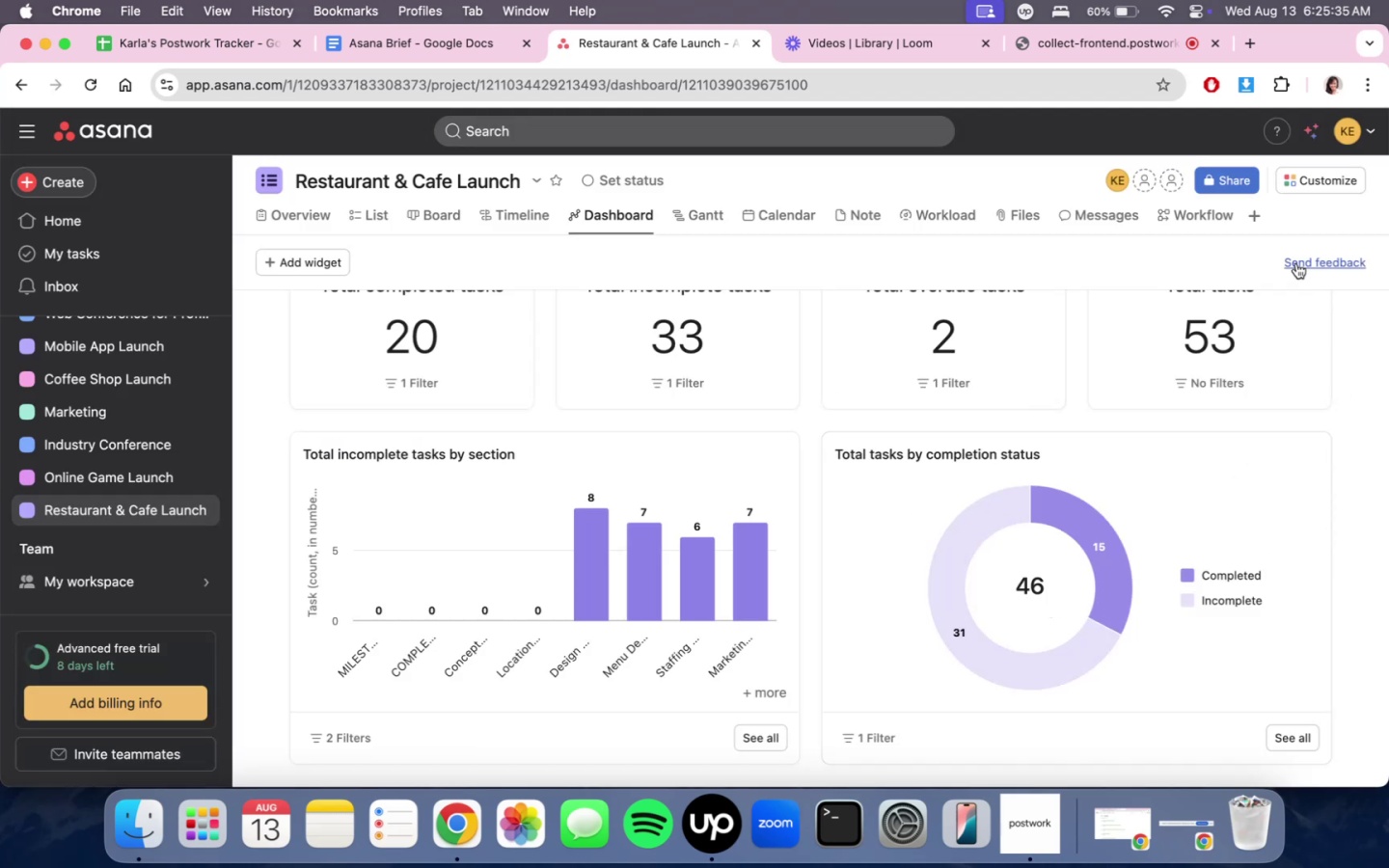 
scroll: coordinate [1345, 400], scroll_direction: up, amount: 11.0
 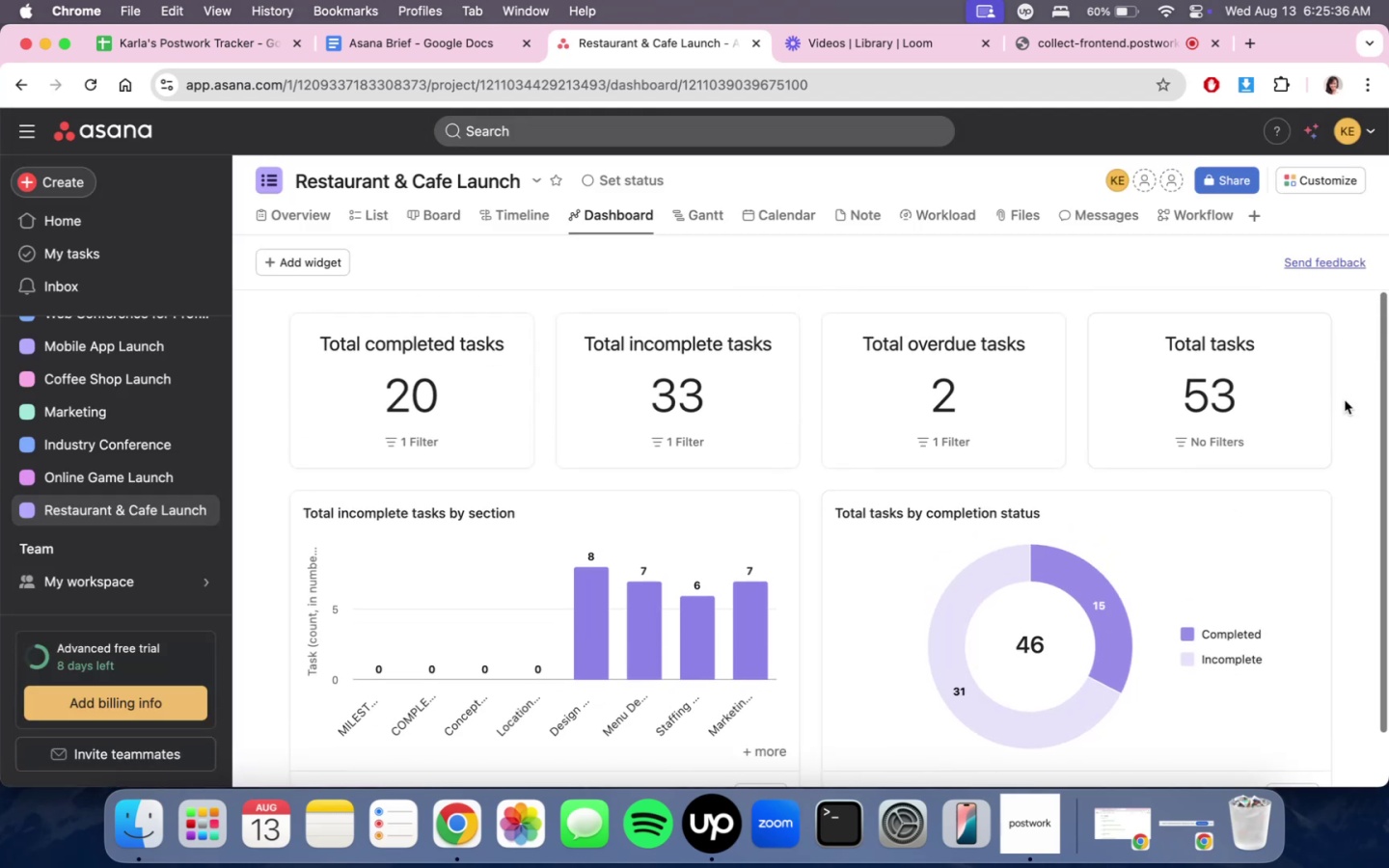 
scroll: coordinate [913, 484], scroll_direction: down, amount: 11.0
 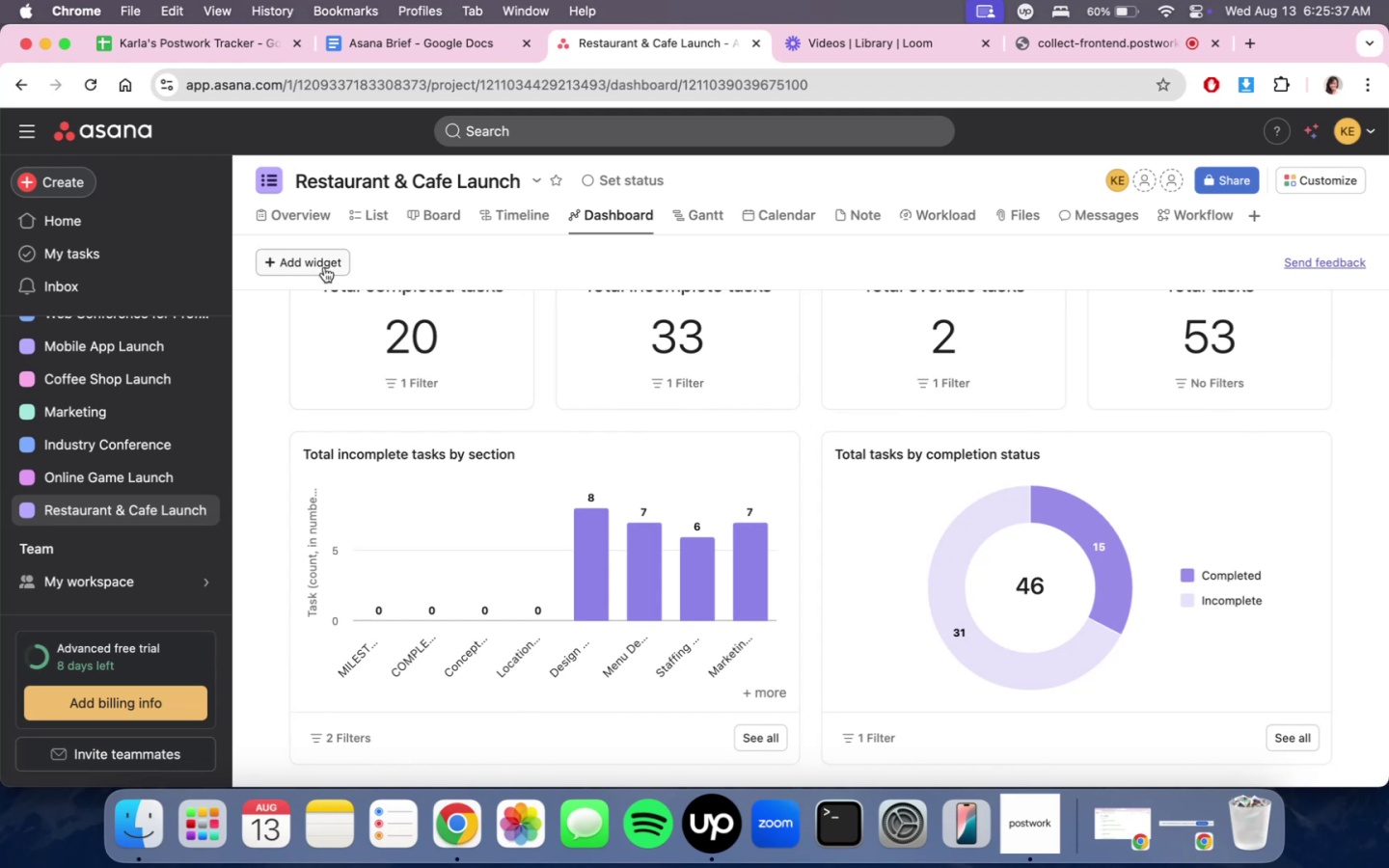 
left_click([324, 265])
 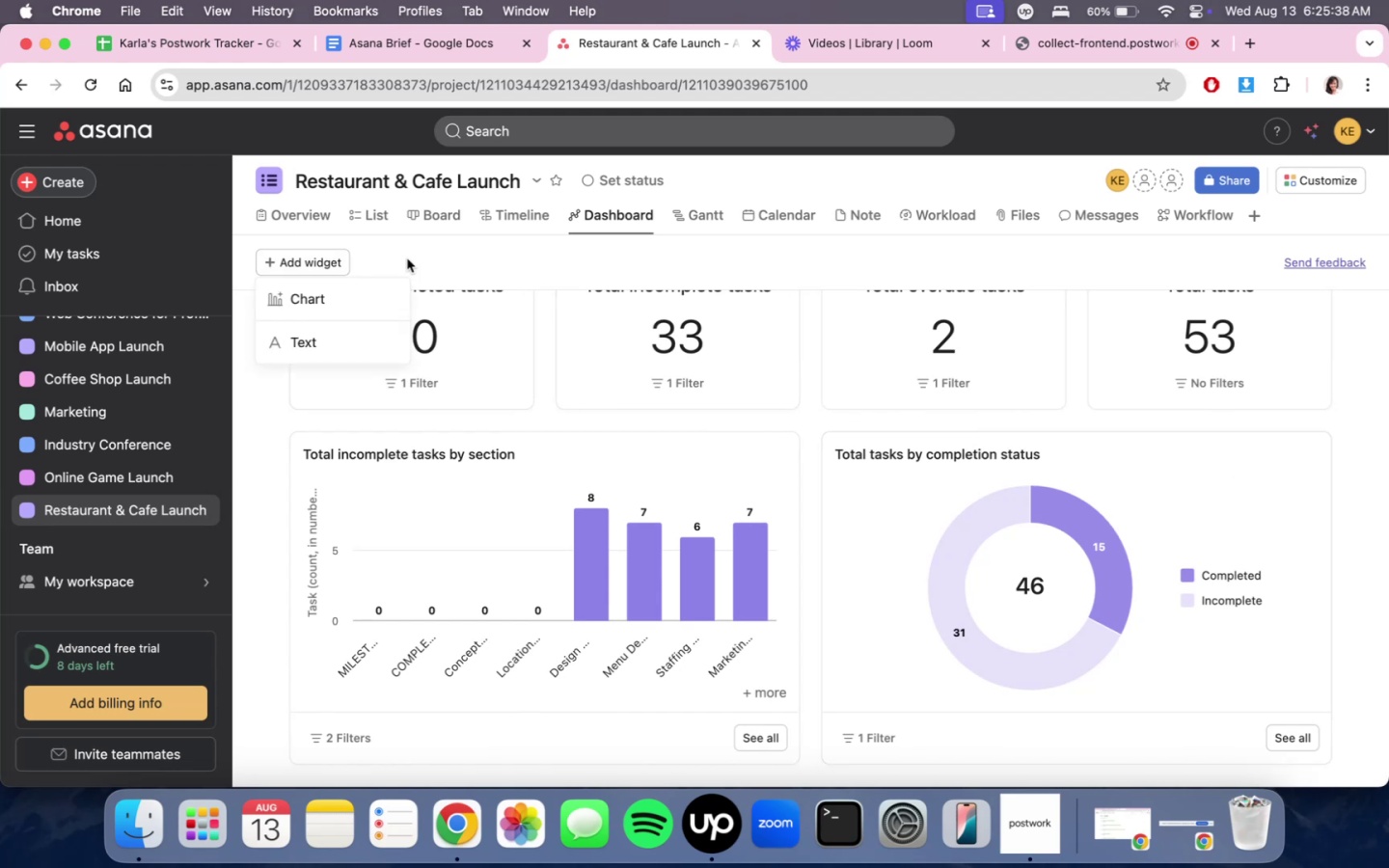 
left_click([322, 288])
 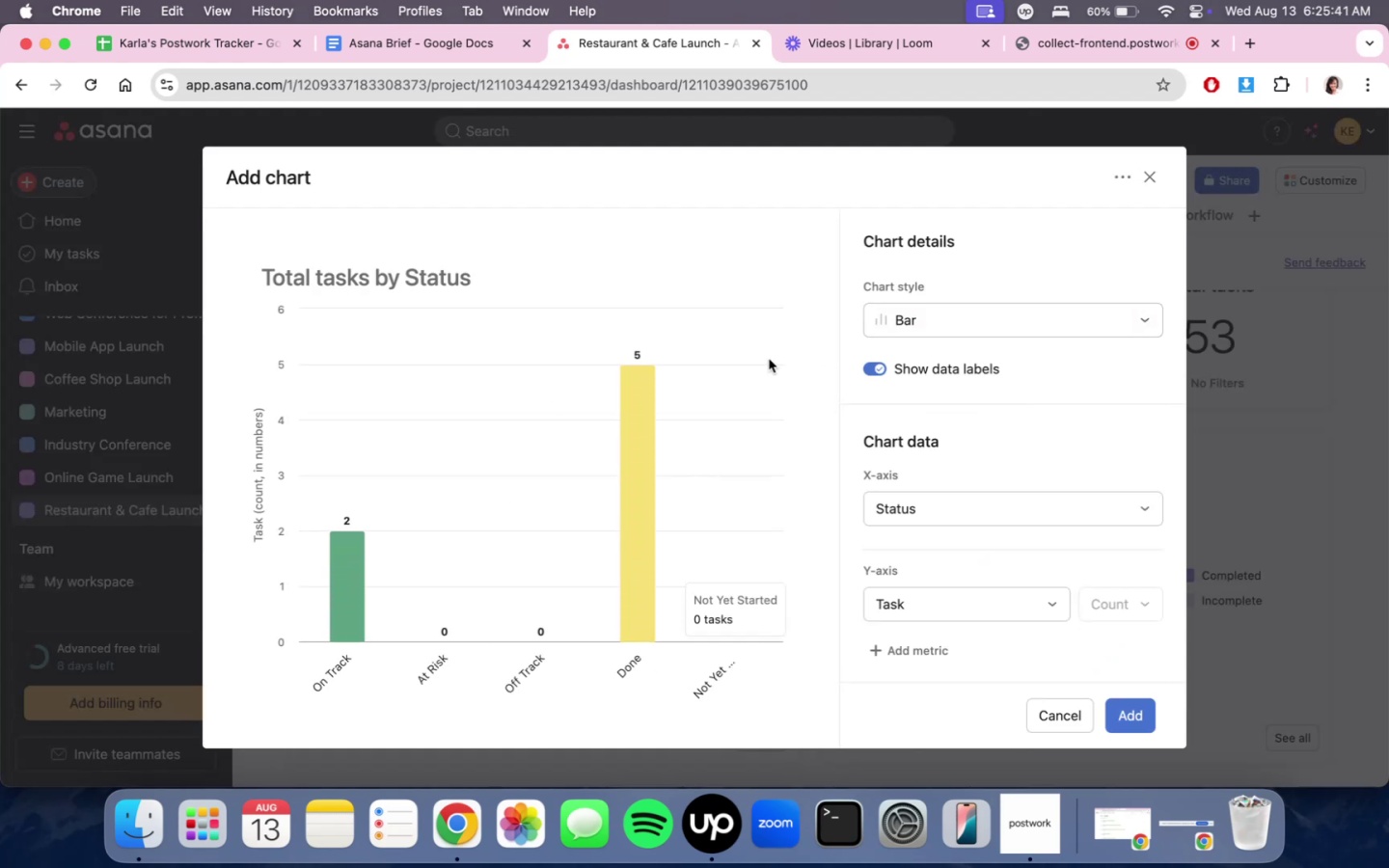 
left_click([1125, 315])
 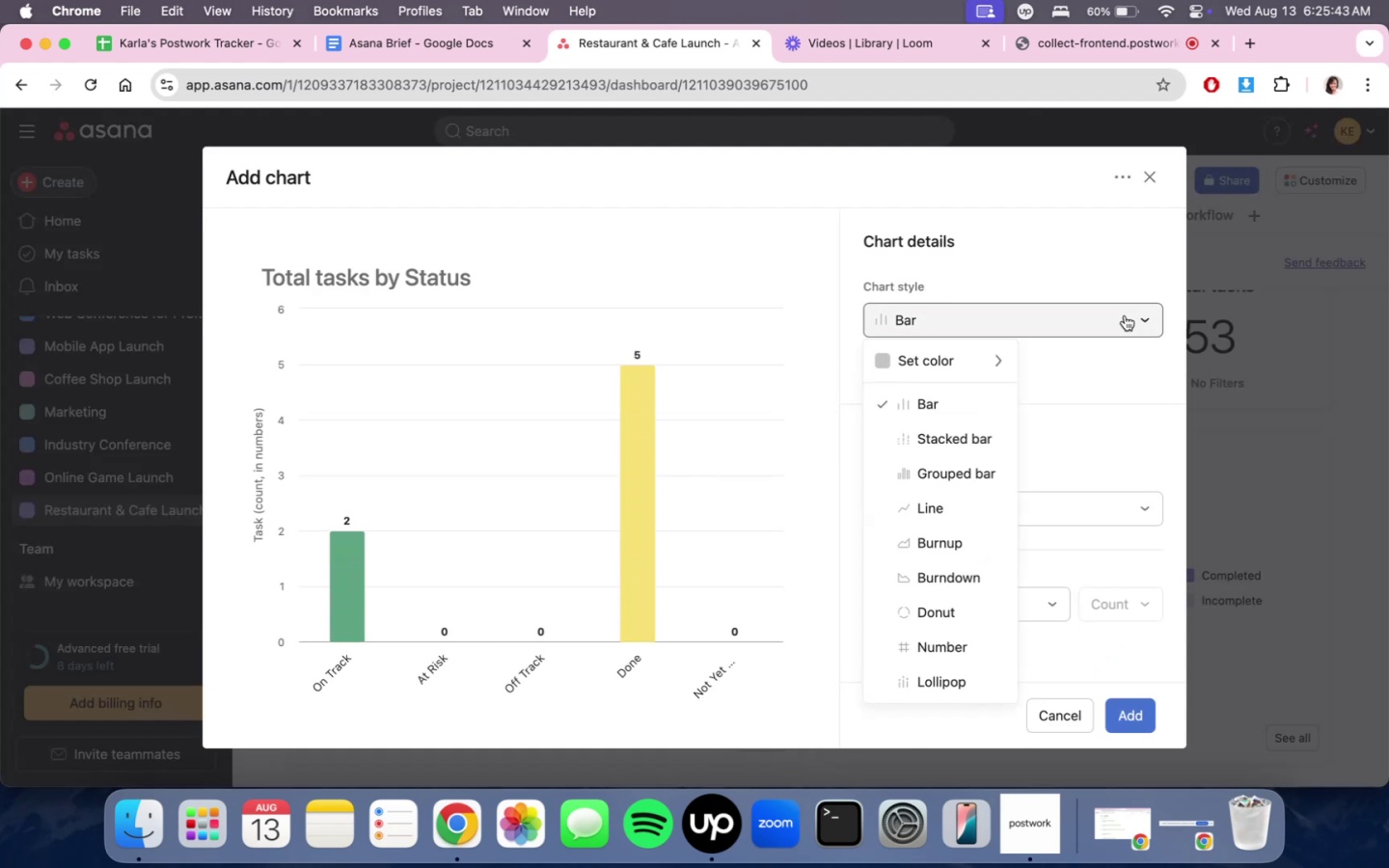 
double_click([1125, 315])
 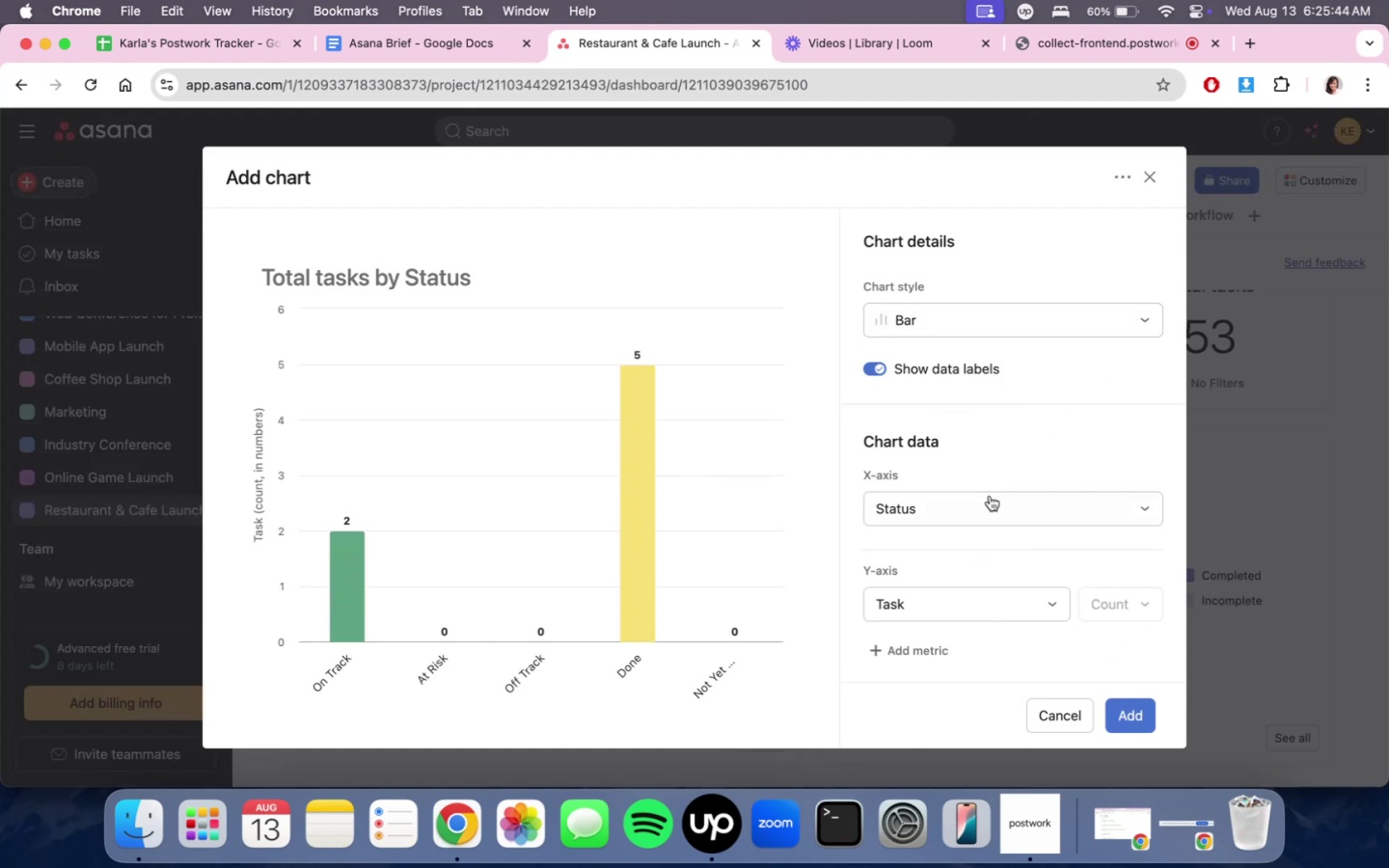 
left_click([990, 497])
 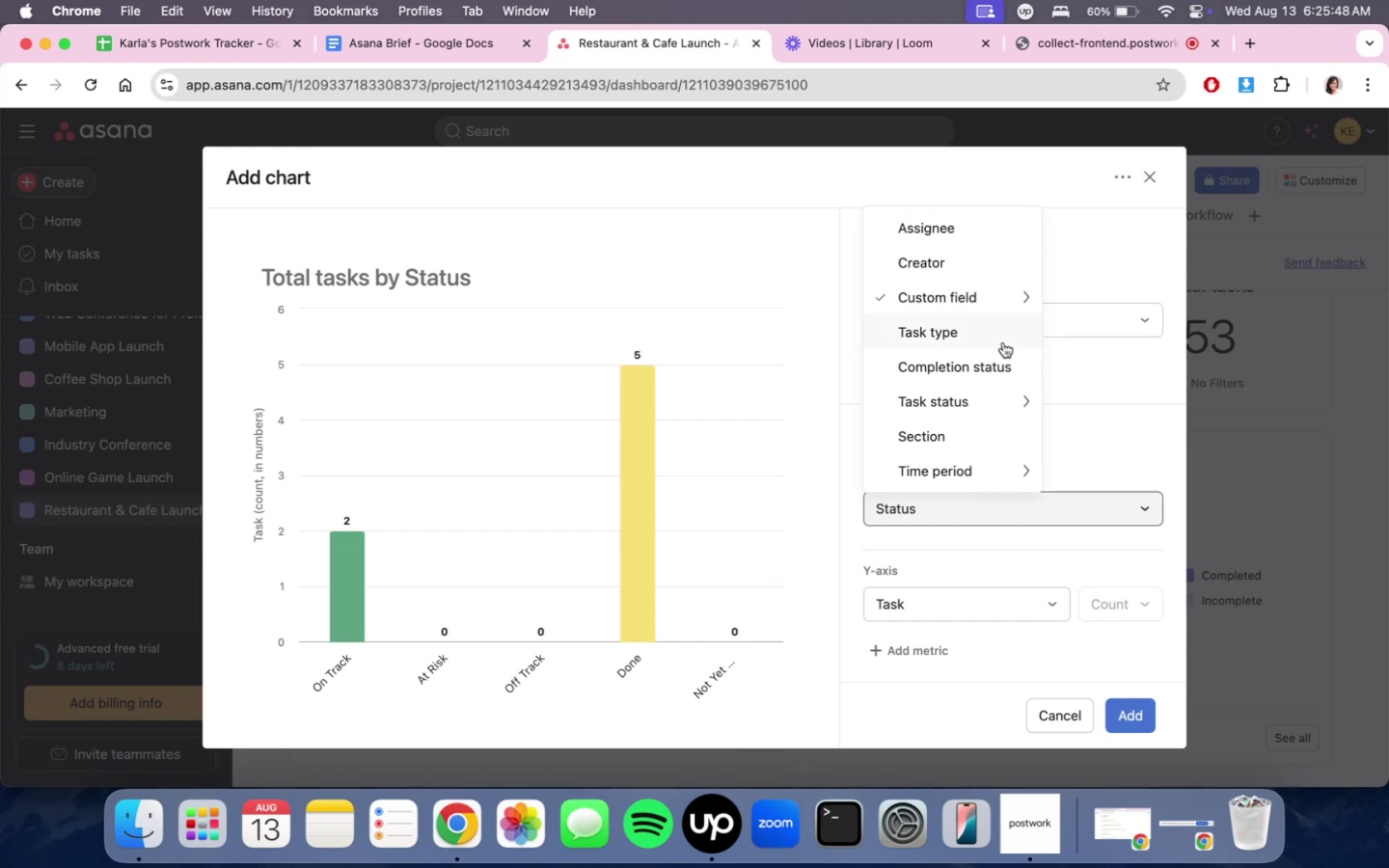 
left_click([1096, 325])
 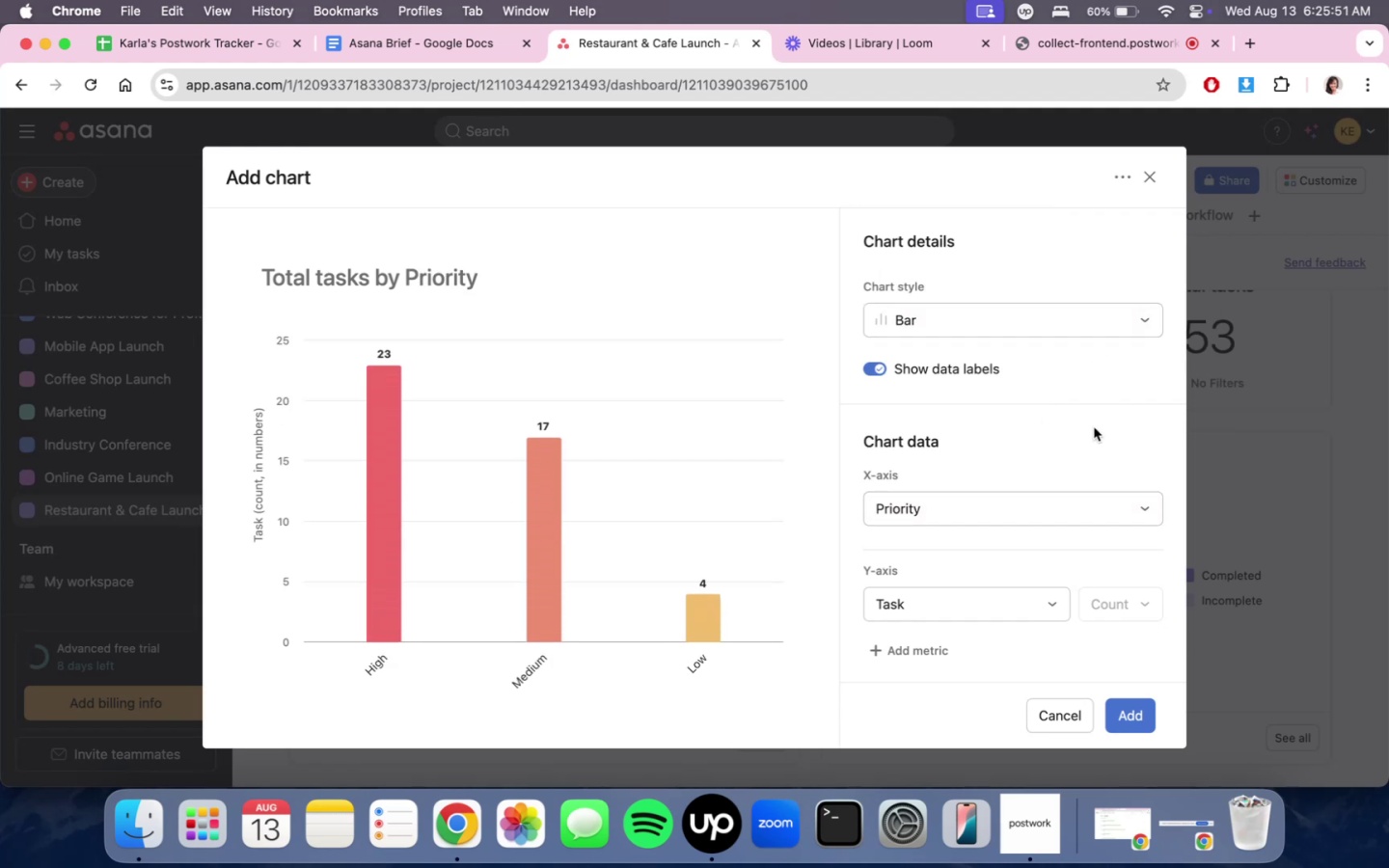 
scroll: coordinate [1098, 511], scroll_direction: down, amount: 10.0
 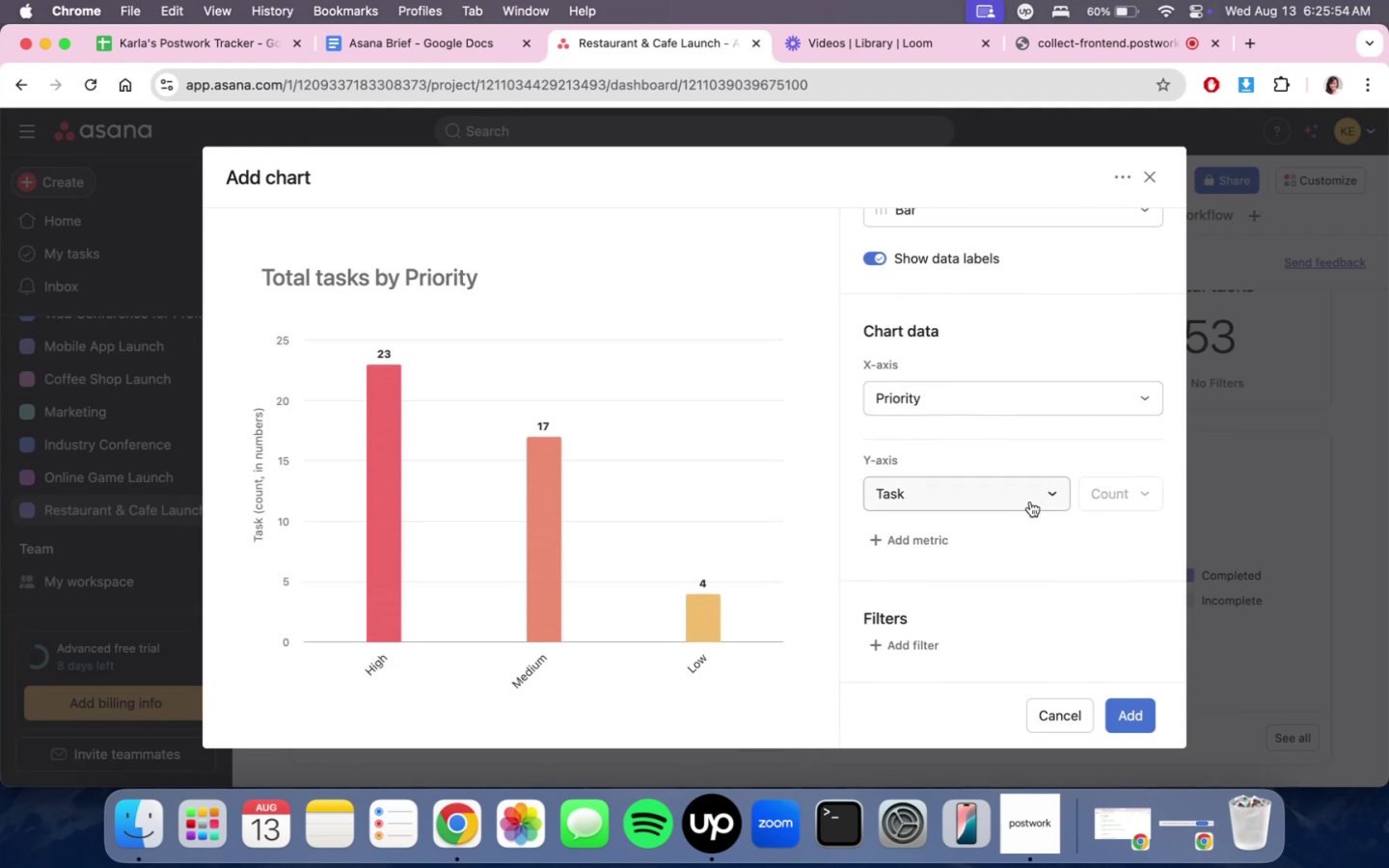 
left_click([1133, 716])
 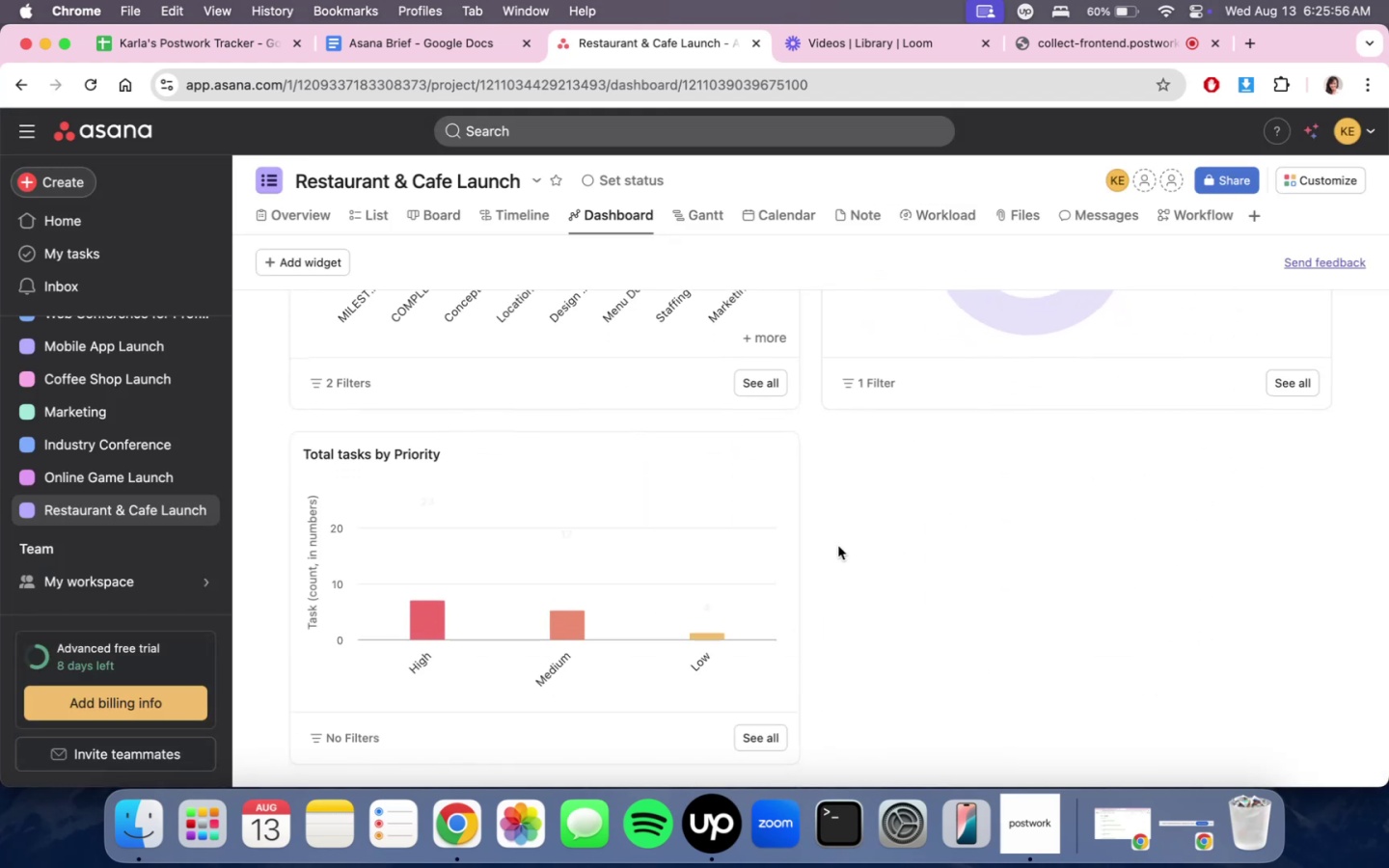 
scroll: coordinate [900, 533], scroll_direction: up, amount: 11.0
 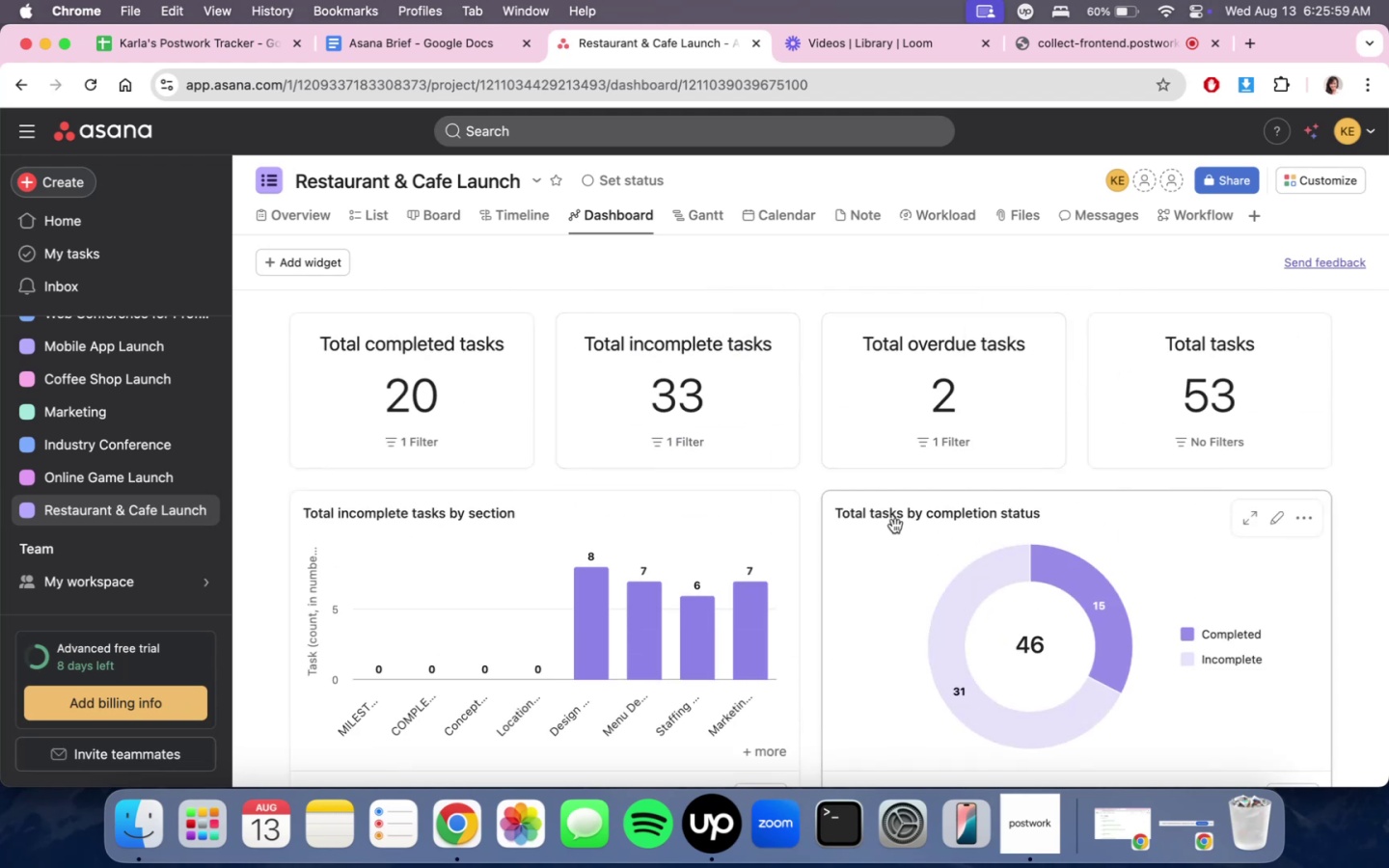 
scroll: coordinate [895, 519], scroll_direction: down, amount: 1.0
 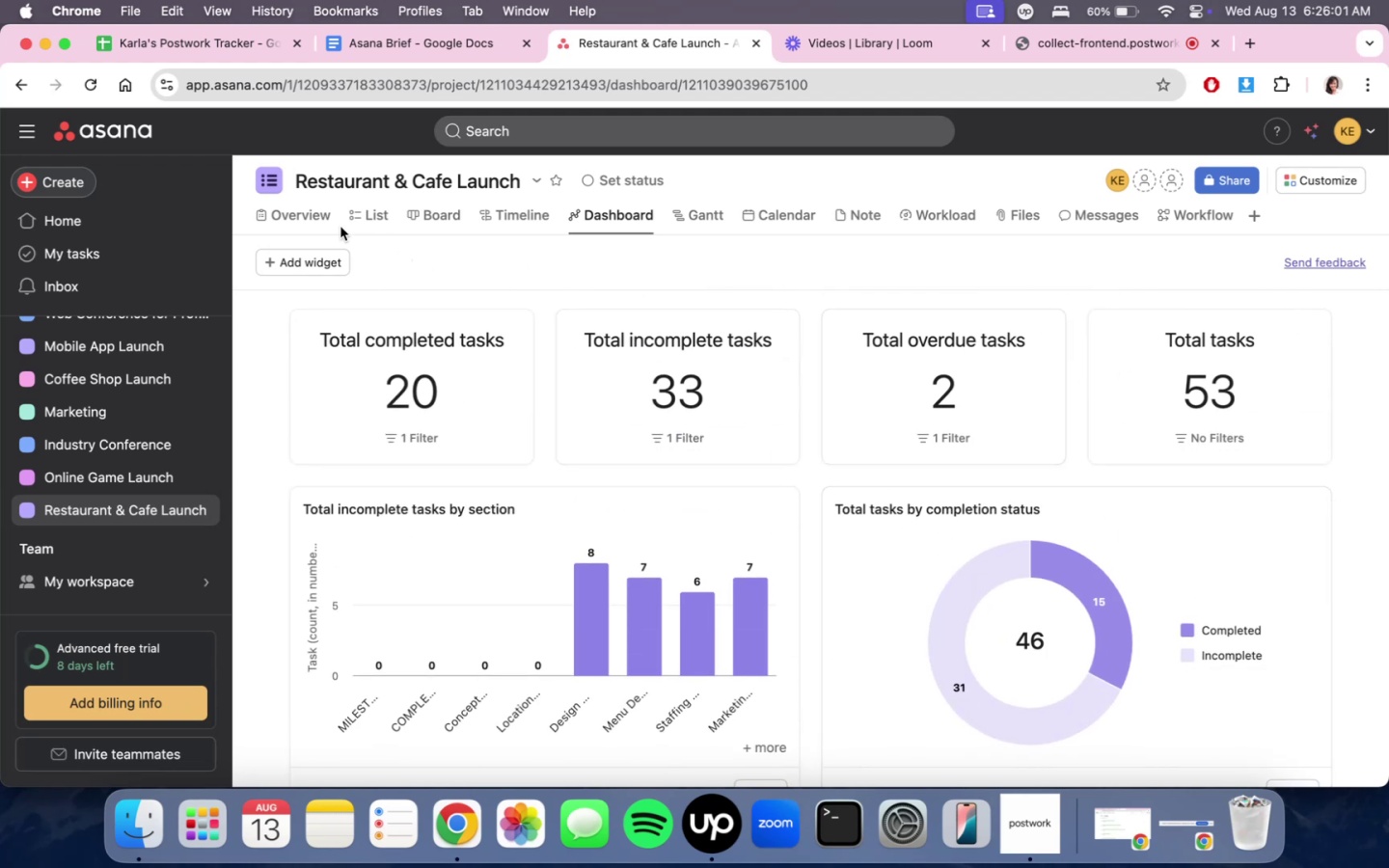 
left_click([323, 254])
 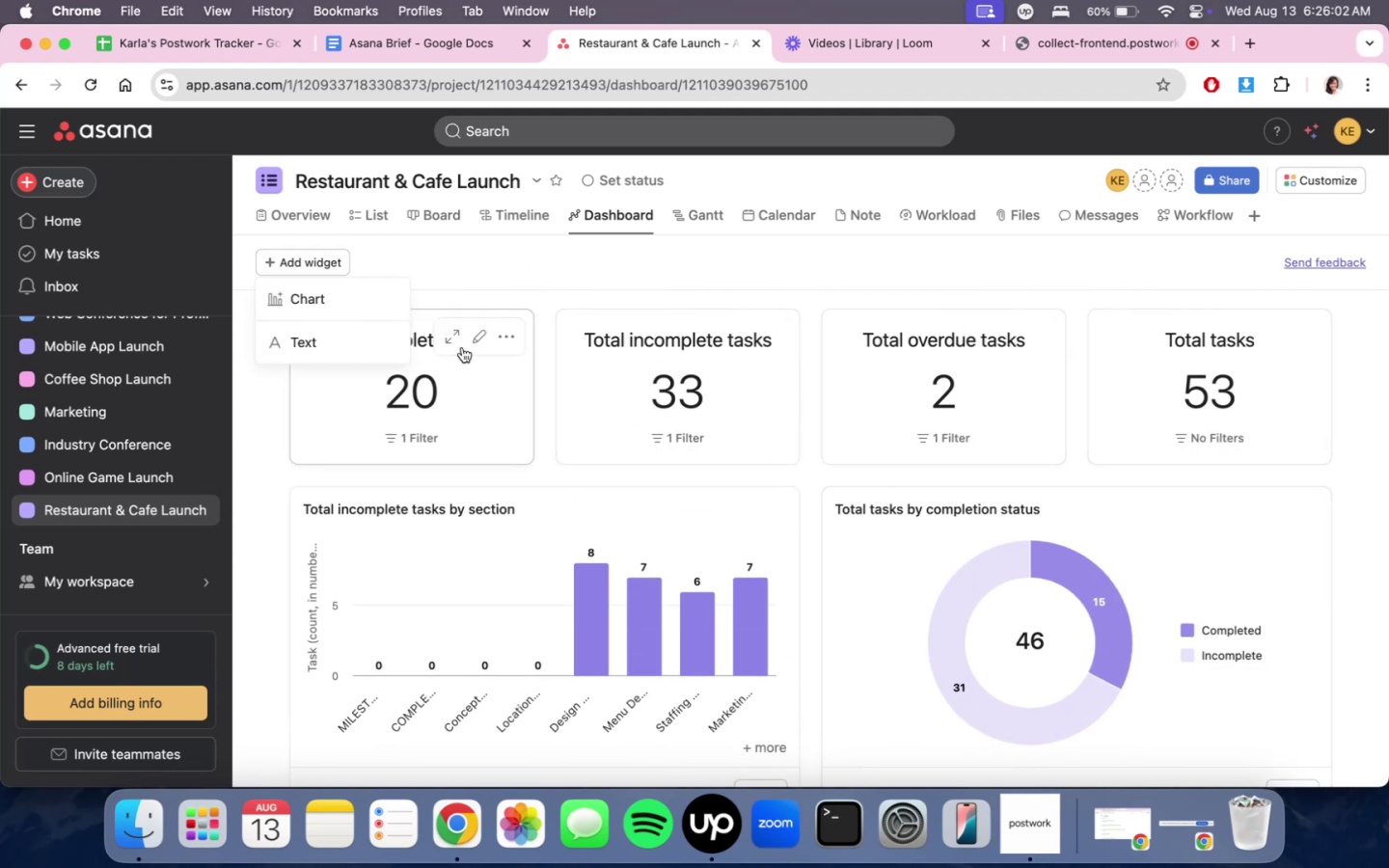 
left_click([392, 307])
 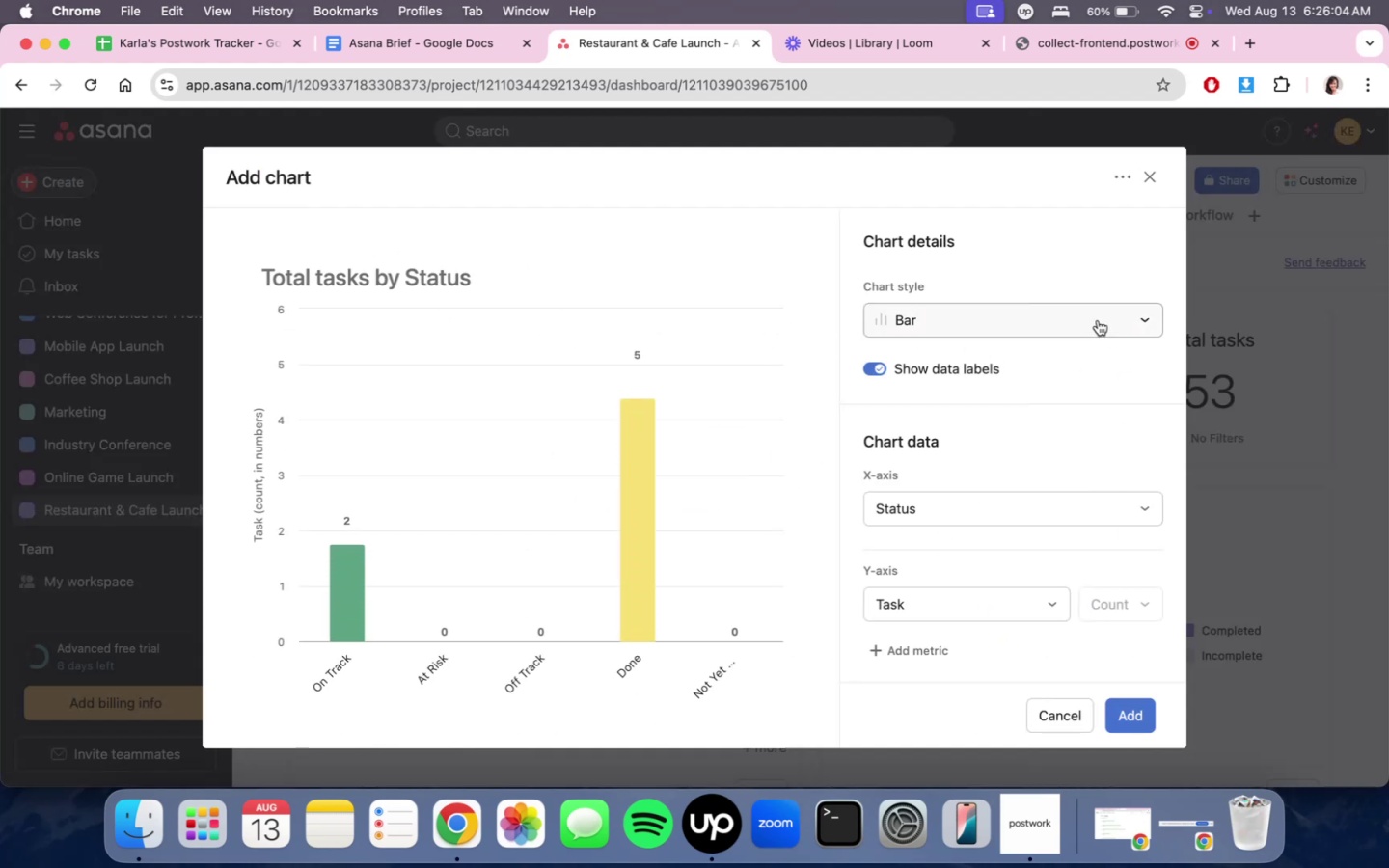 
left_click([1090, 323])
 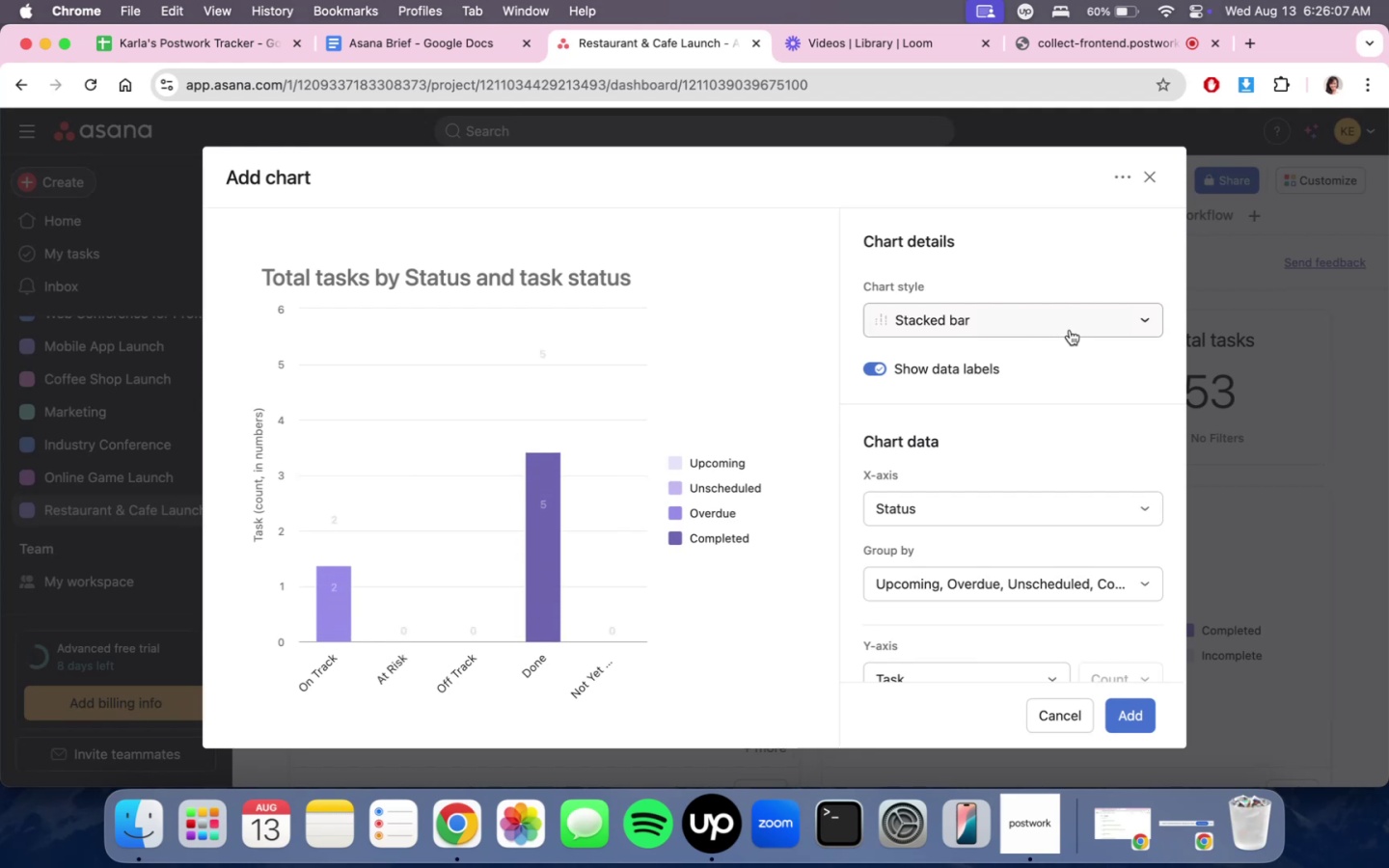 
left_click([1071, 330])
 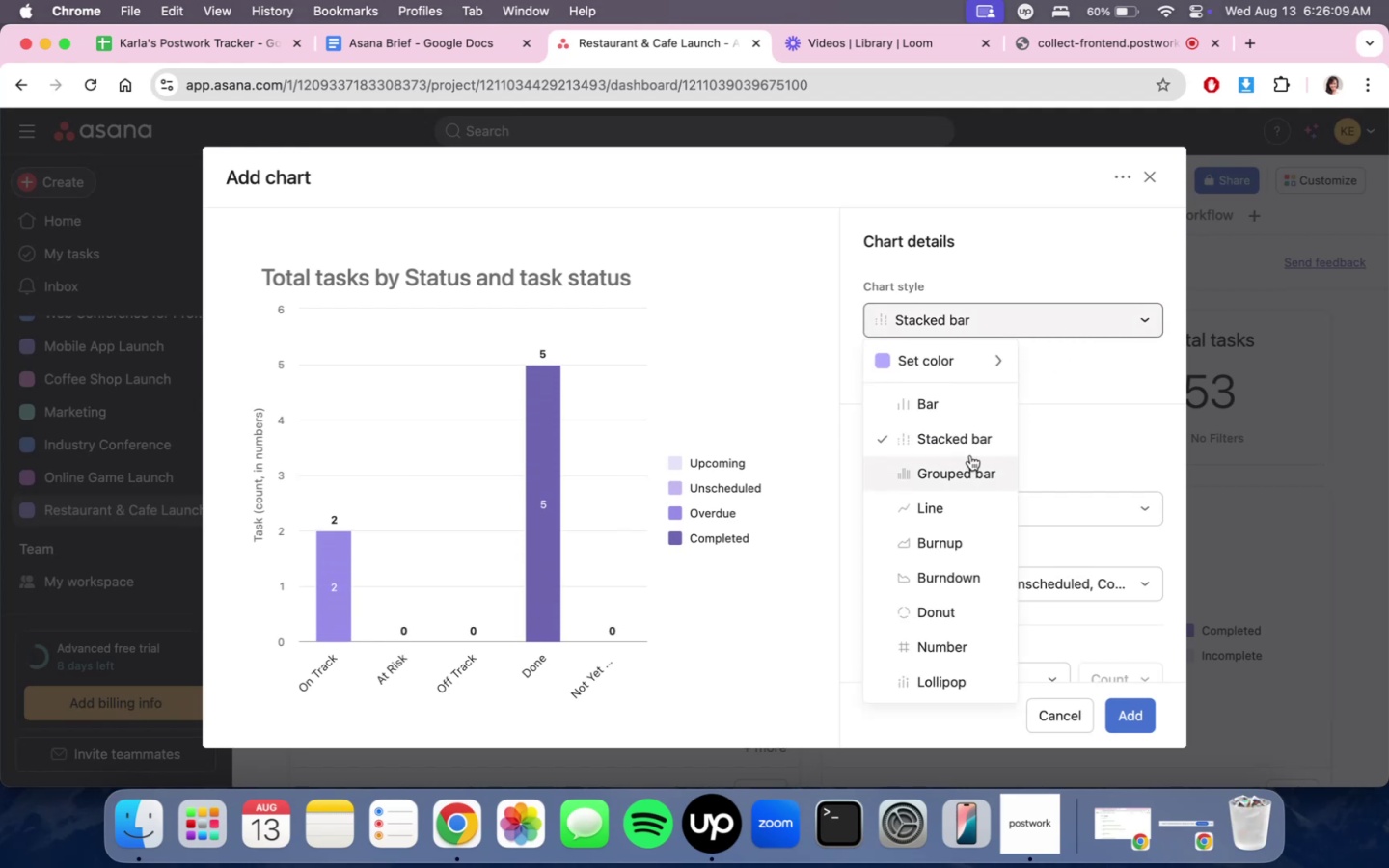 
left_click([961, 472])
 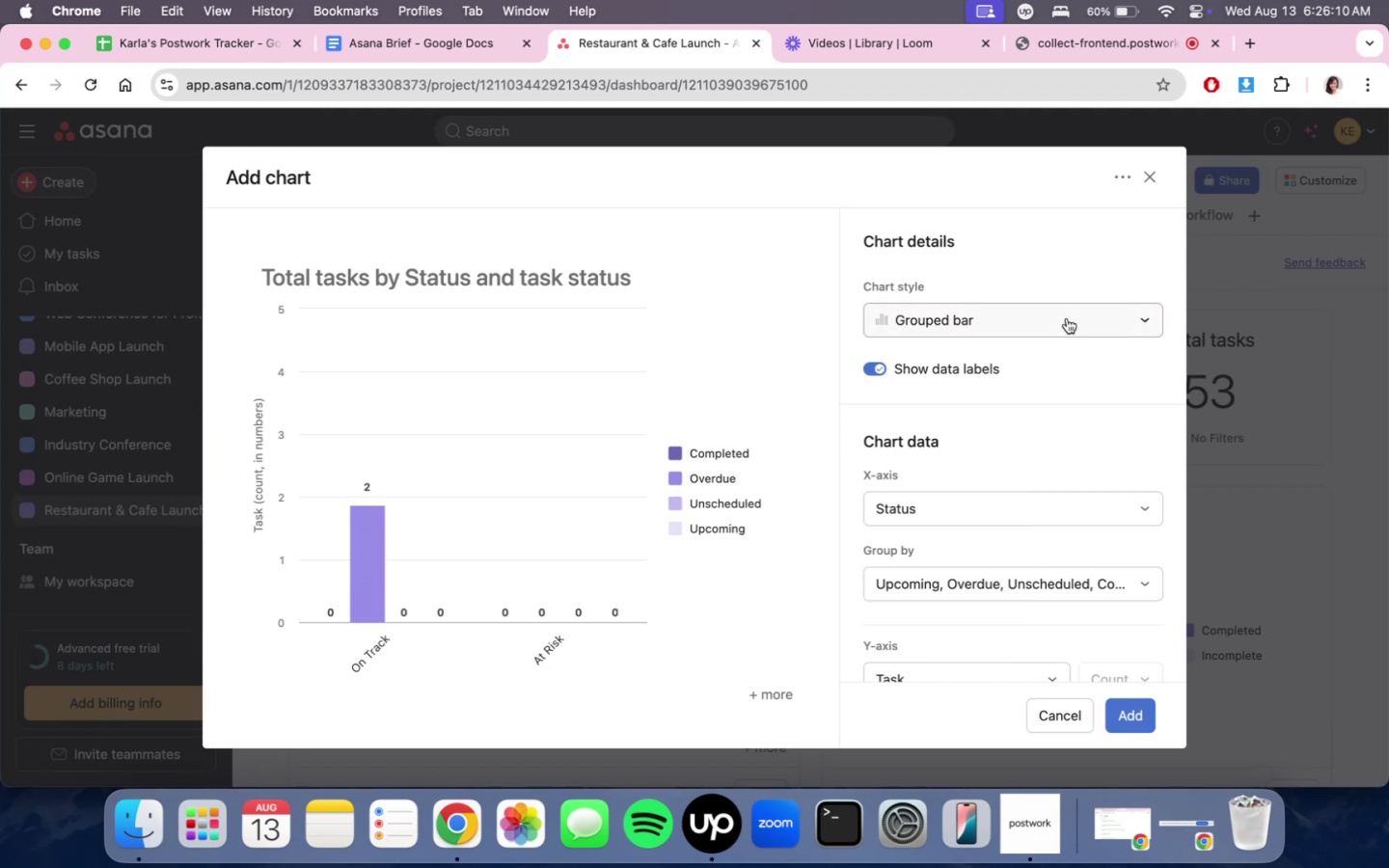 
left_click([1066, 322])
 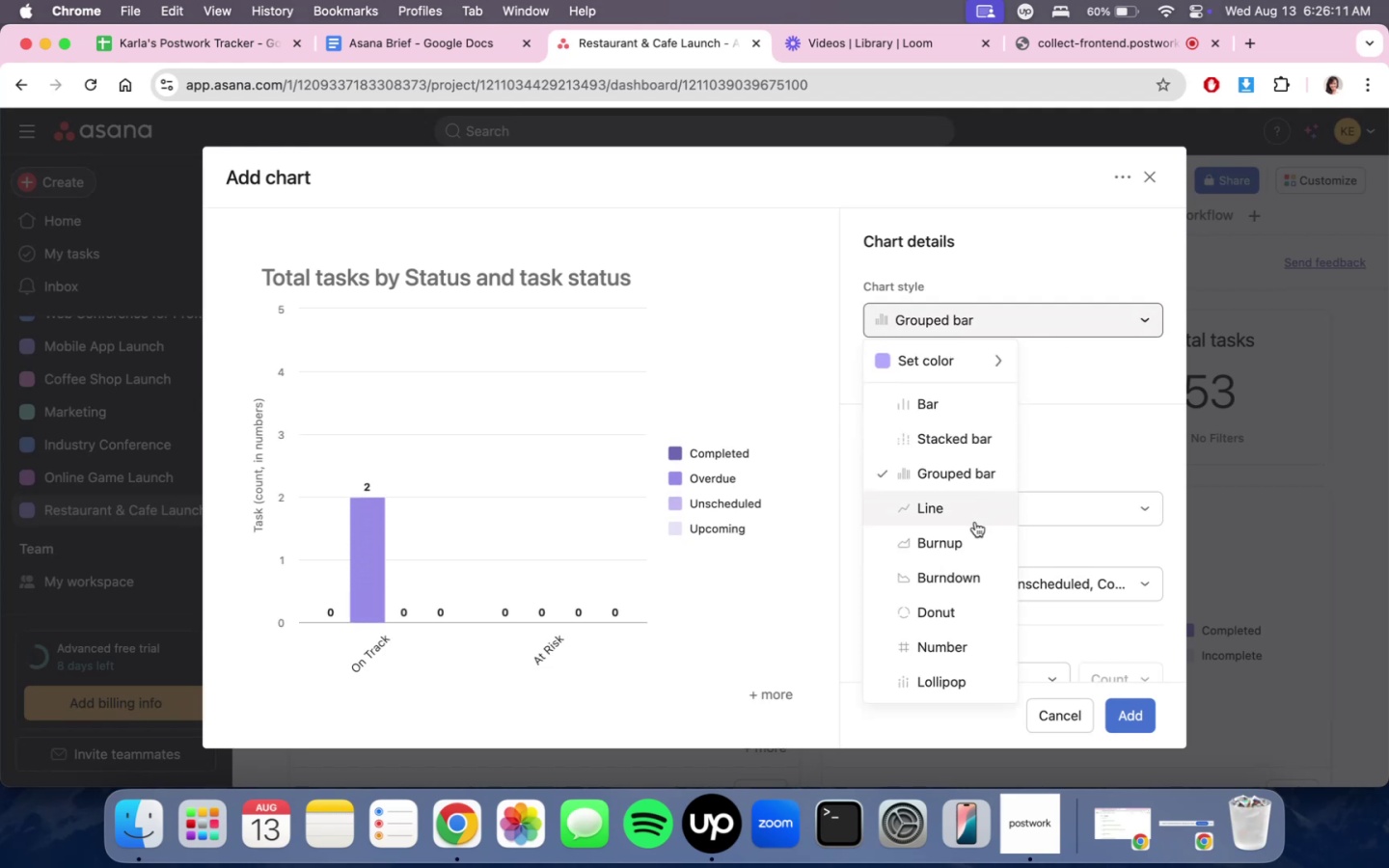 
left_click([977, 513])
 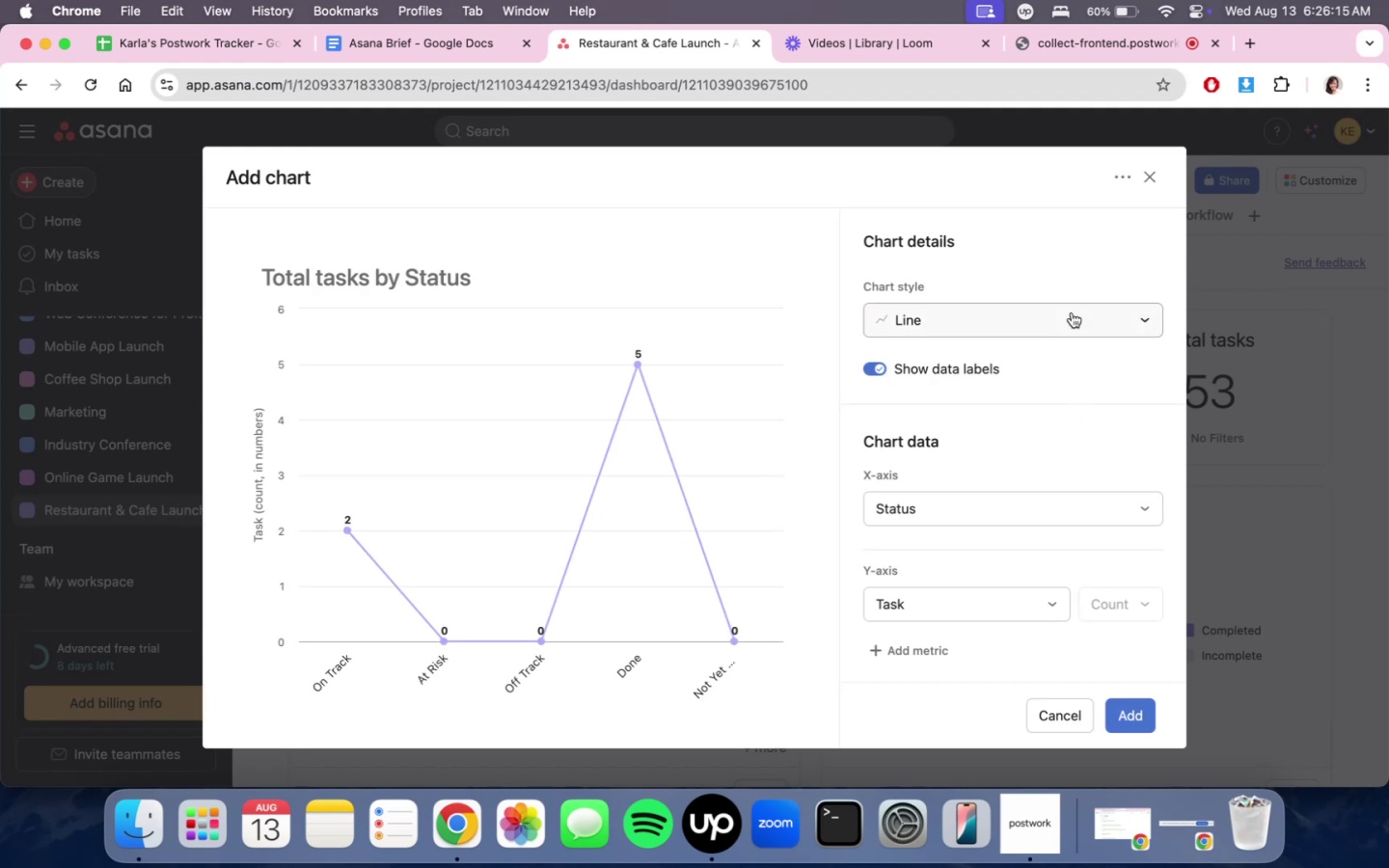 
left_click([1072, 312])
 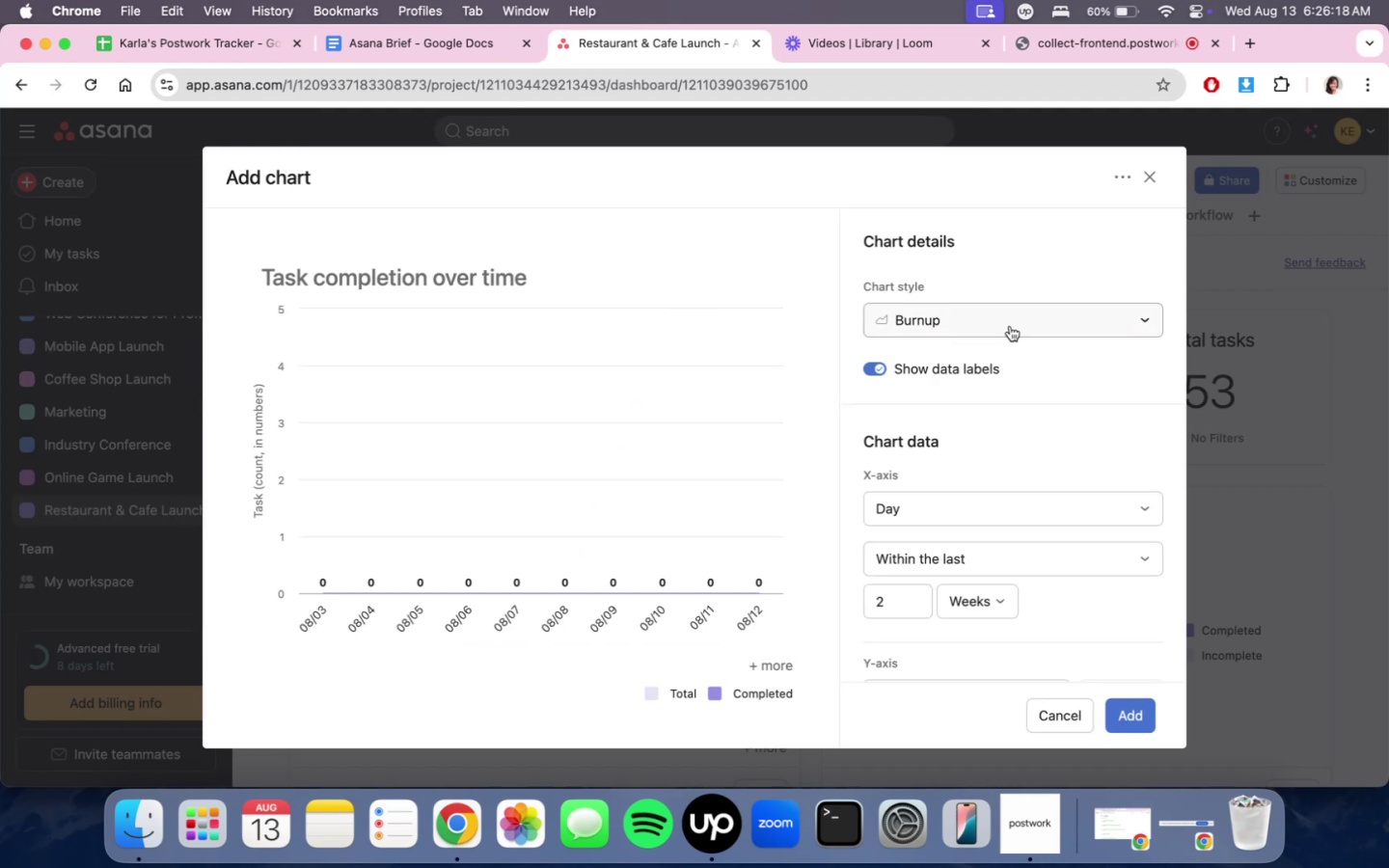 
left_click([1010, 326])
 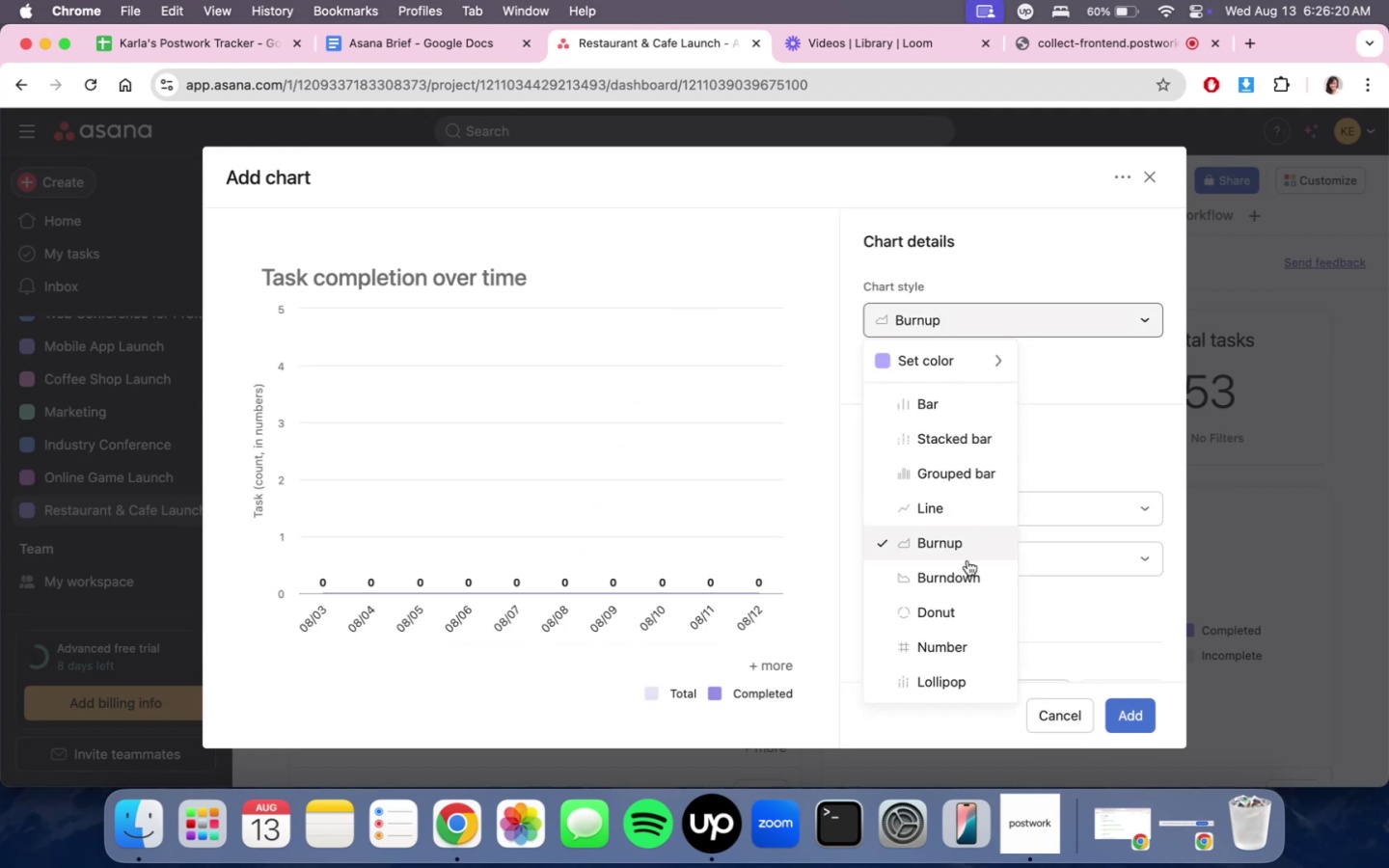 
left_click([967, 564])
 